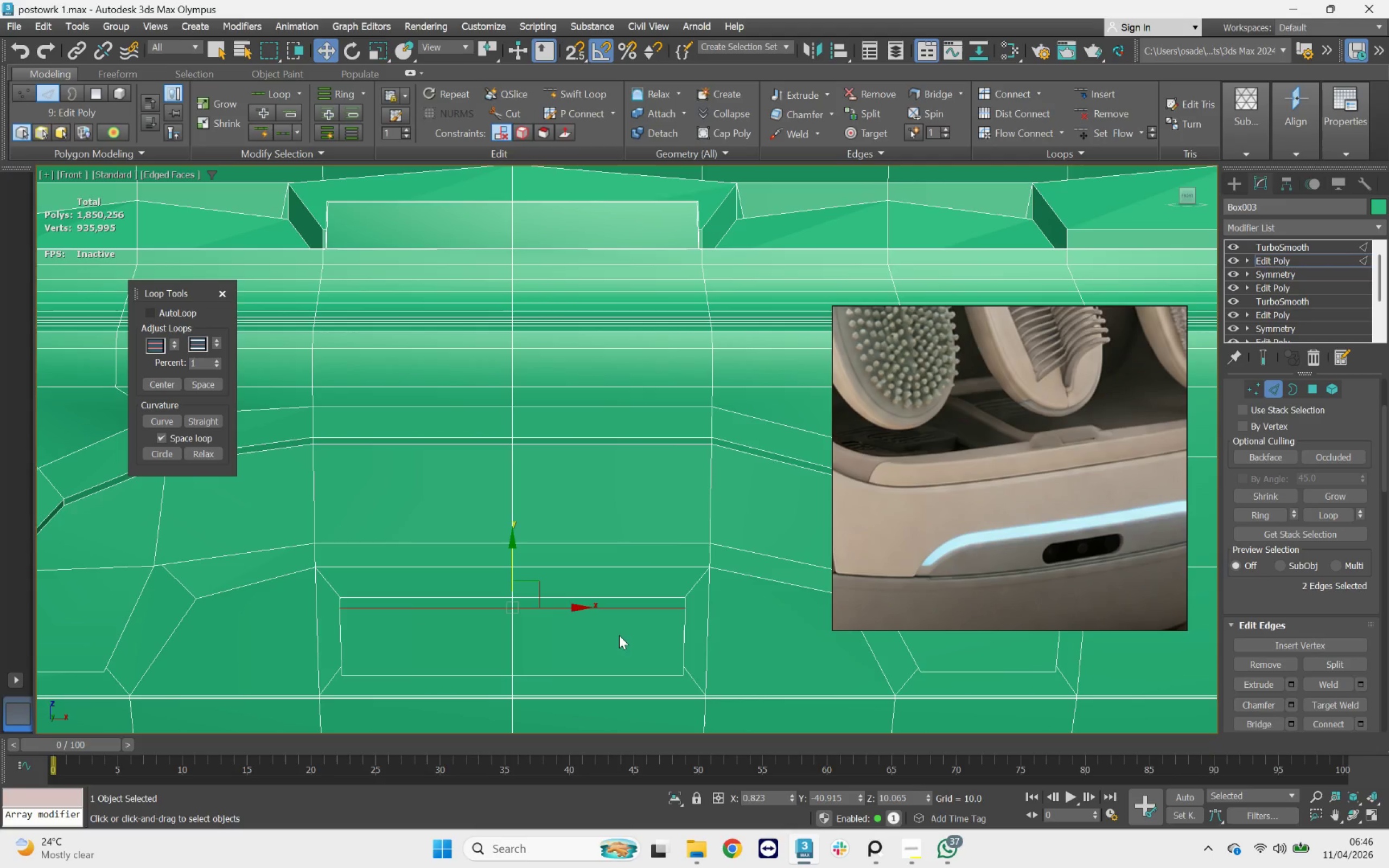 
key(Q)
 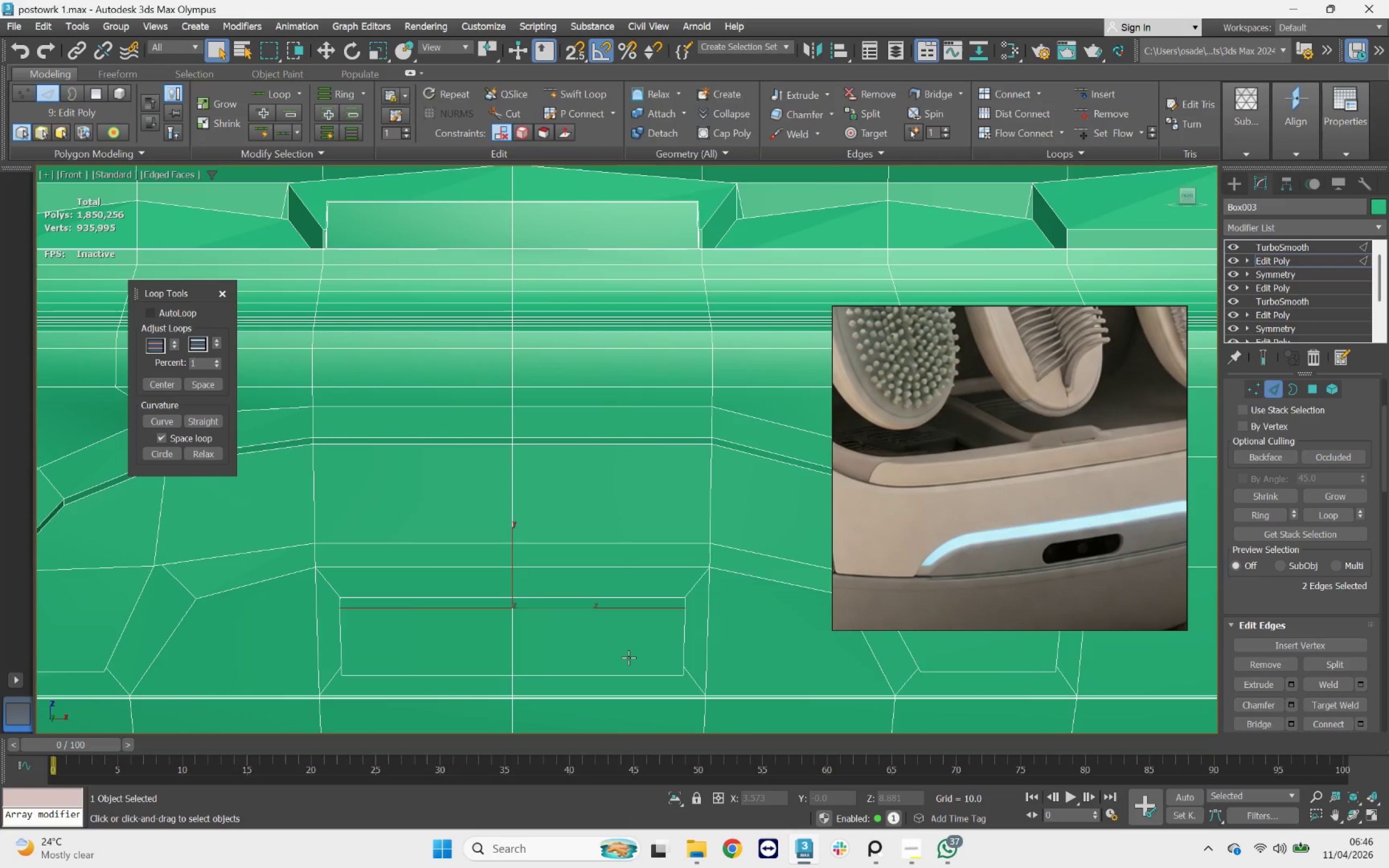 
hold_key(key=AltLeft, duration=0.61)
 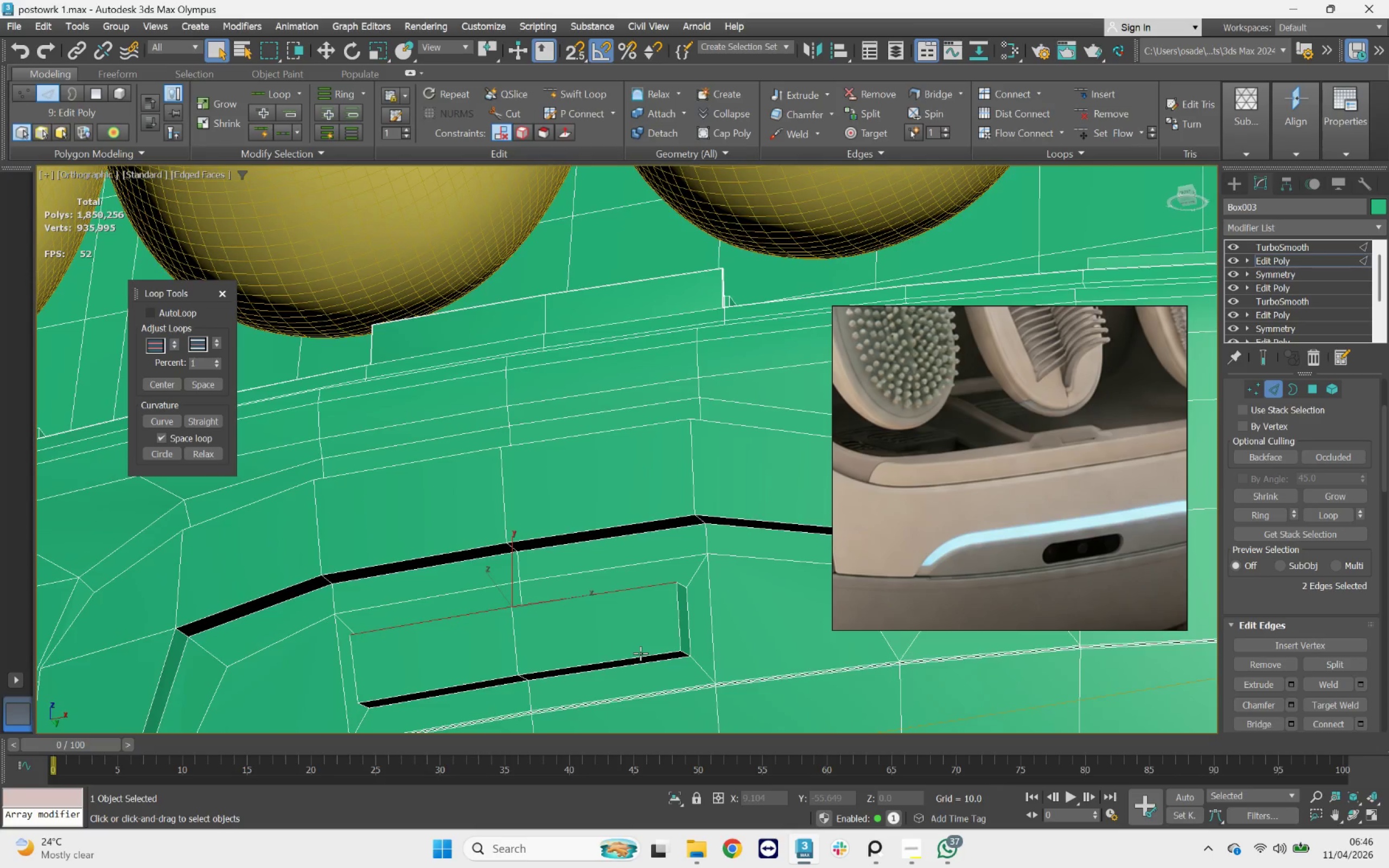 
hold_key(key=ControlLeft, duration=2.48)
double_click([647, 656])
 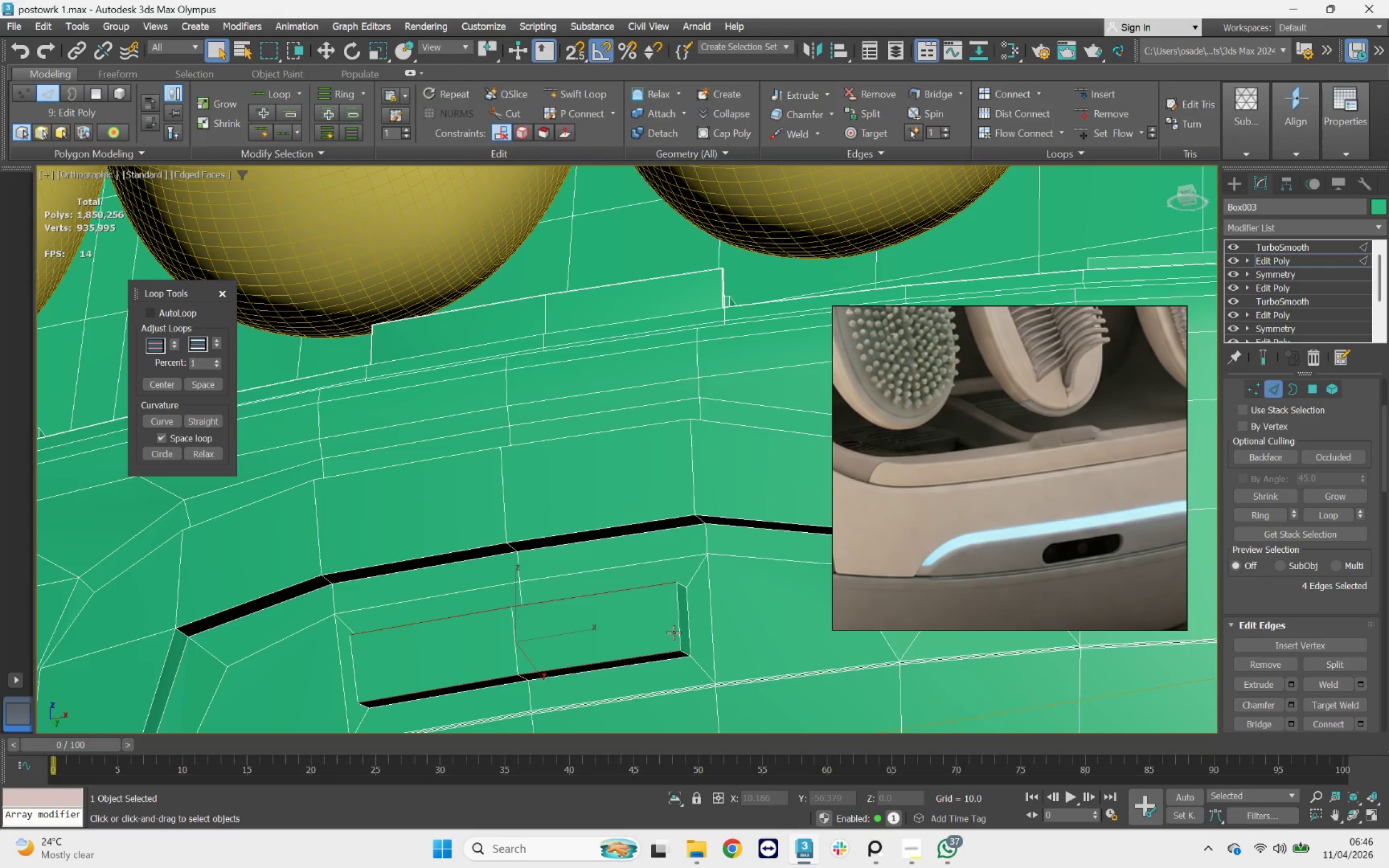 
left_click([676, 628])
 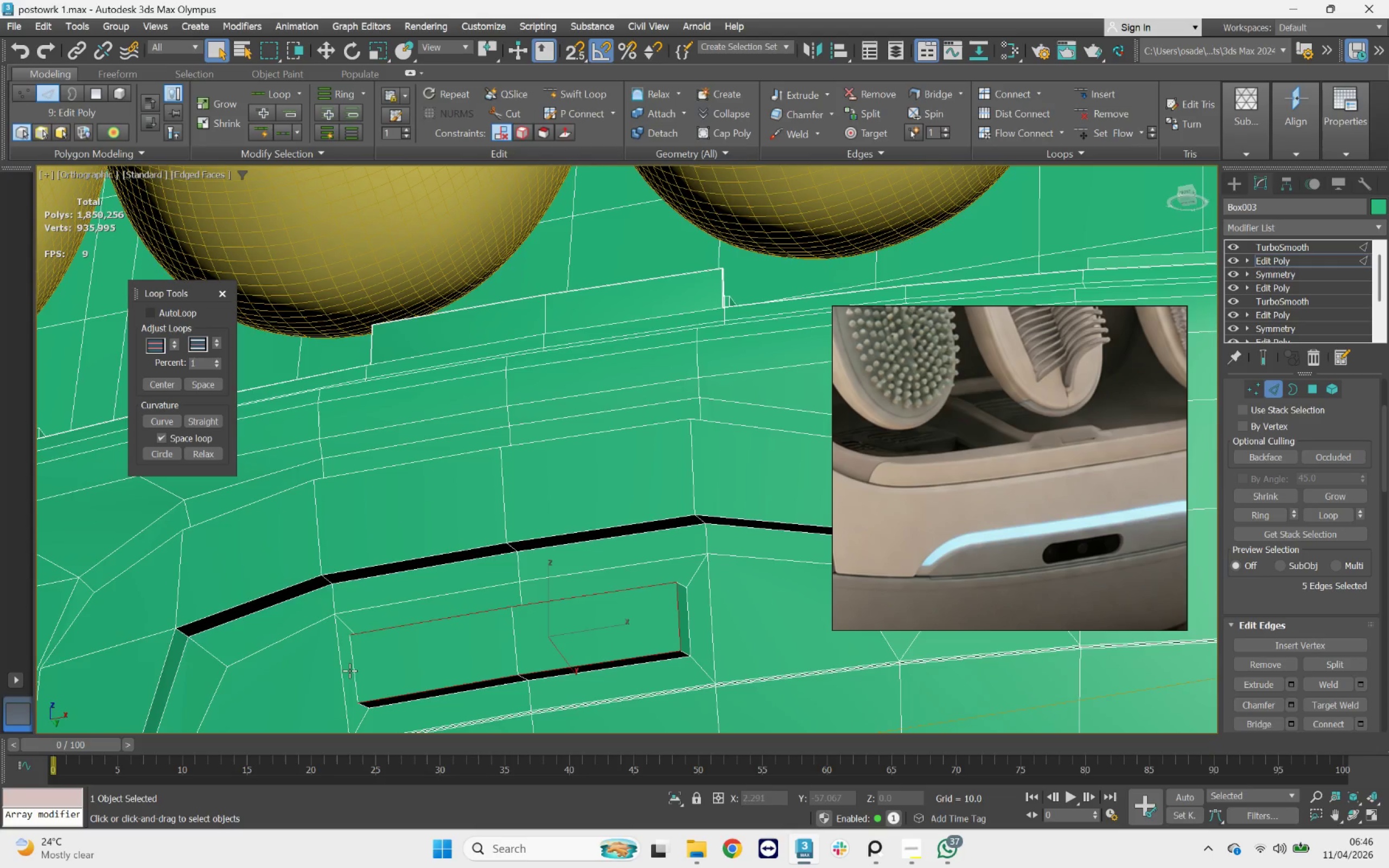 
left_click([351, 667])
 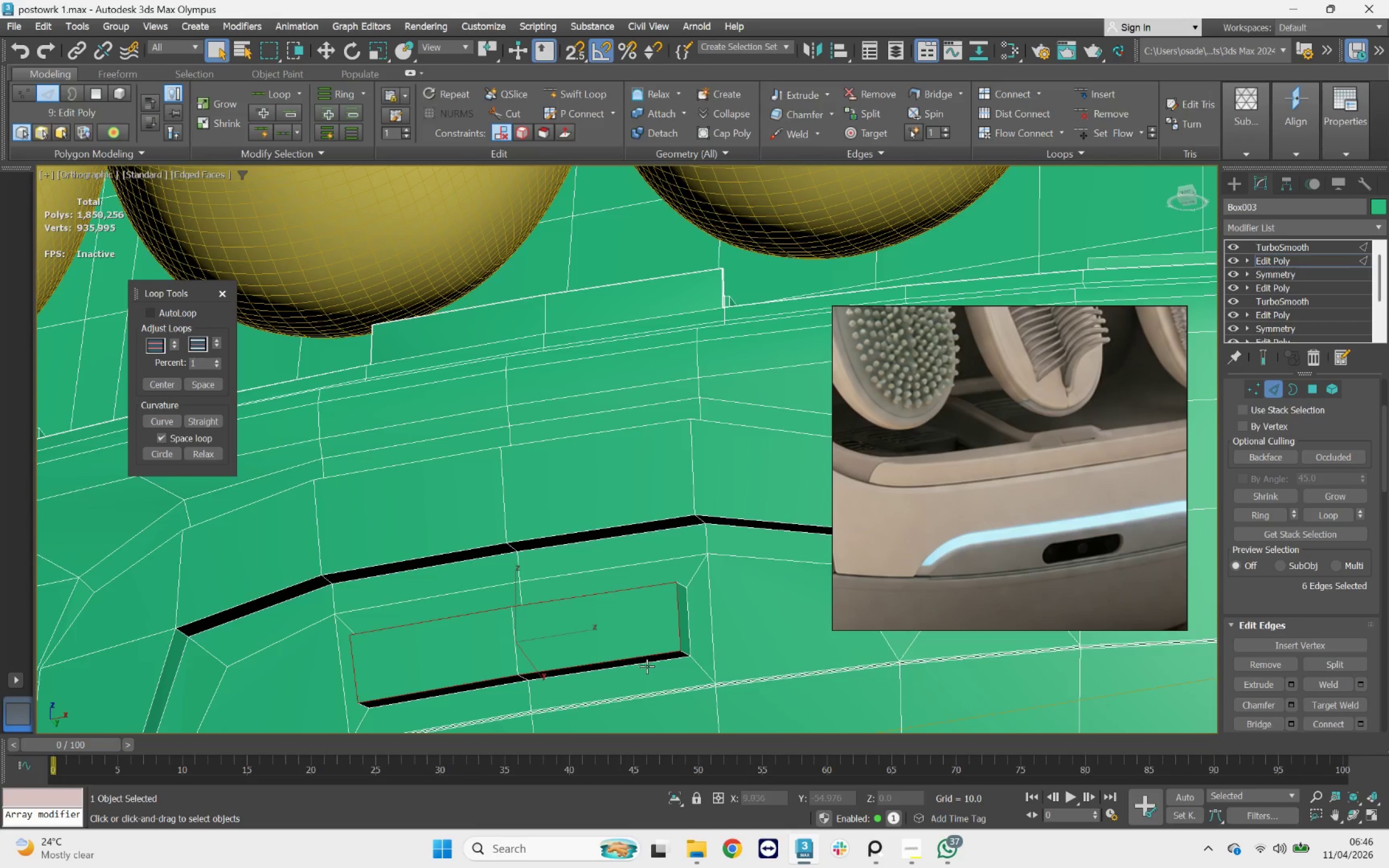 
hold_key(key=AltLeft, duration=0.8)
 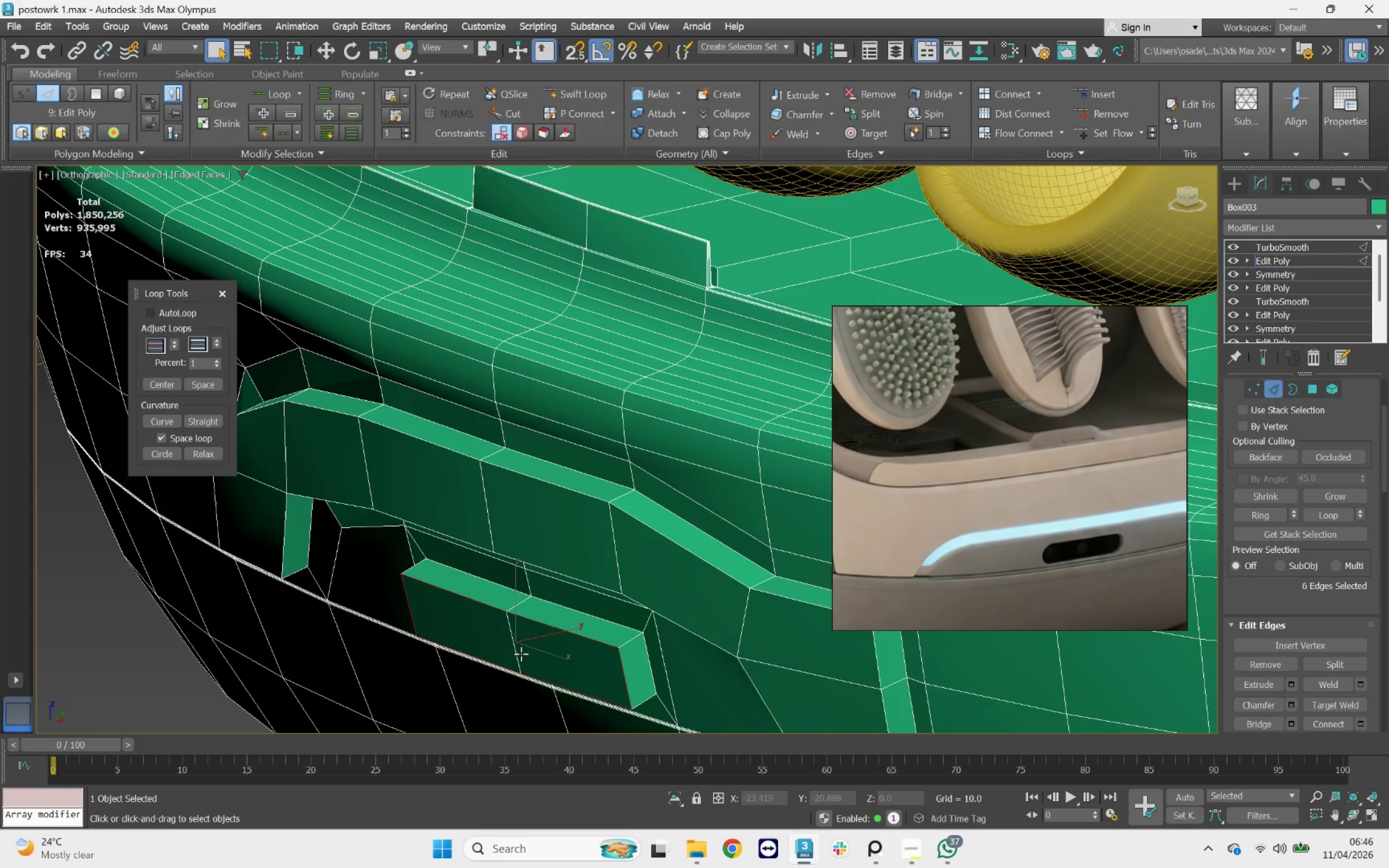 
hold_key(key=ControlLeft, duration=0.33)
left_click([517, 653])
 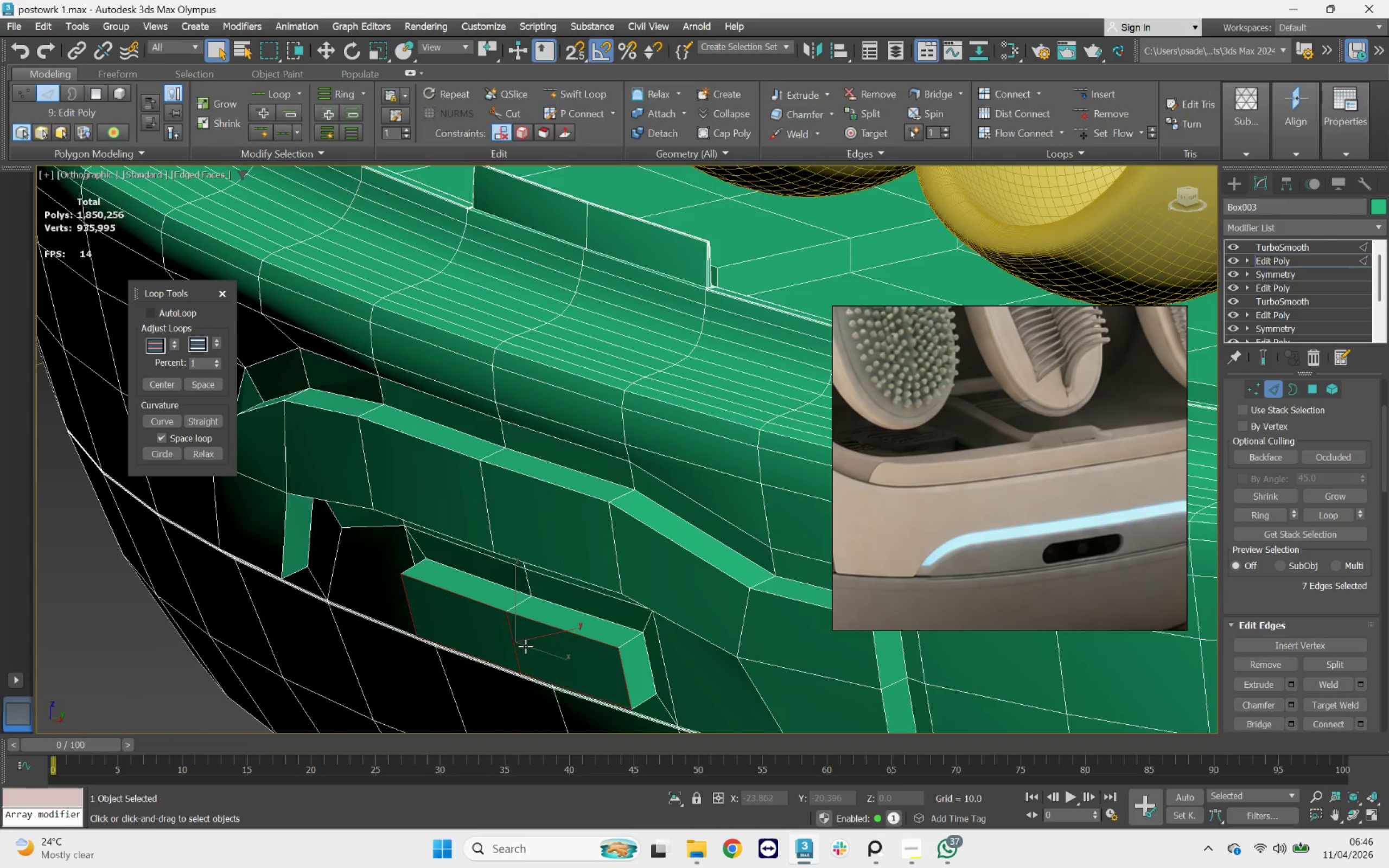 
key(W)
 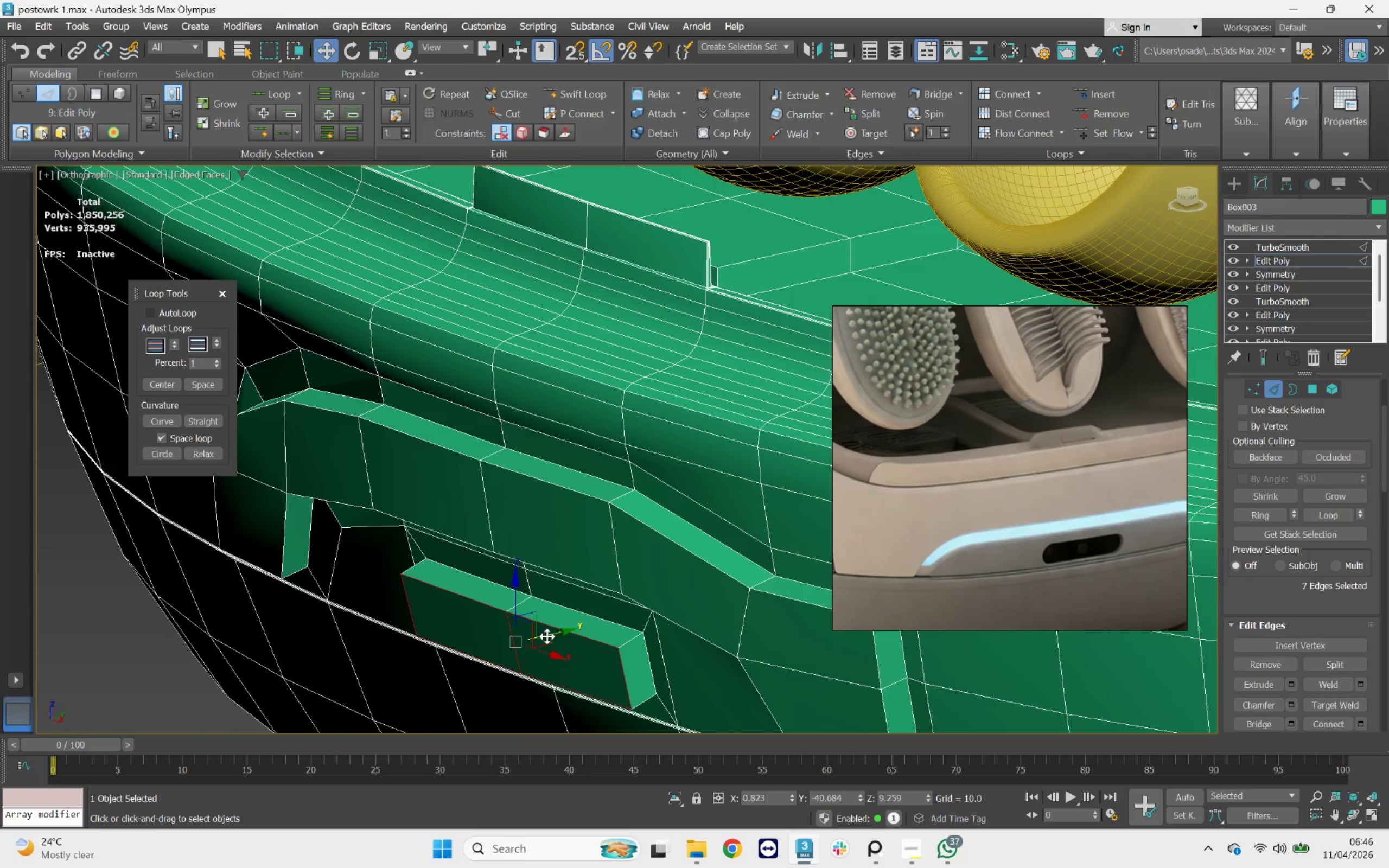 
left_click_drag(start_coordinate=[547, 635], to_coordinate=[571, 627])
 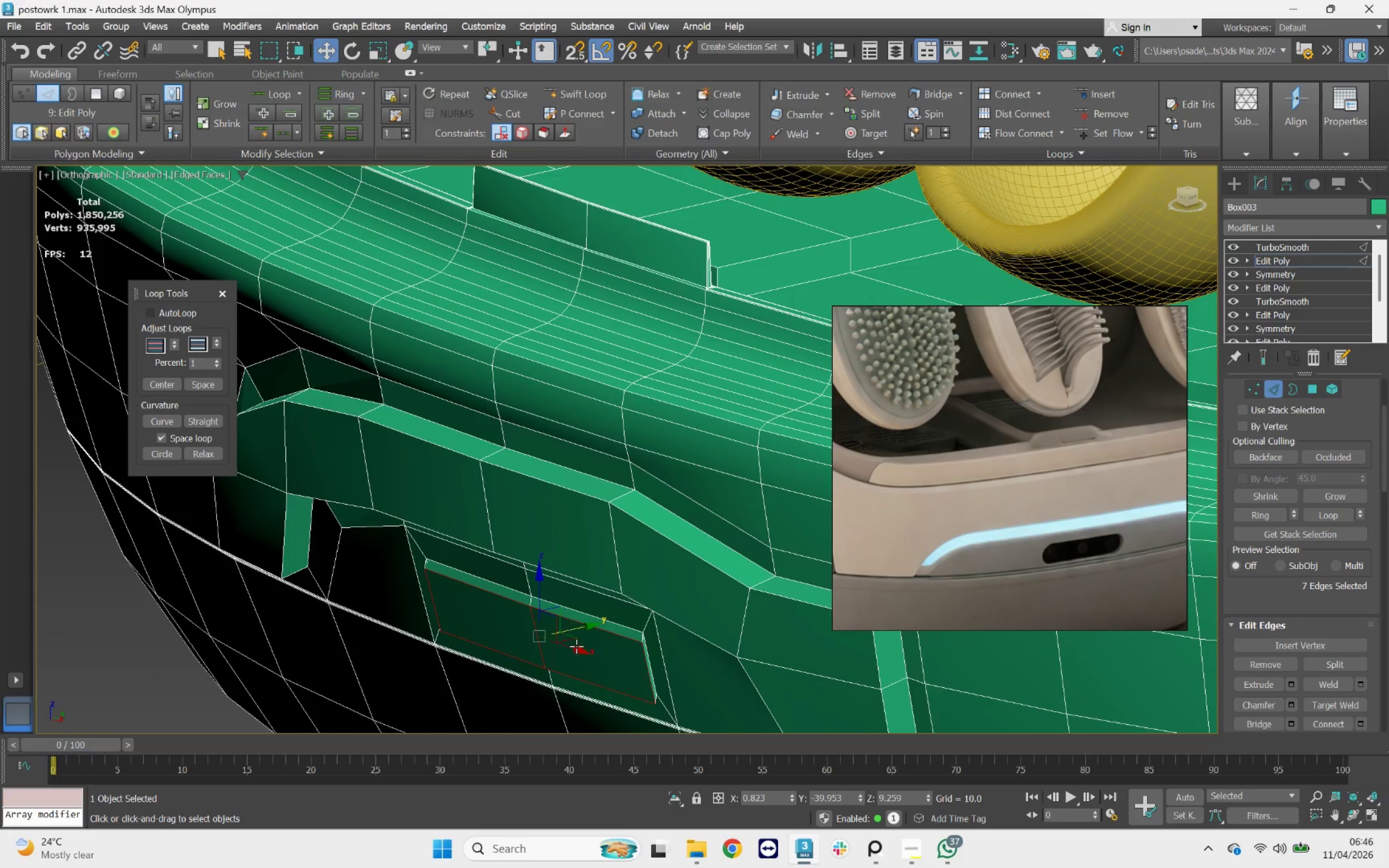 
hold_key(key=AltLeft, duration=2.28)
 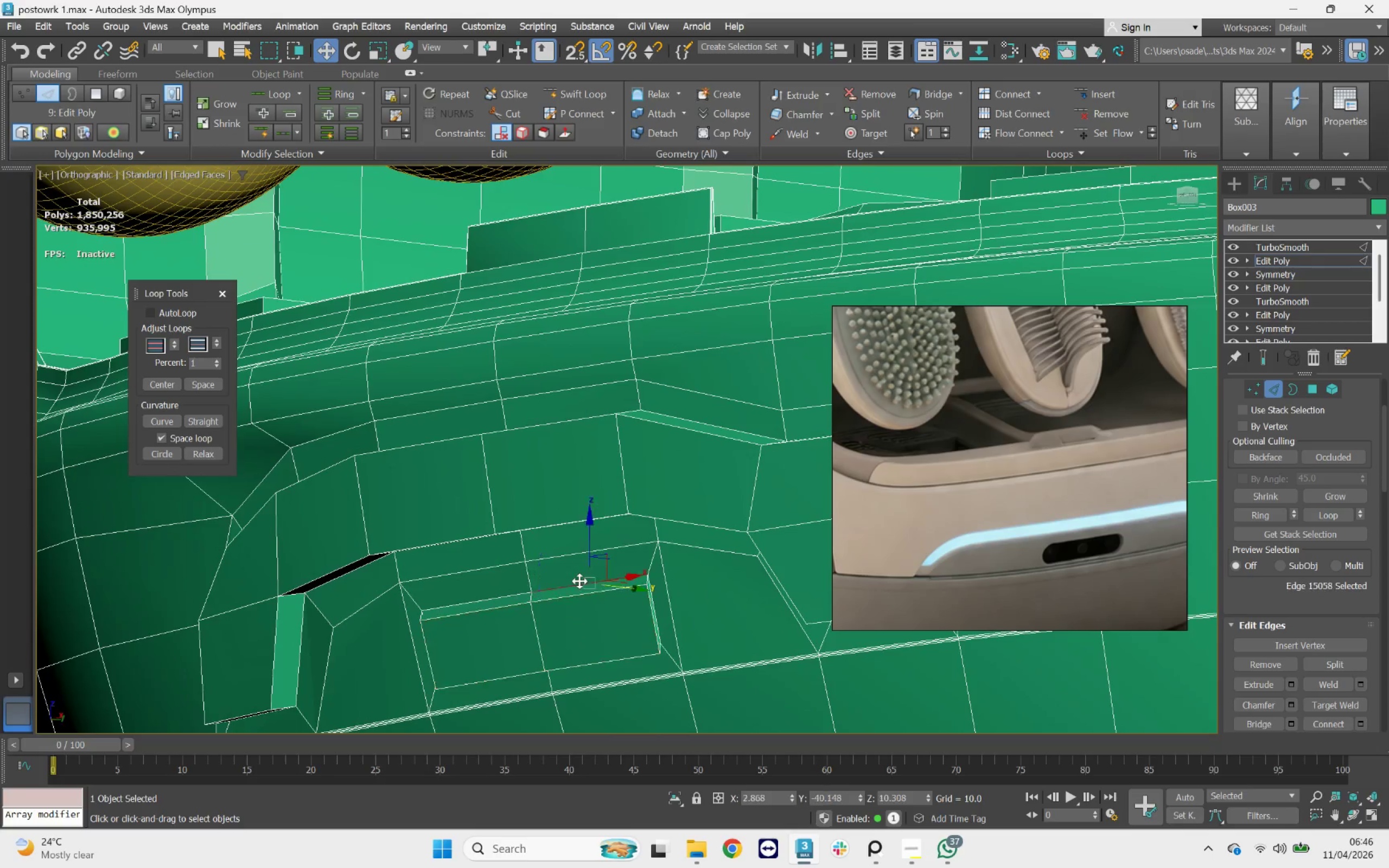 
double_click([579, 581])
 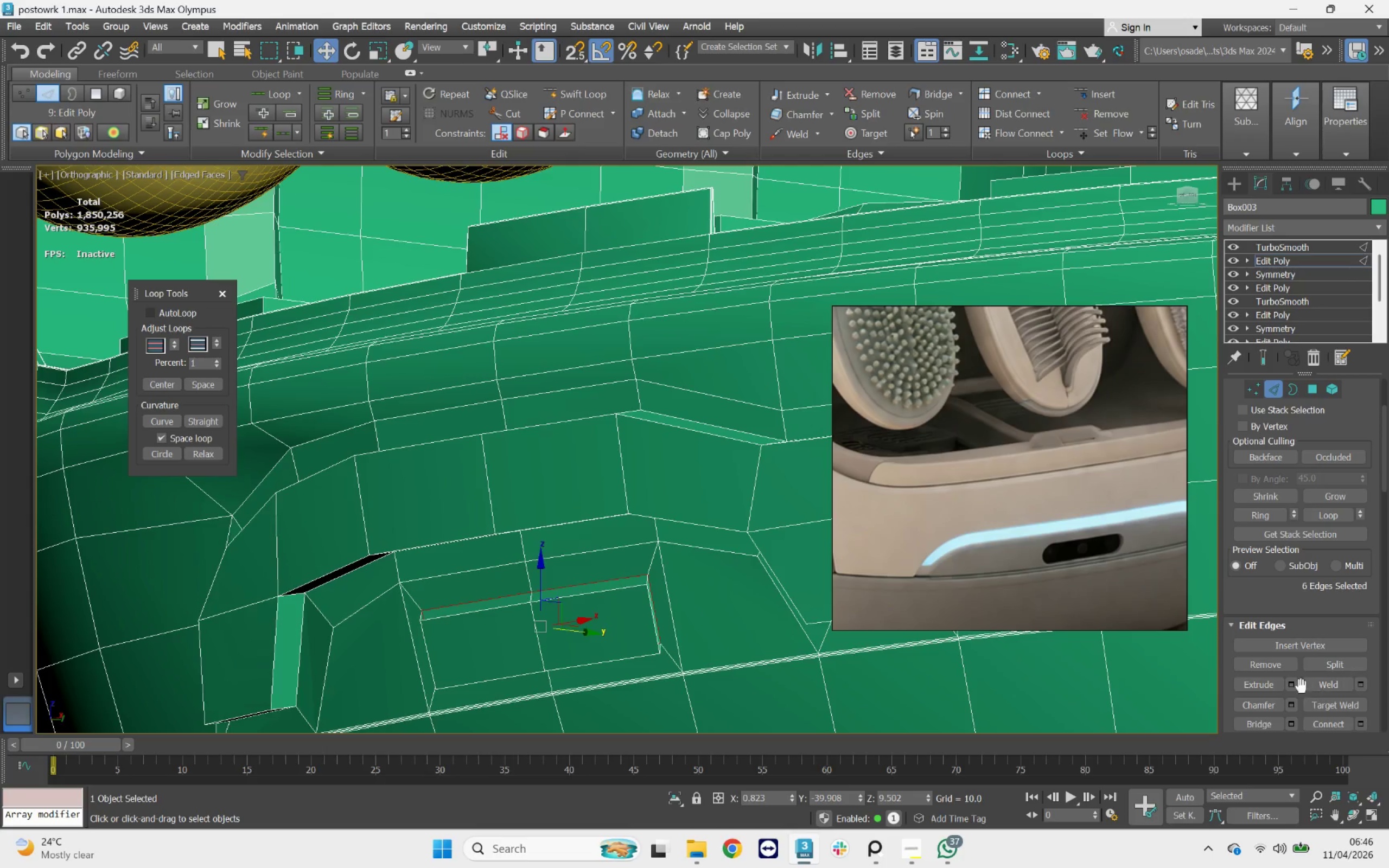 
left_click([1295, 682])
 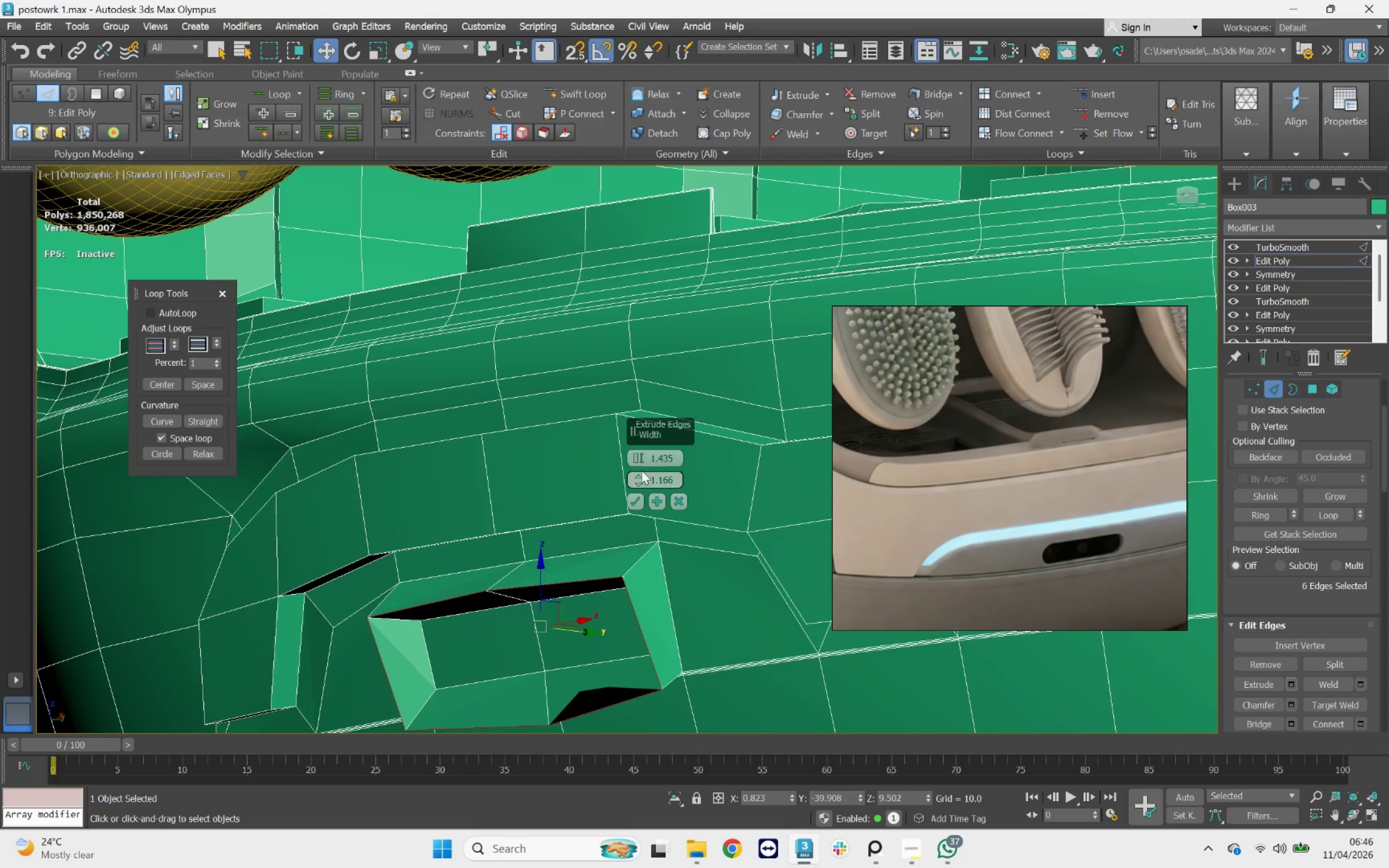 
right_click([637, 464])
 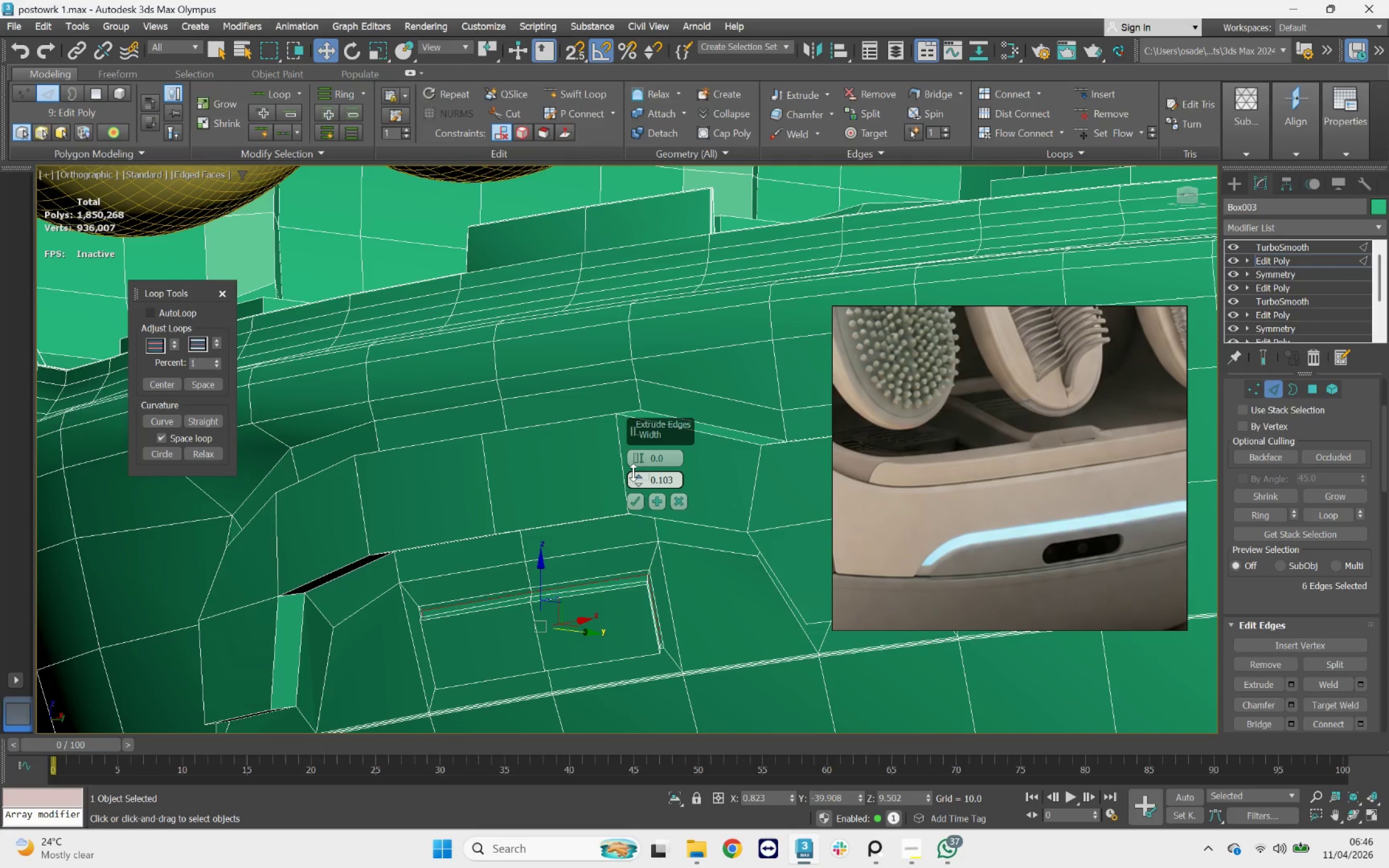 
wait(5.14)
 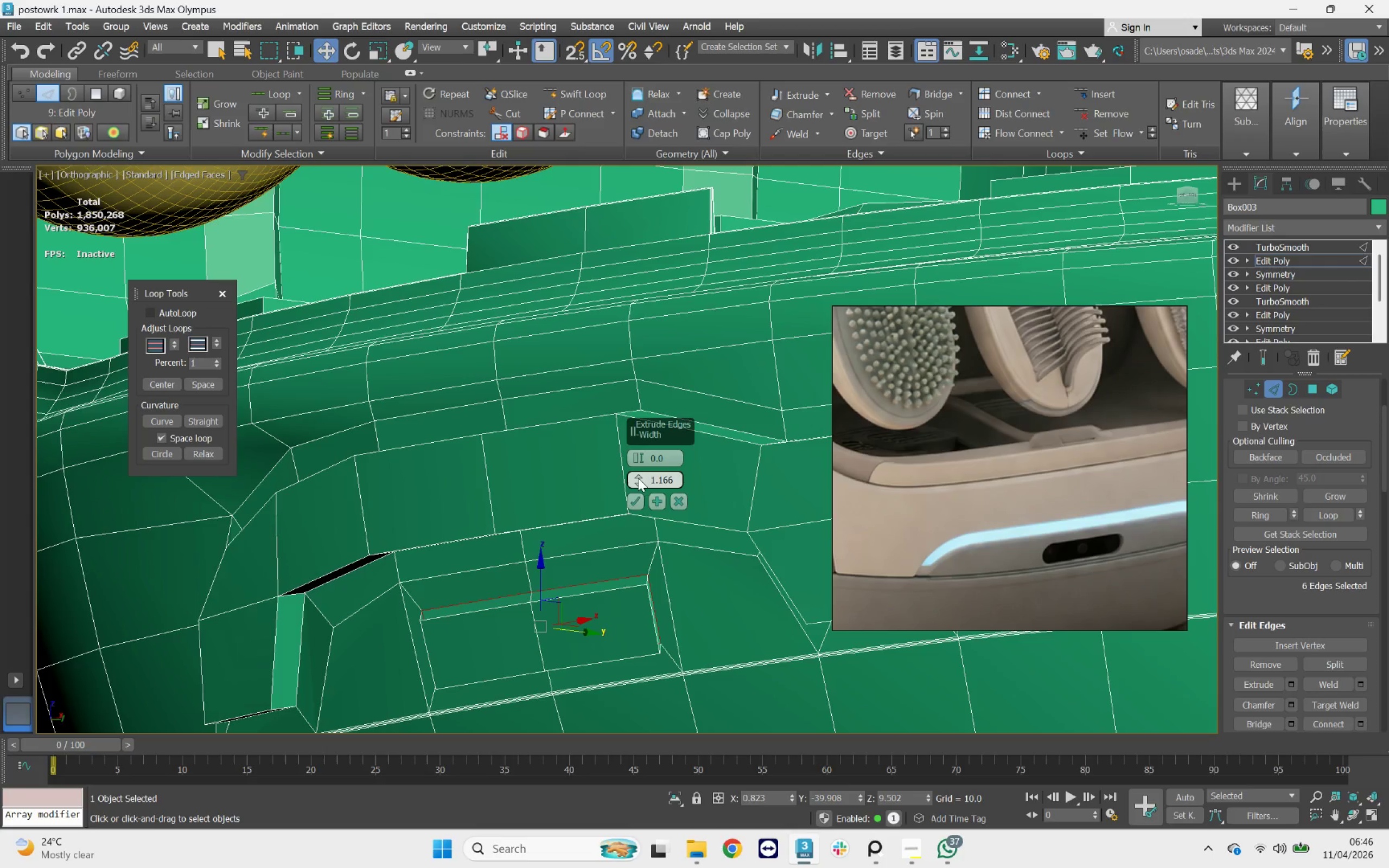 
left_click_drag(start_coordinate=[639, 454], to_coordinate=[648, 464])
 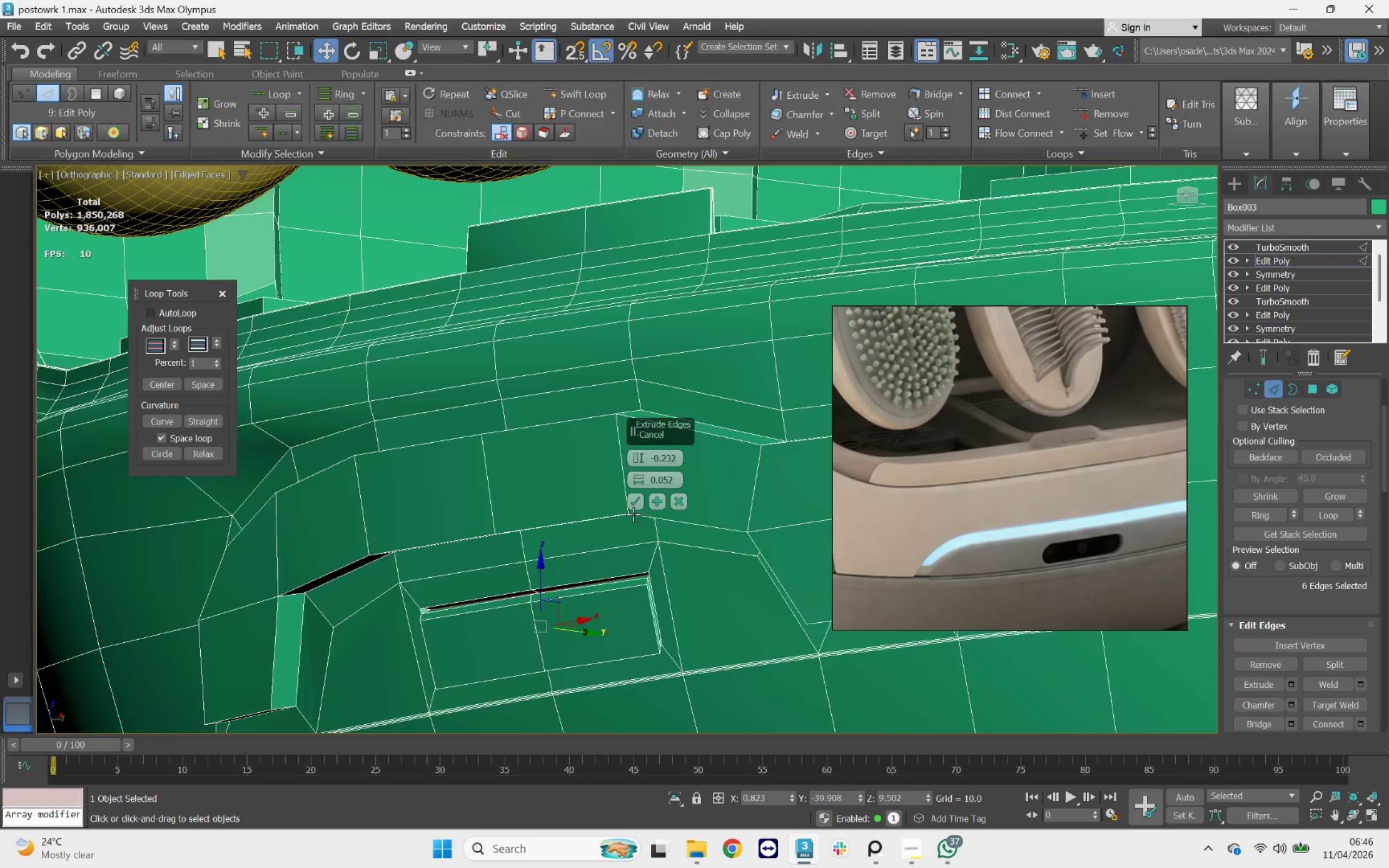 
left_click([633, 506])
 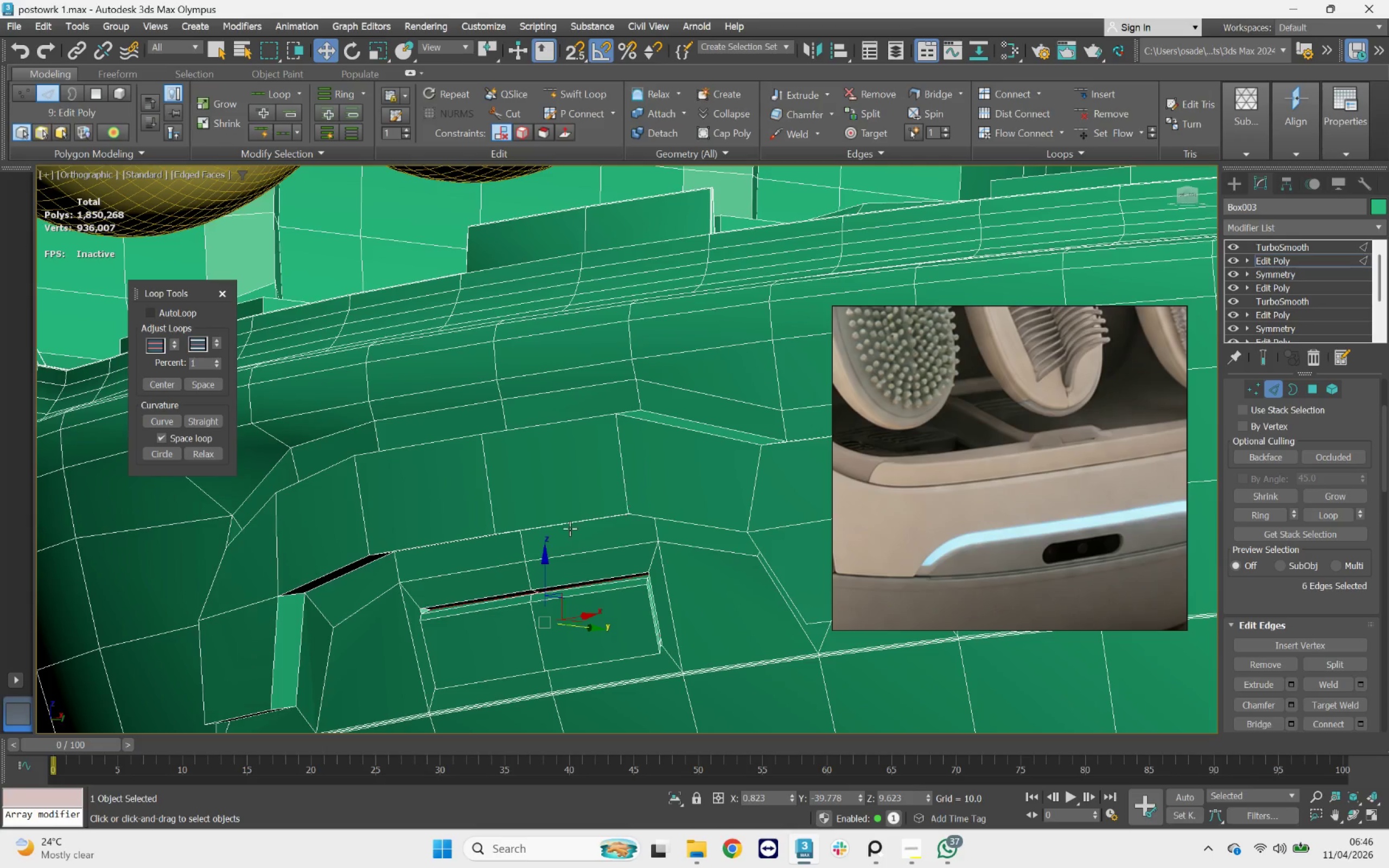 
scroll: coordinate [441, 576], scroll_direction: up, amount: 1.0
 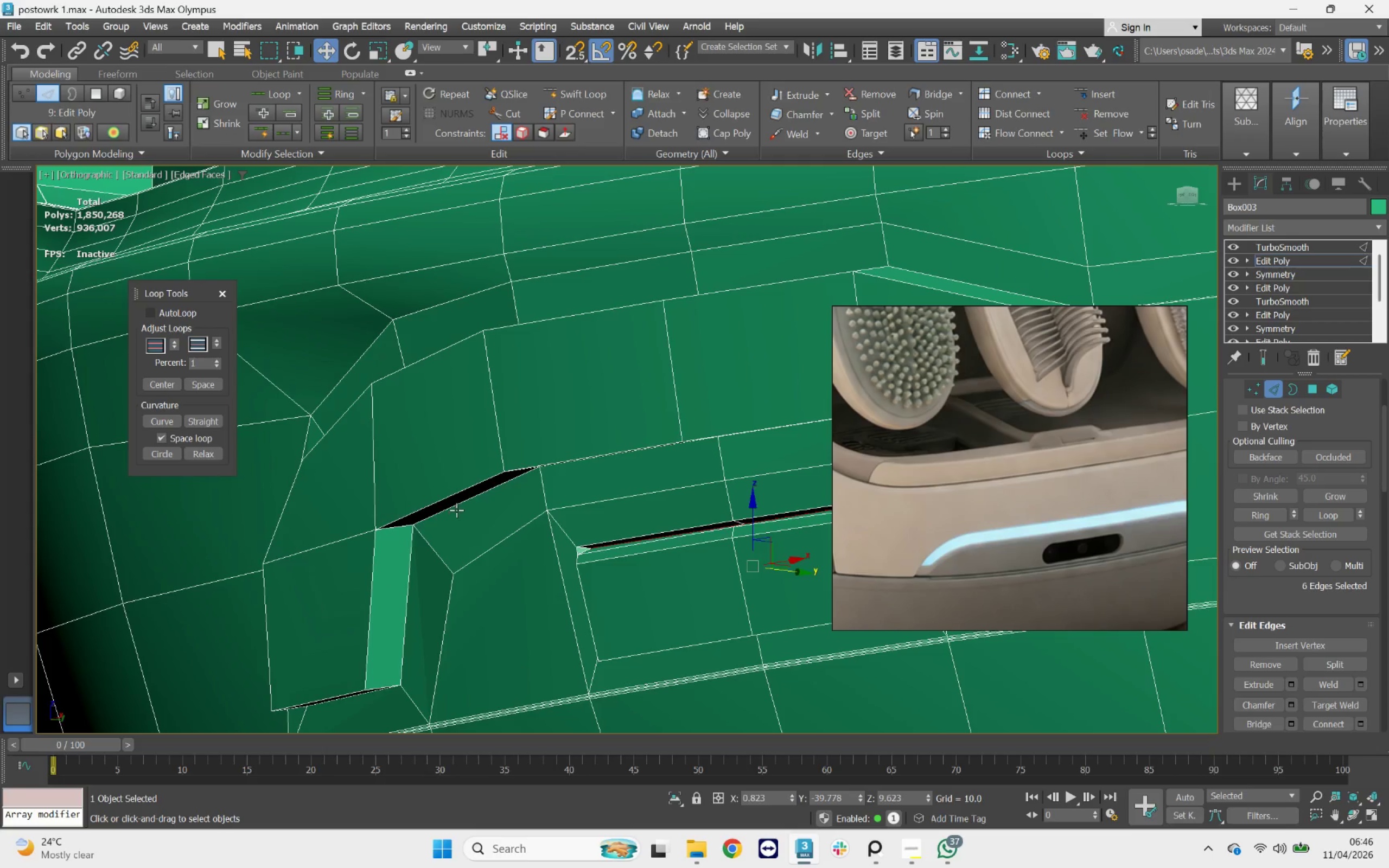 
double_click([457, 508])
 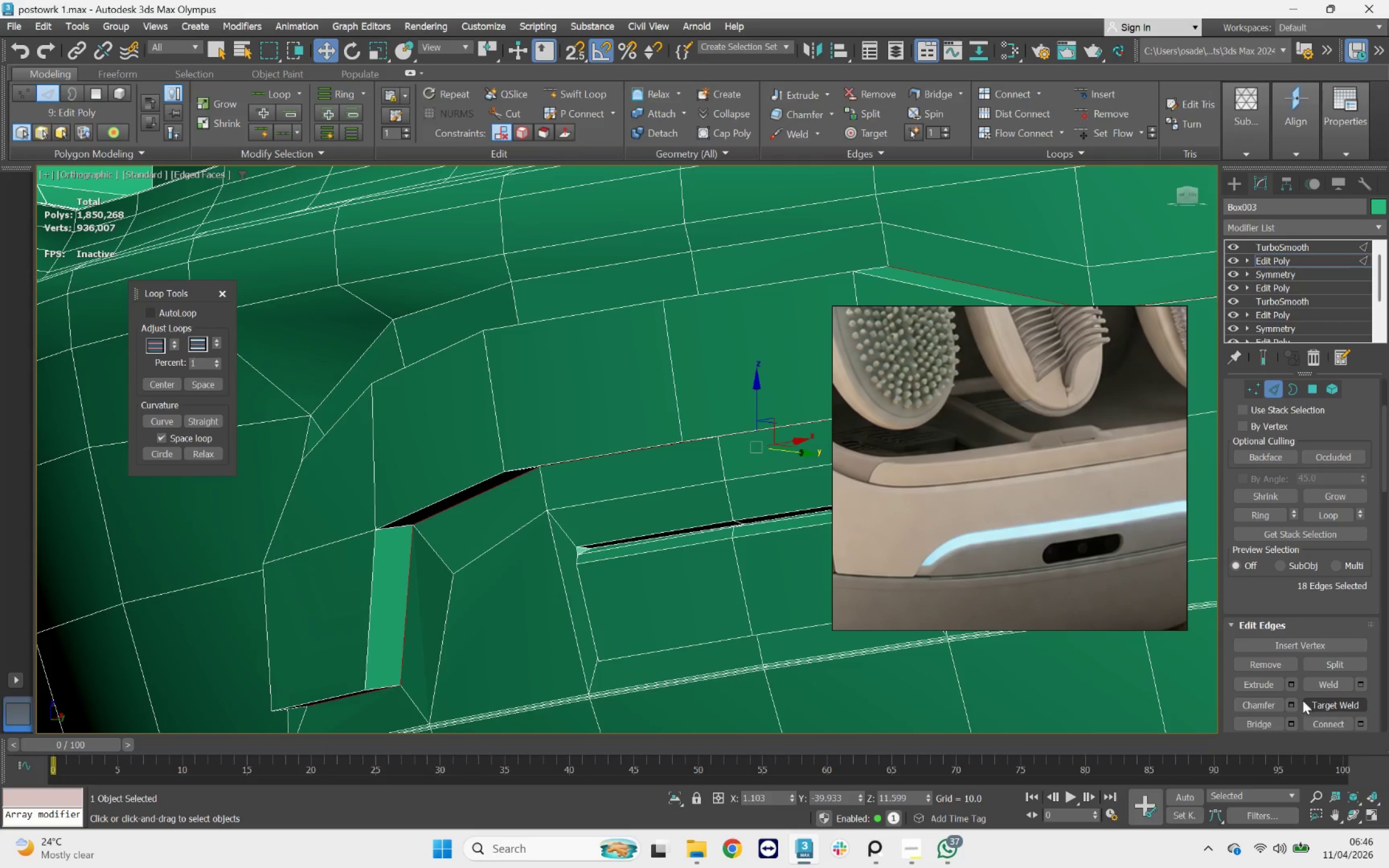 
left_click([1291, 688])
 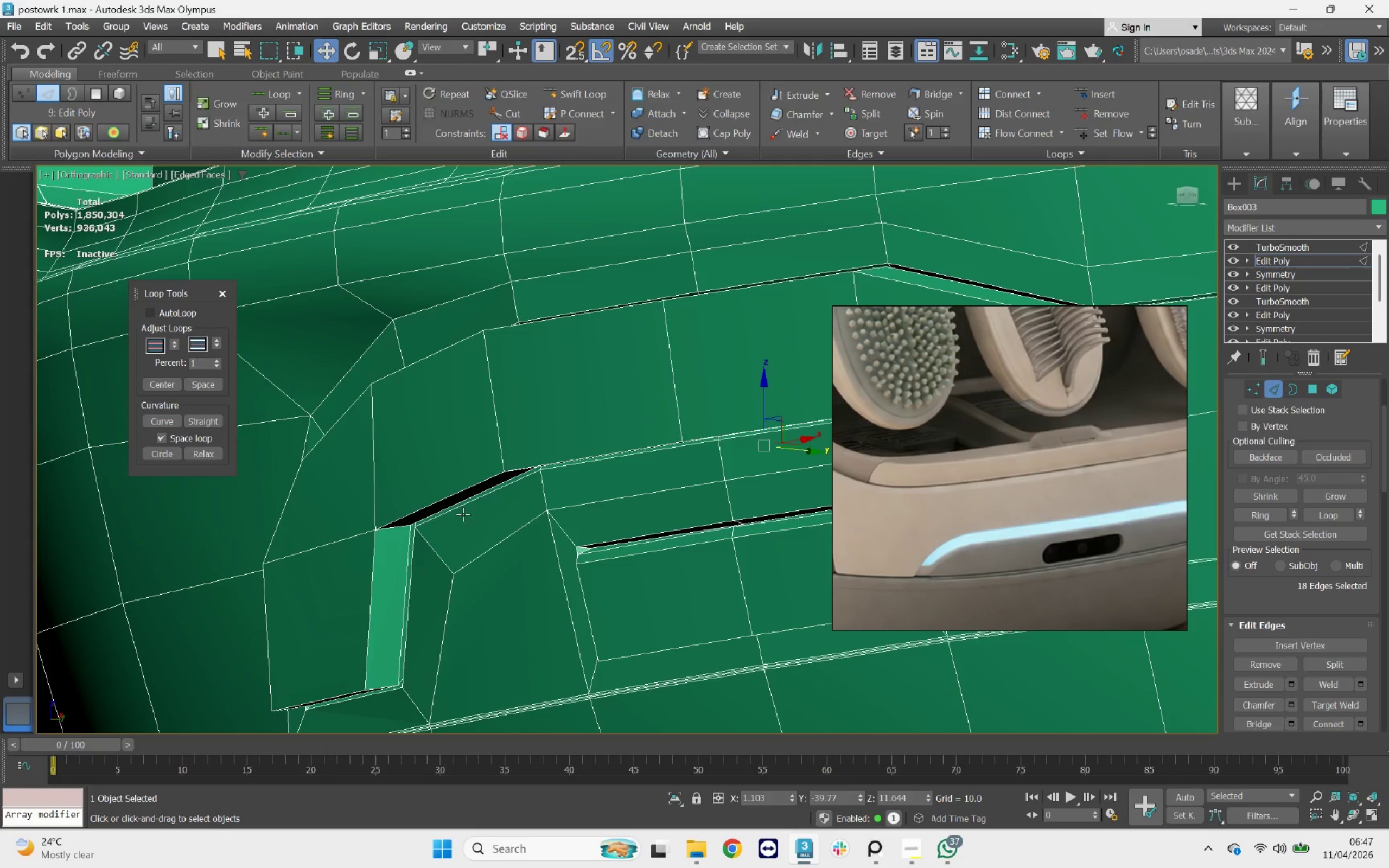 
key(4)
 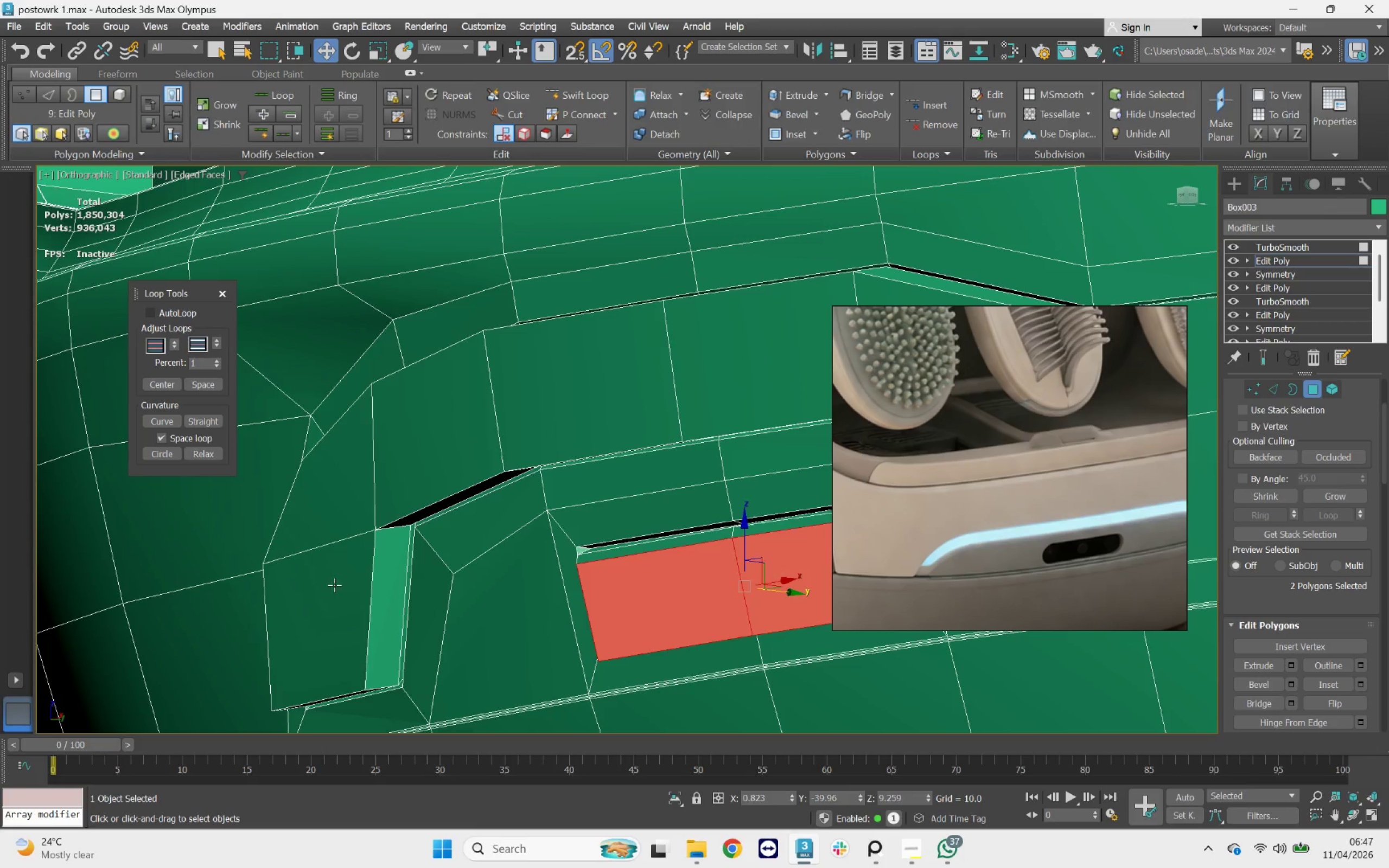 
left_click([334, 586])
 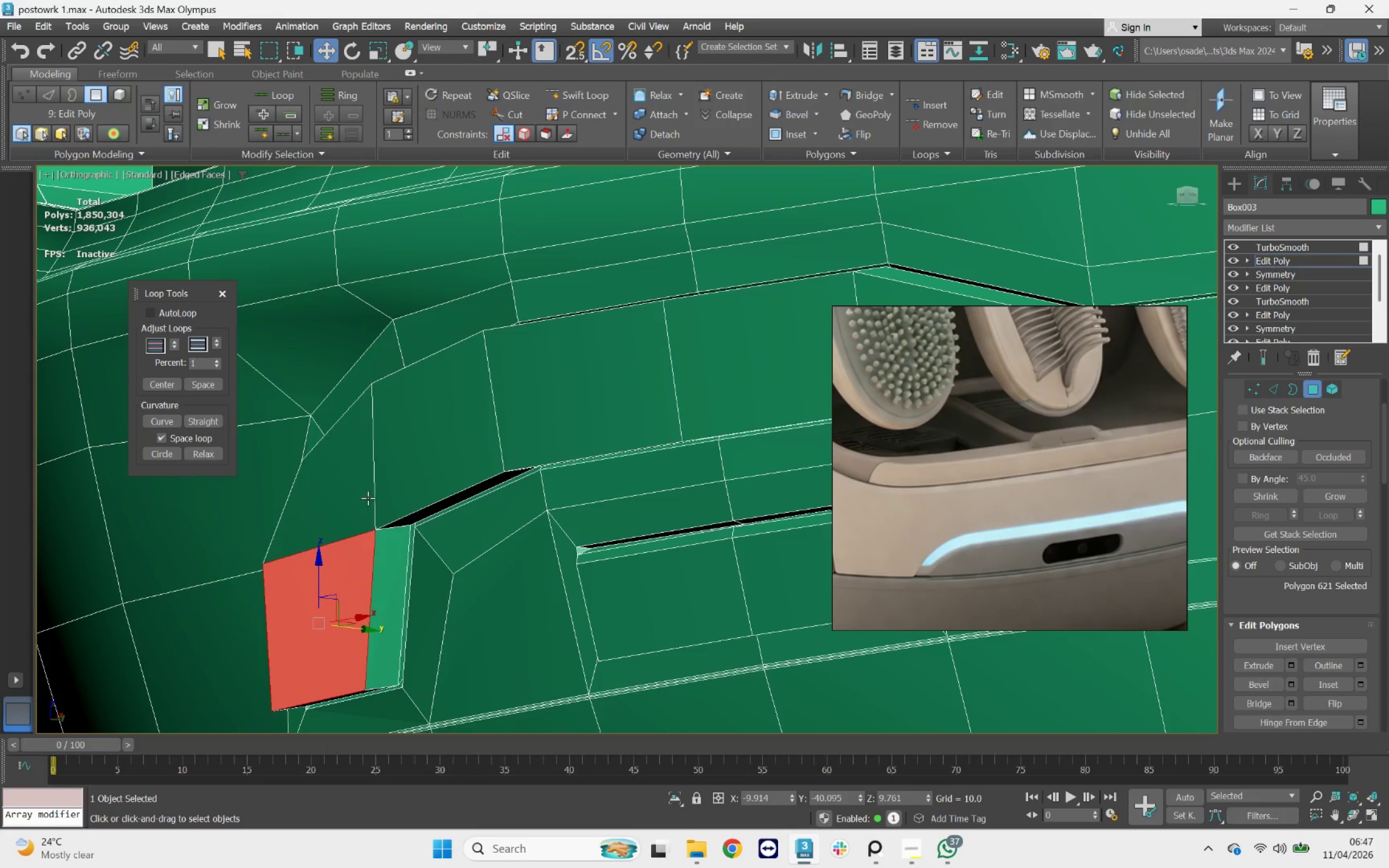 
hold_key(key=ControlLeft, duration=1.36)
double_click([438, 463])
 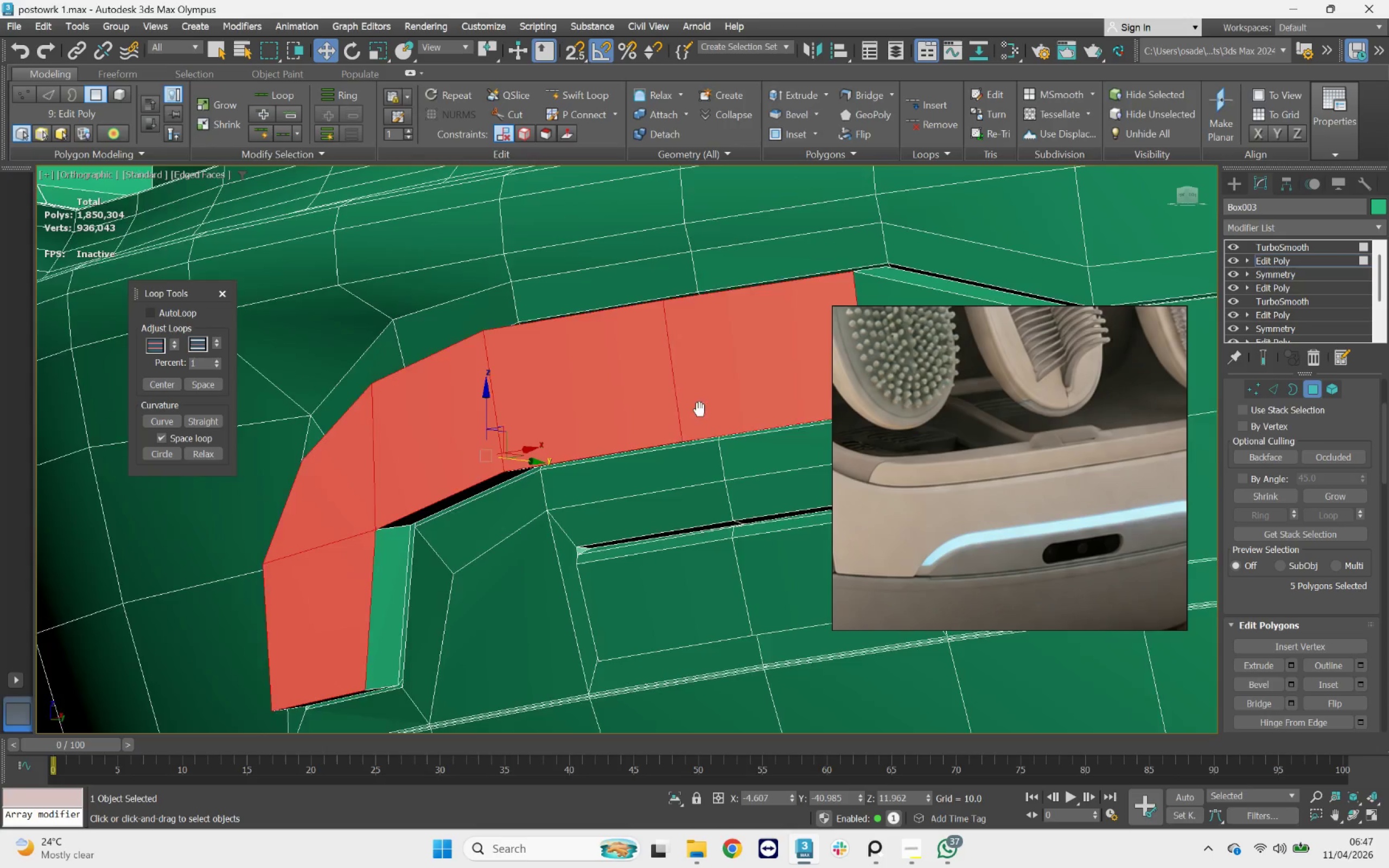 
hold_key(key=ControlLeft, duration=0.65)
left_click([511, 432])
 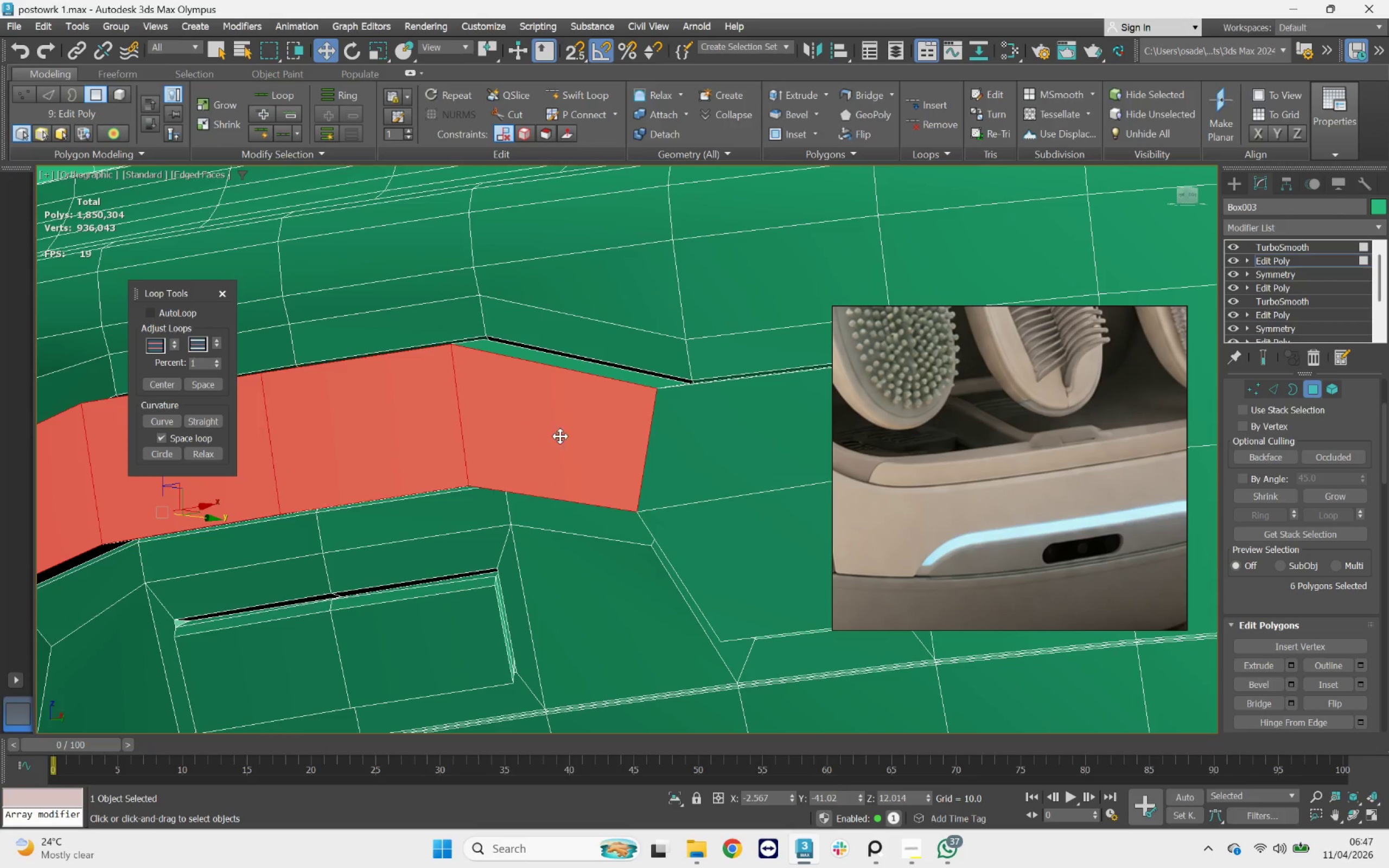 
hold_key(key=AltLeft, duration=0.81)
 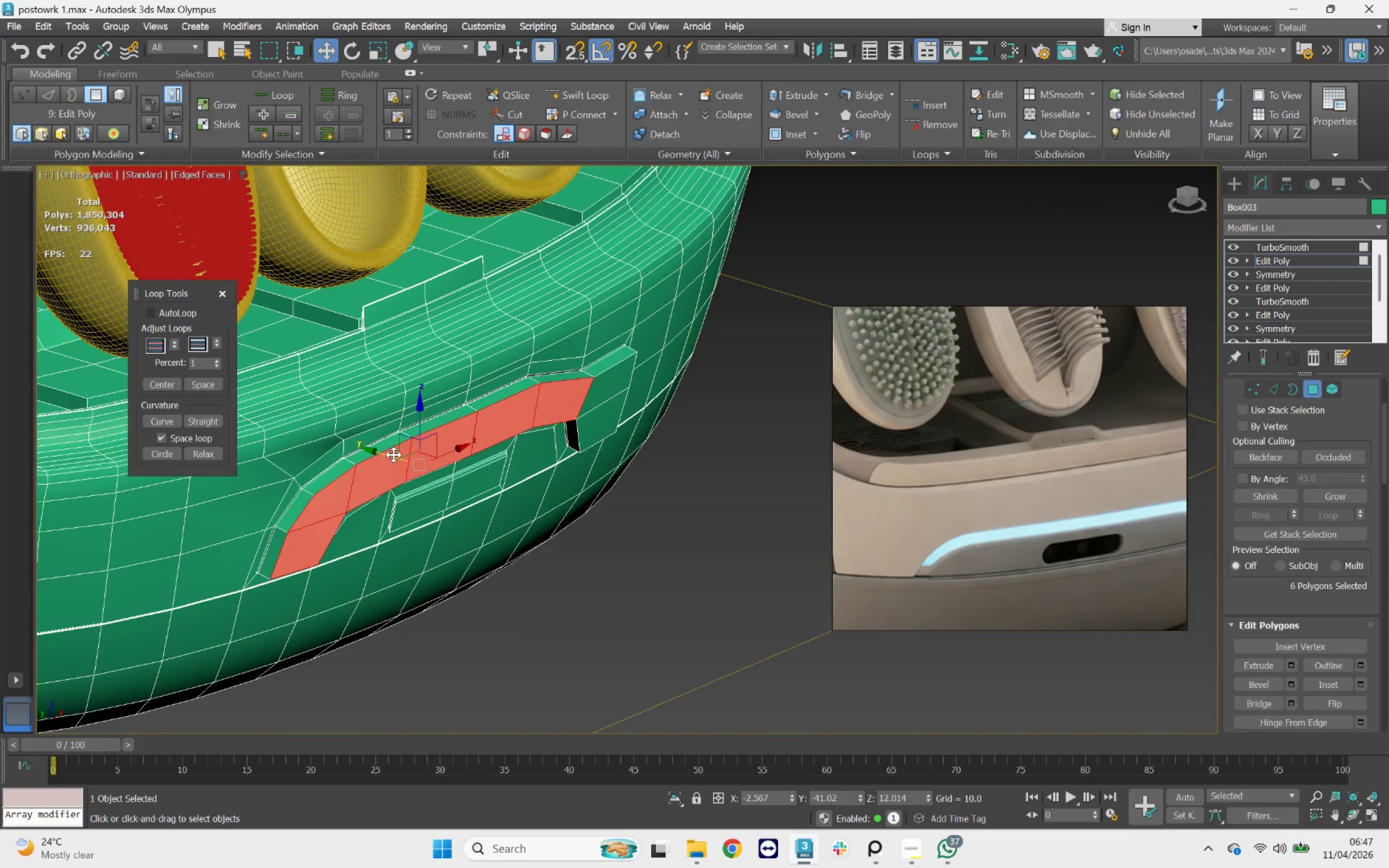 
scroll: coordinate [560, 439], scroll_direction: down, amount: 3.0
 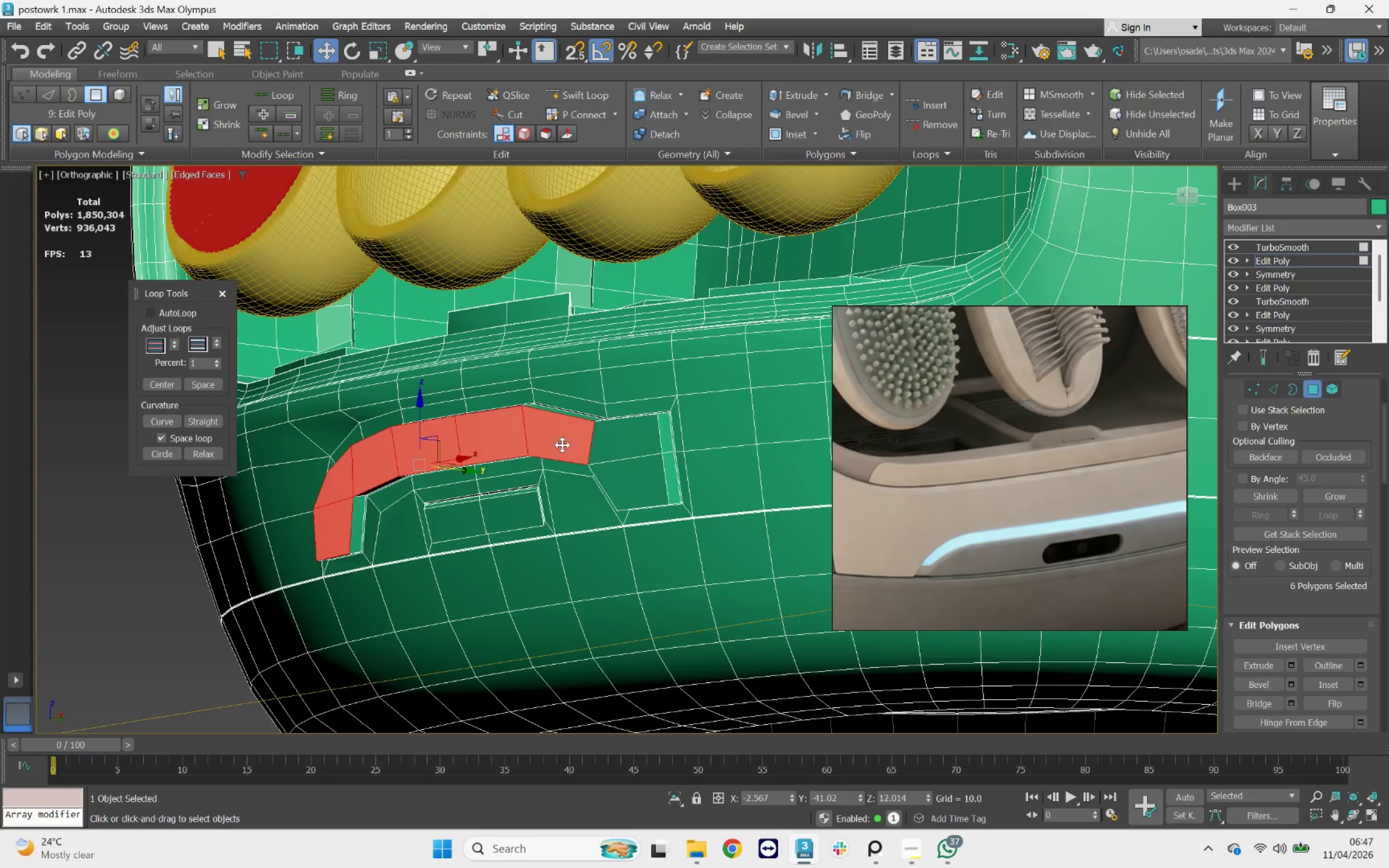 
left_click_drag(start_coordinate=[391, 456], to_coordinate=[380, 449])
 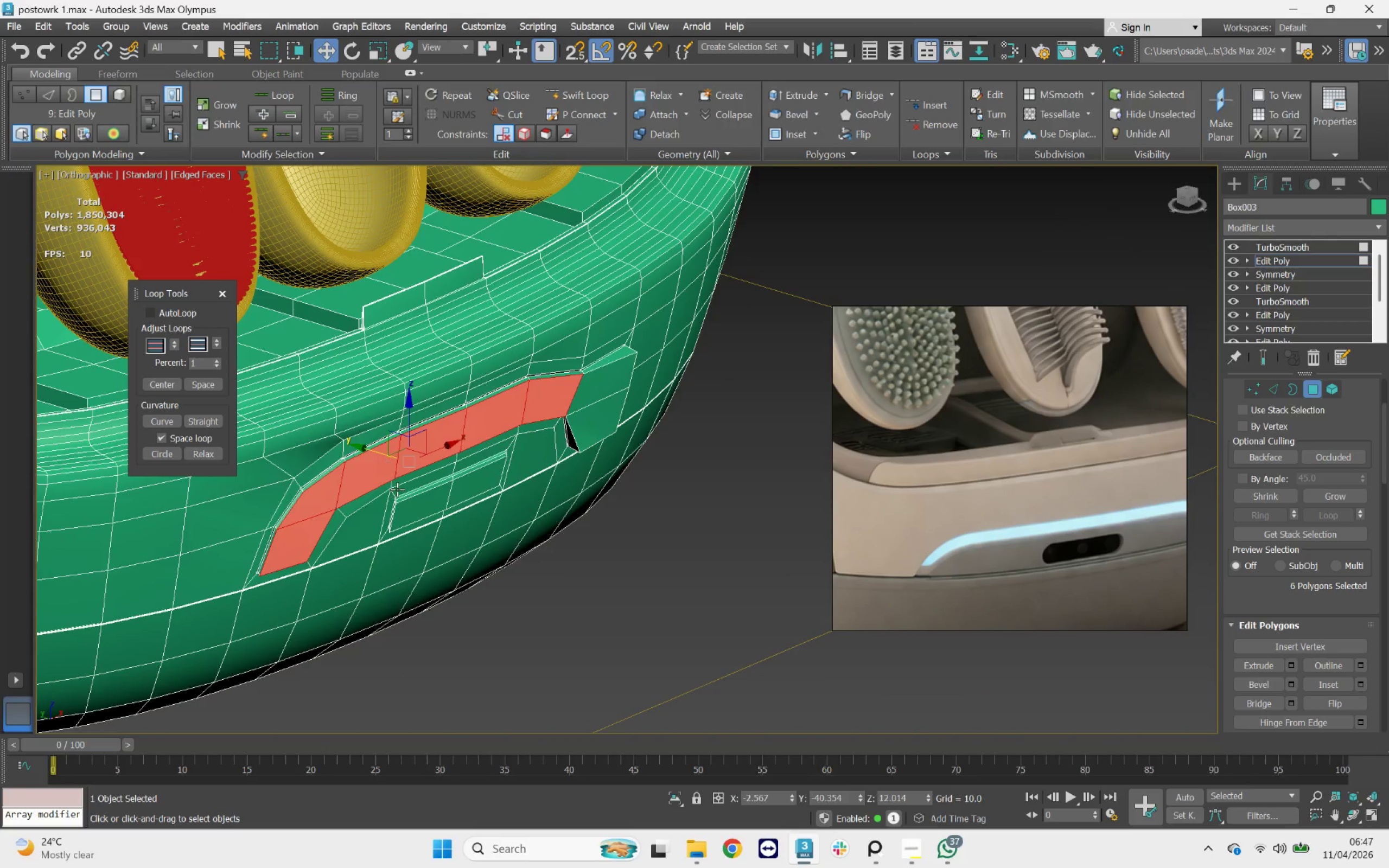 
hold_key(key=AltLeft, duration=0.66)
 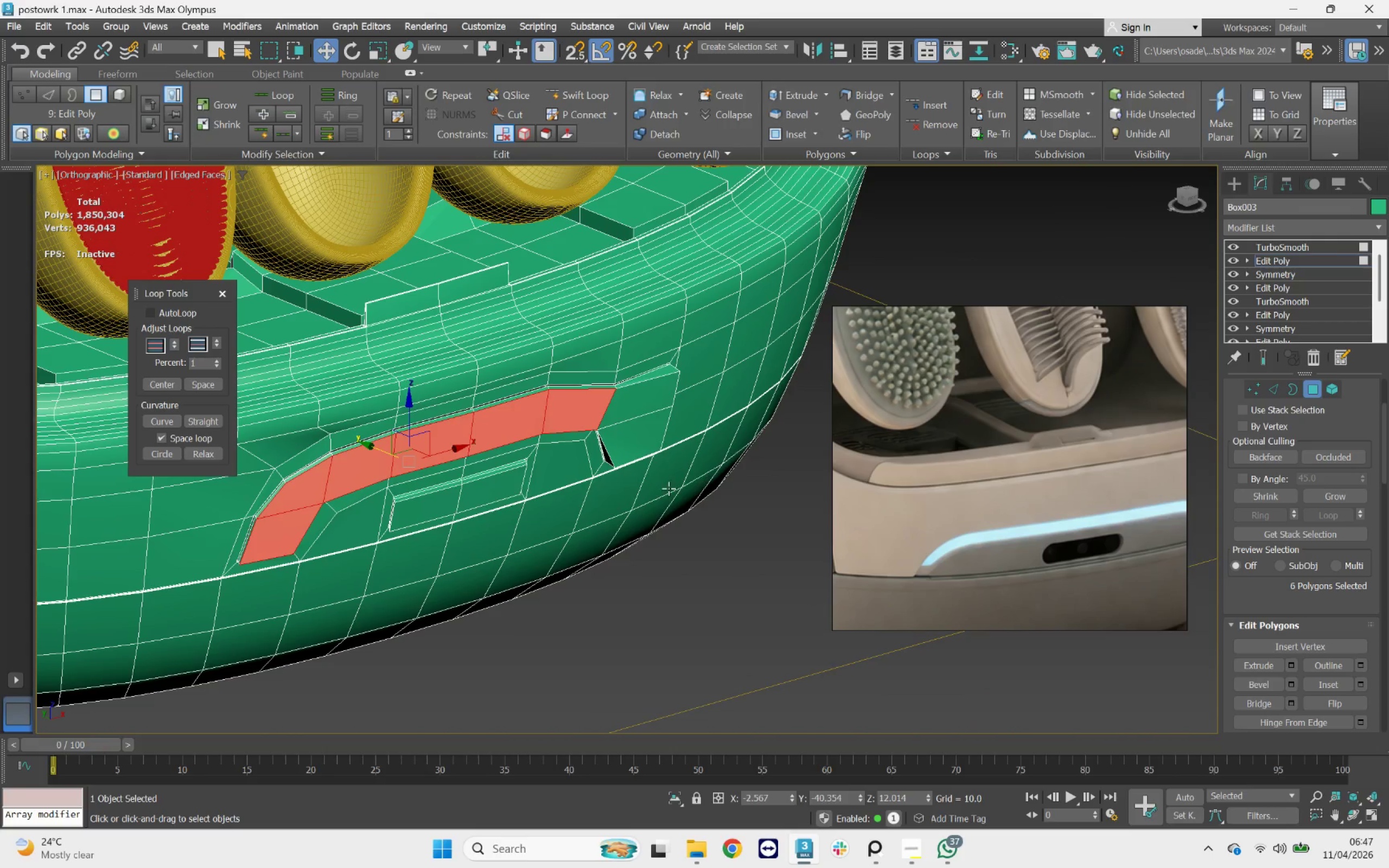 
scroll: coordinate [454, 510], scroll_direction: up, amount: 1.0
 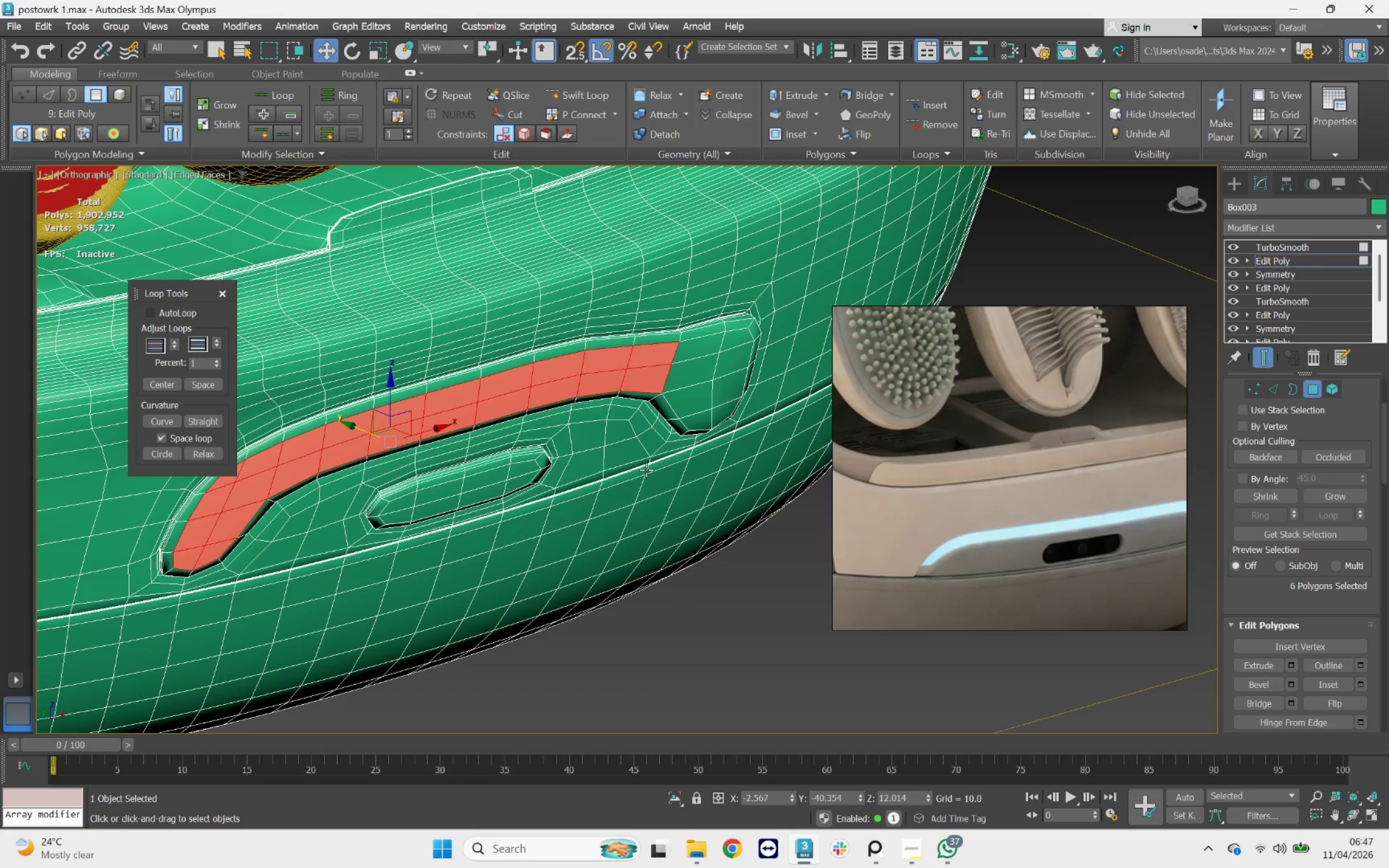 
key(F5)
 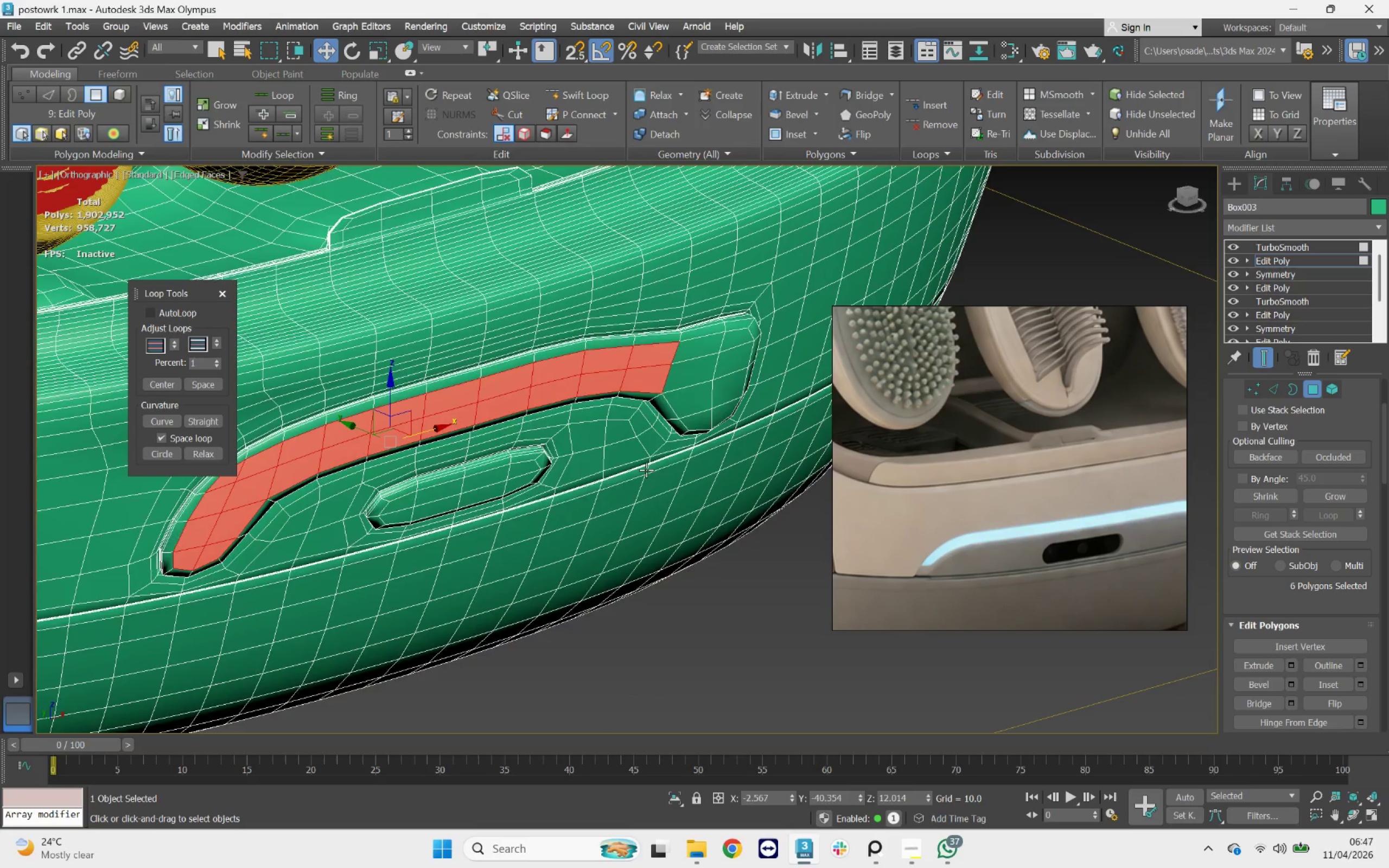 
key(F4)
 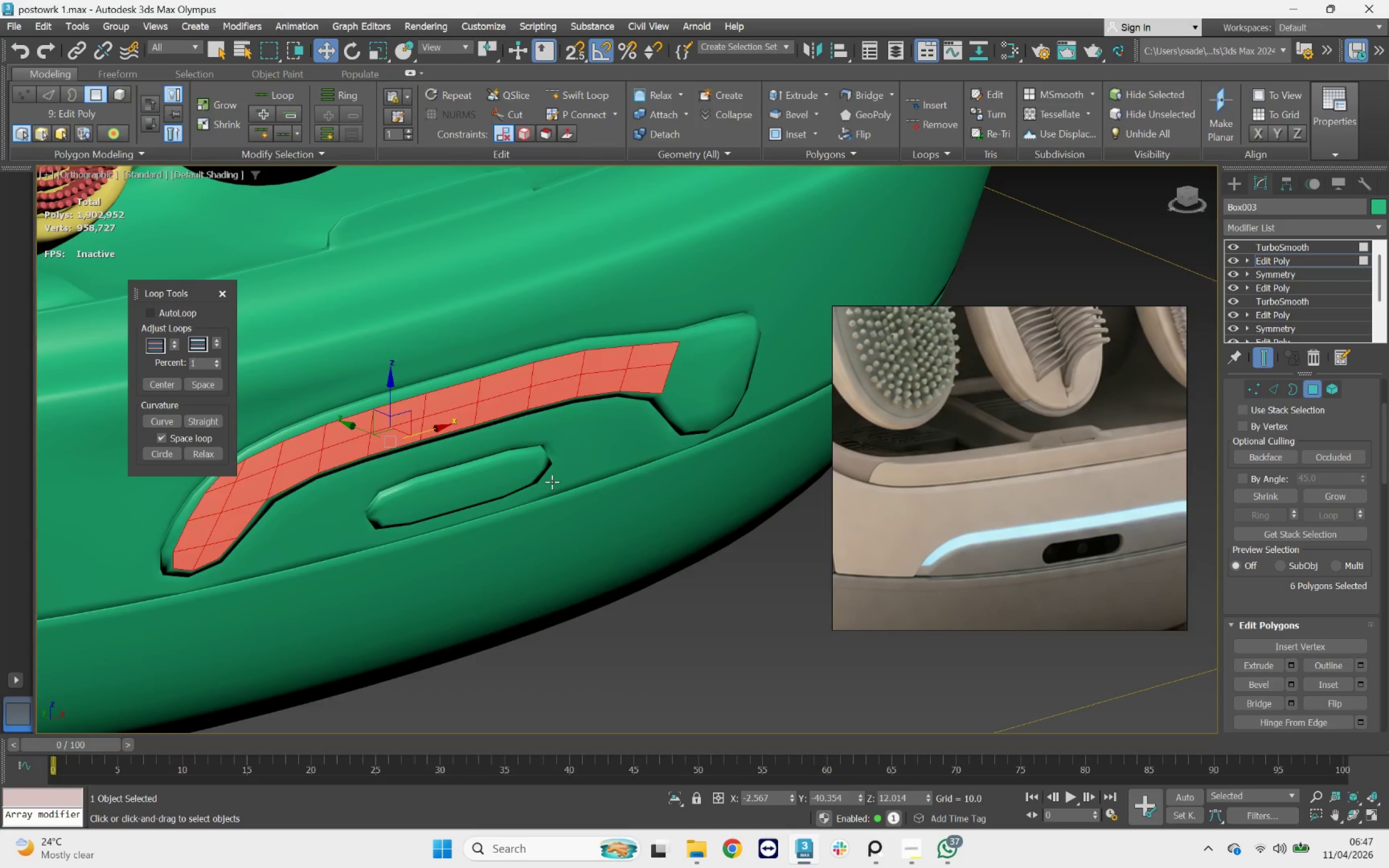 
scroll: coordinate [552, 482], scroll_direction: down, amount: 2.0
 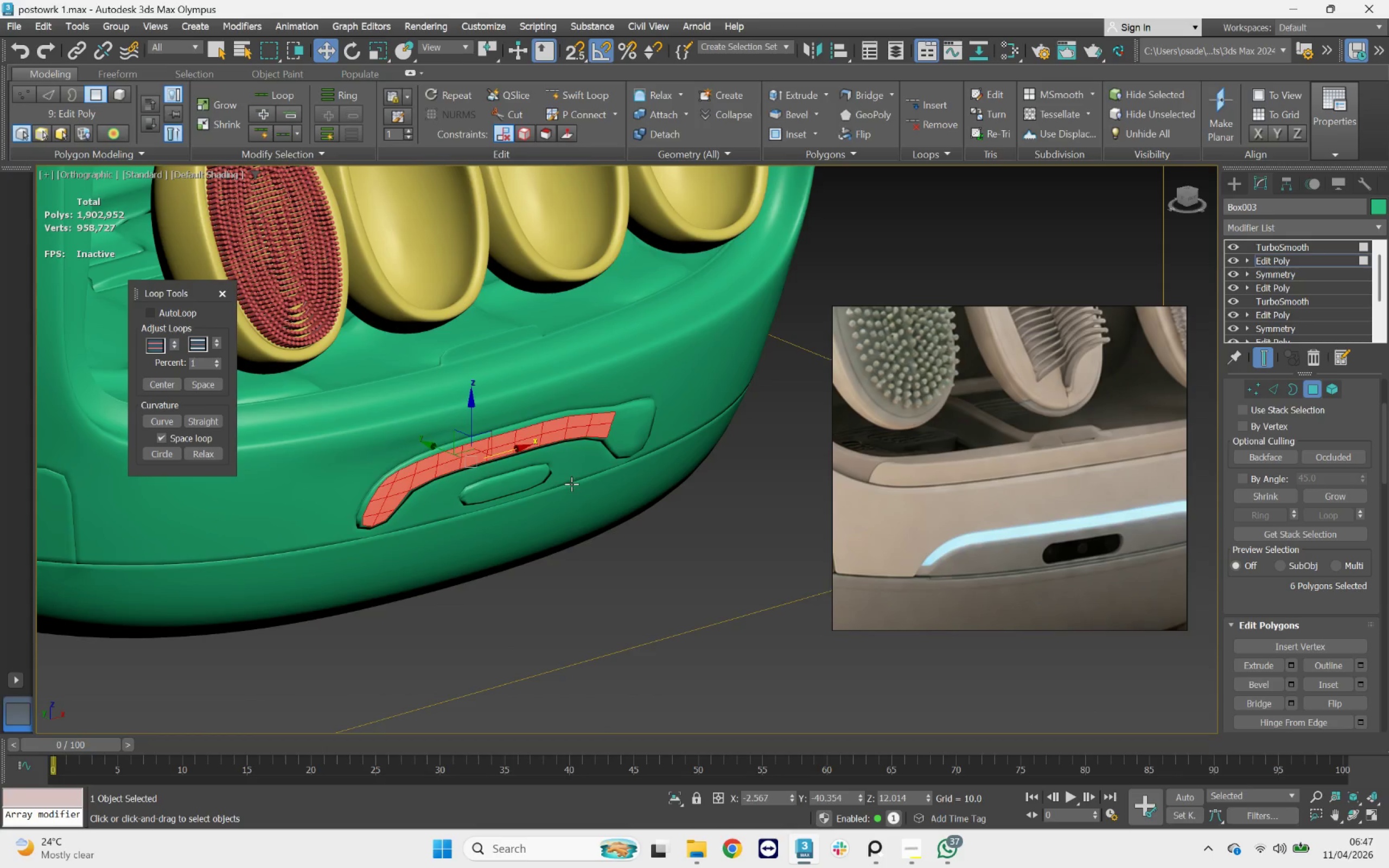 
hold_key(key=AltLeft, duration=3.65)
 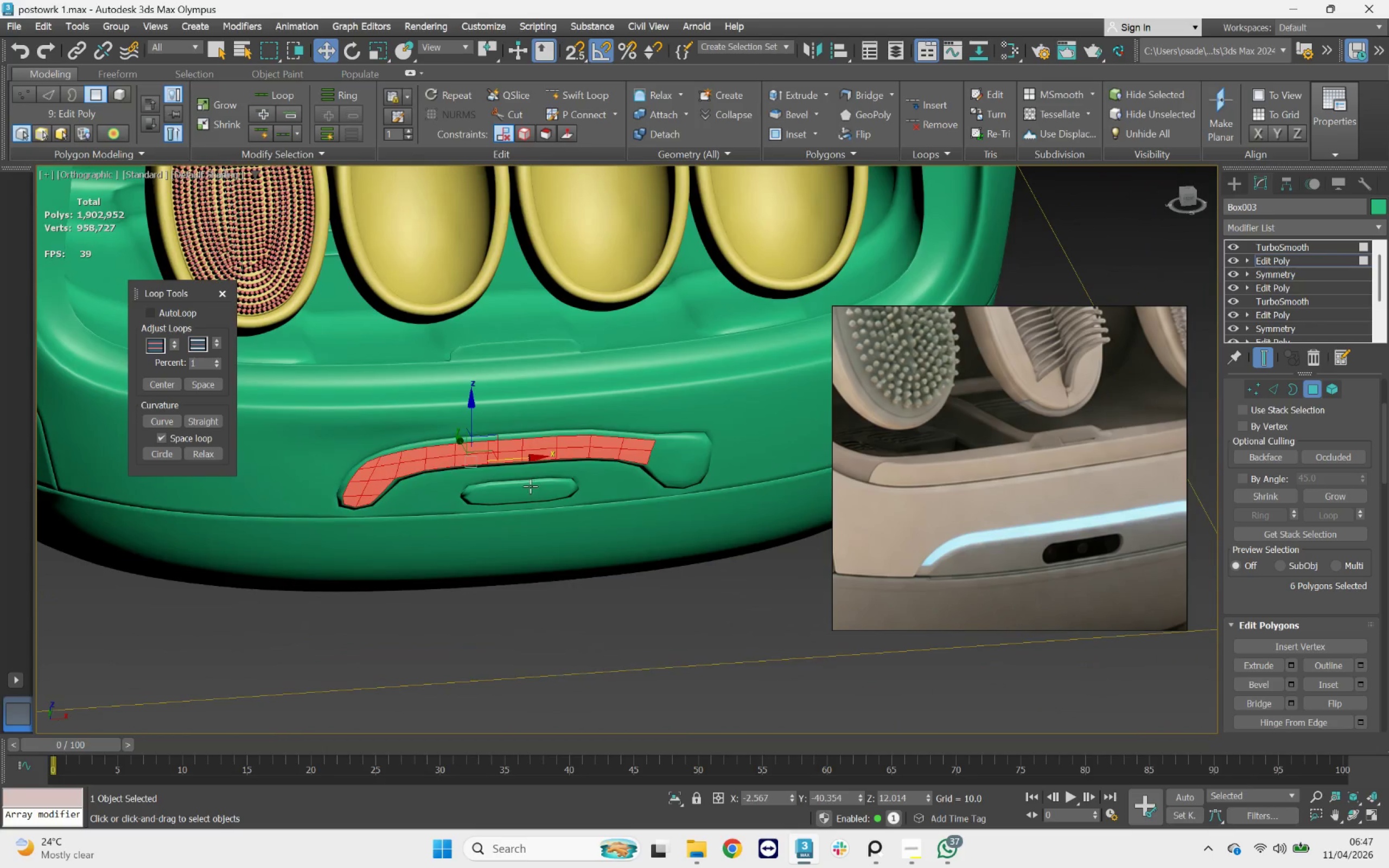 
hold_key(key=AltLeft, duration=0.34)
scroll: coordinate [527, 489], scroll_direction: up, amount: 4.0
 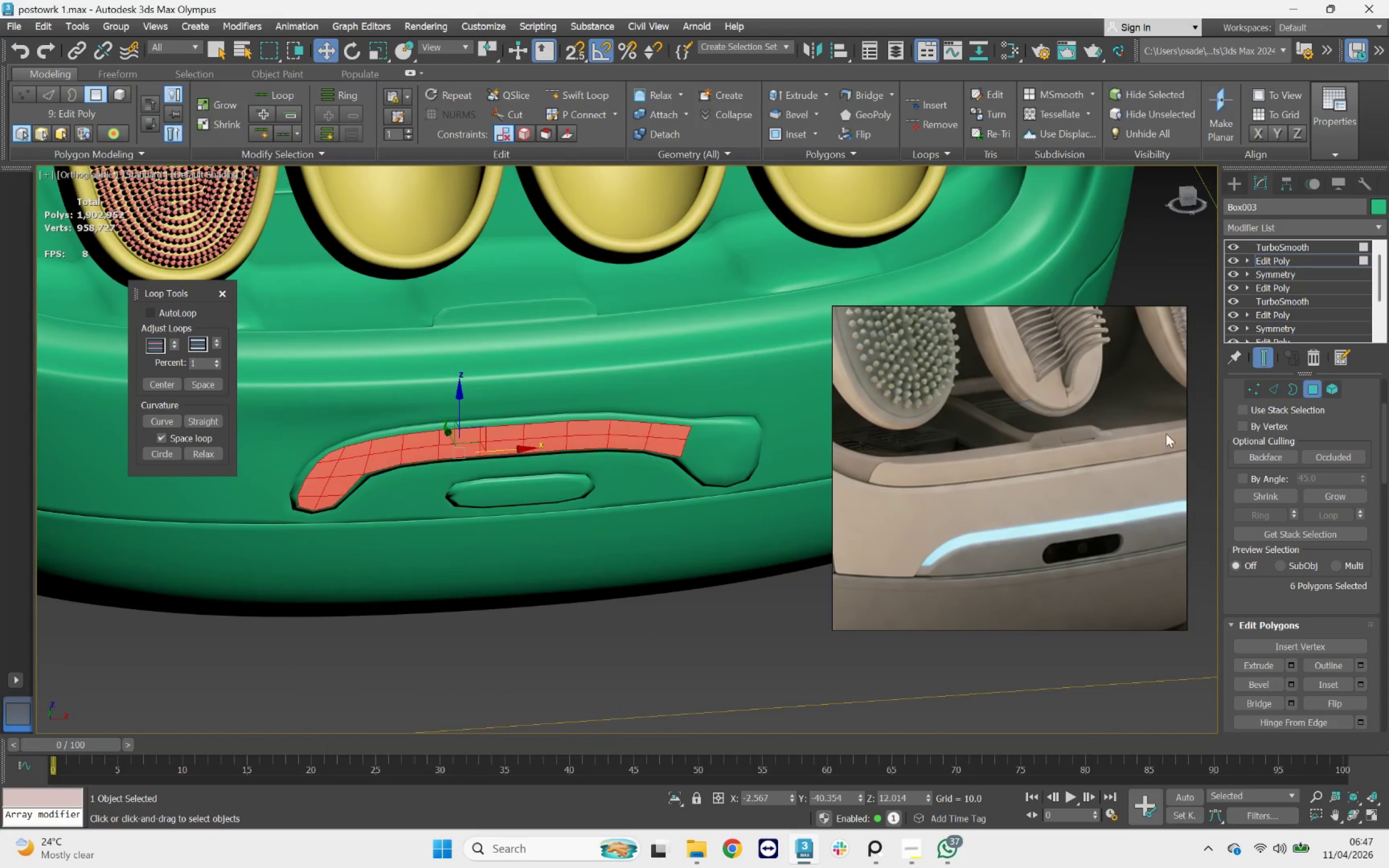 
left_click([1264, 358])
 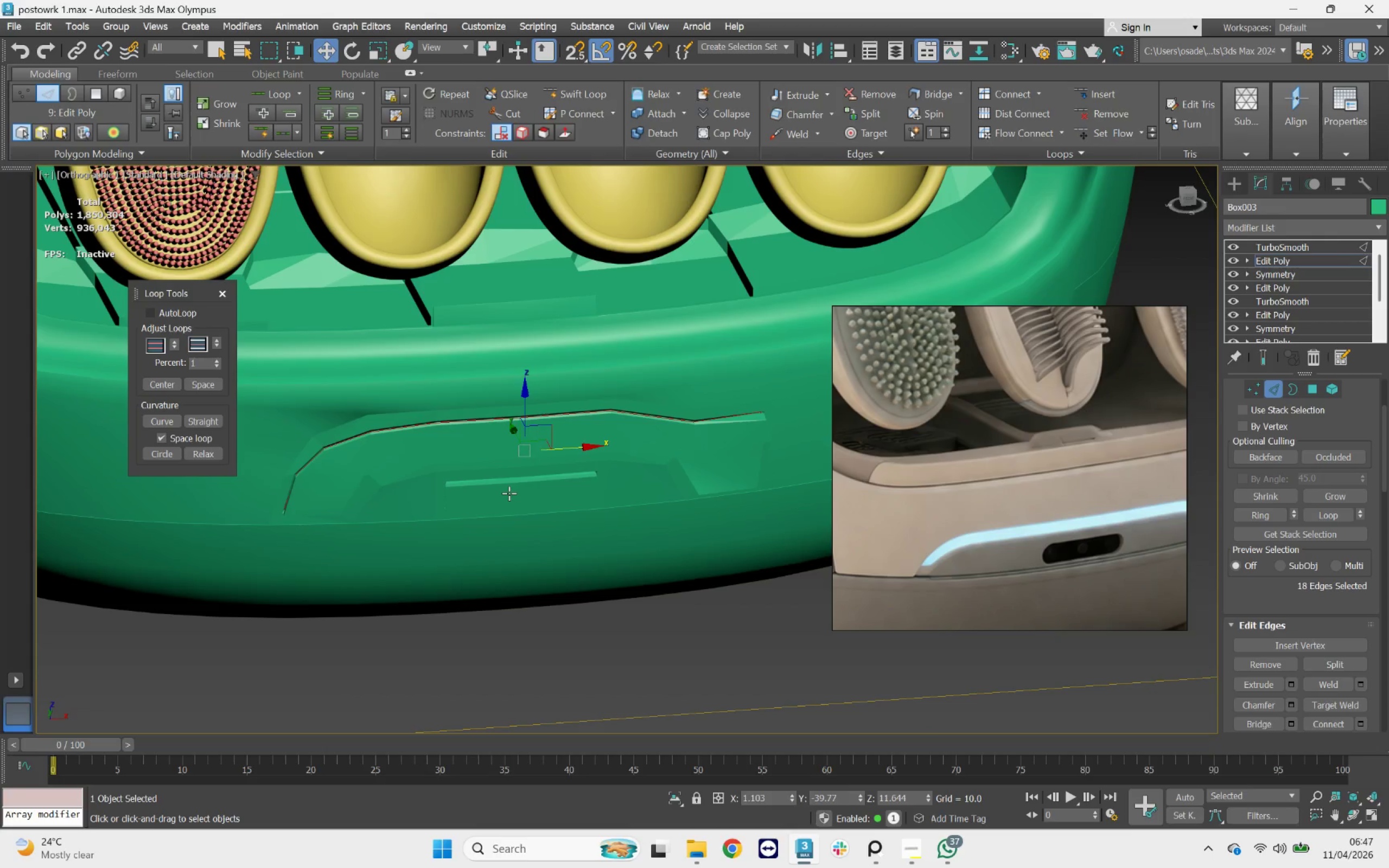 
key(F5)
 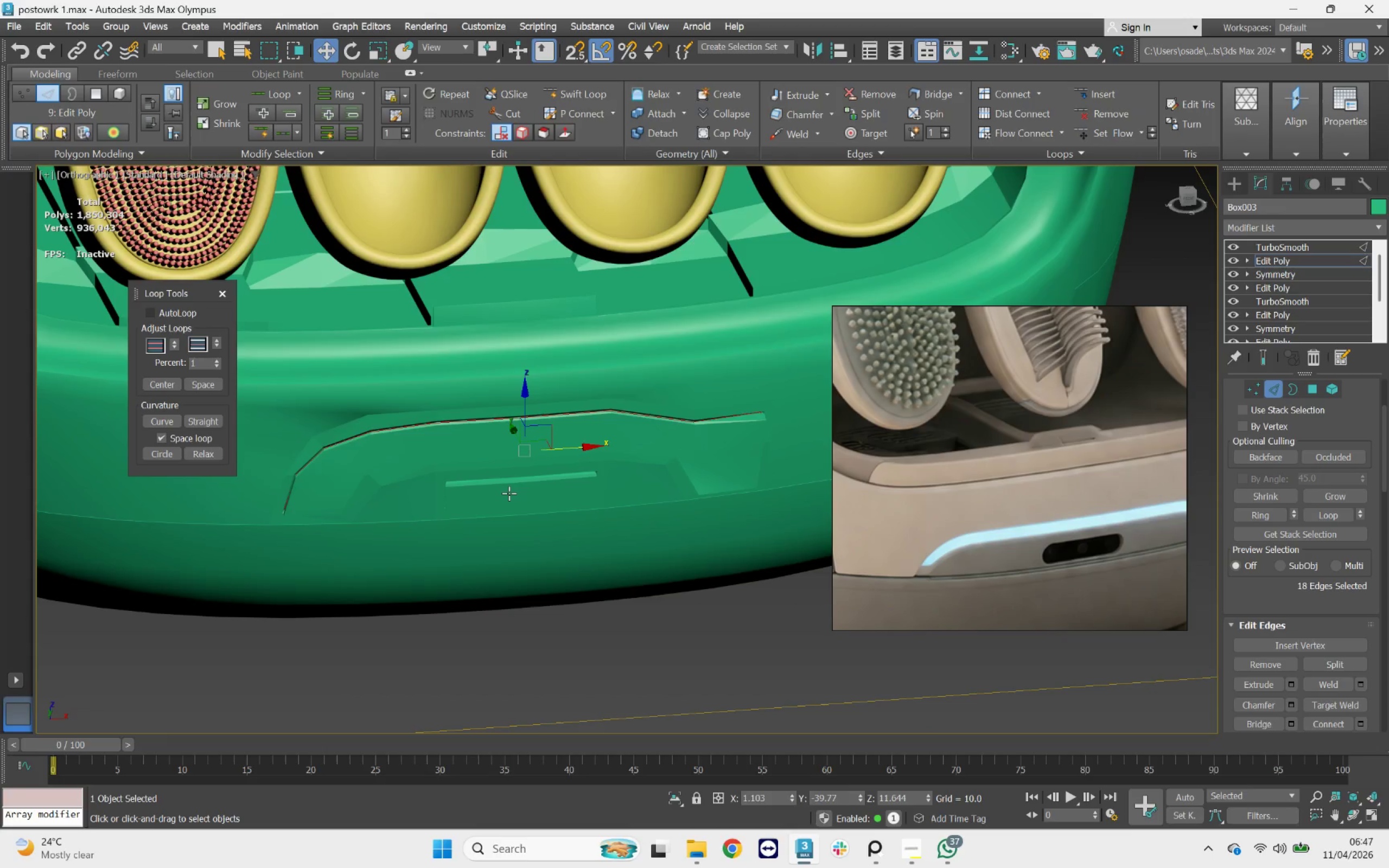 
key(F4)
 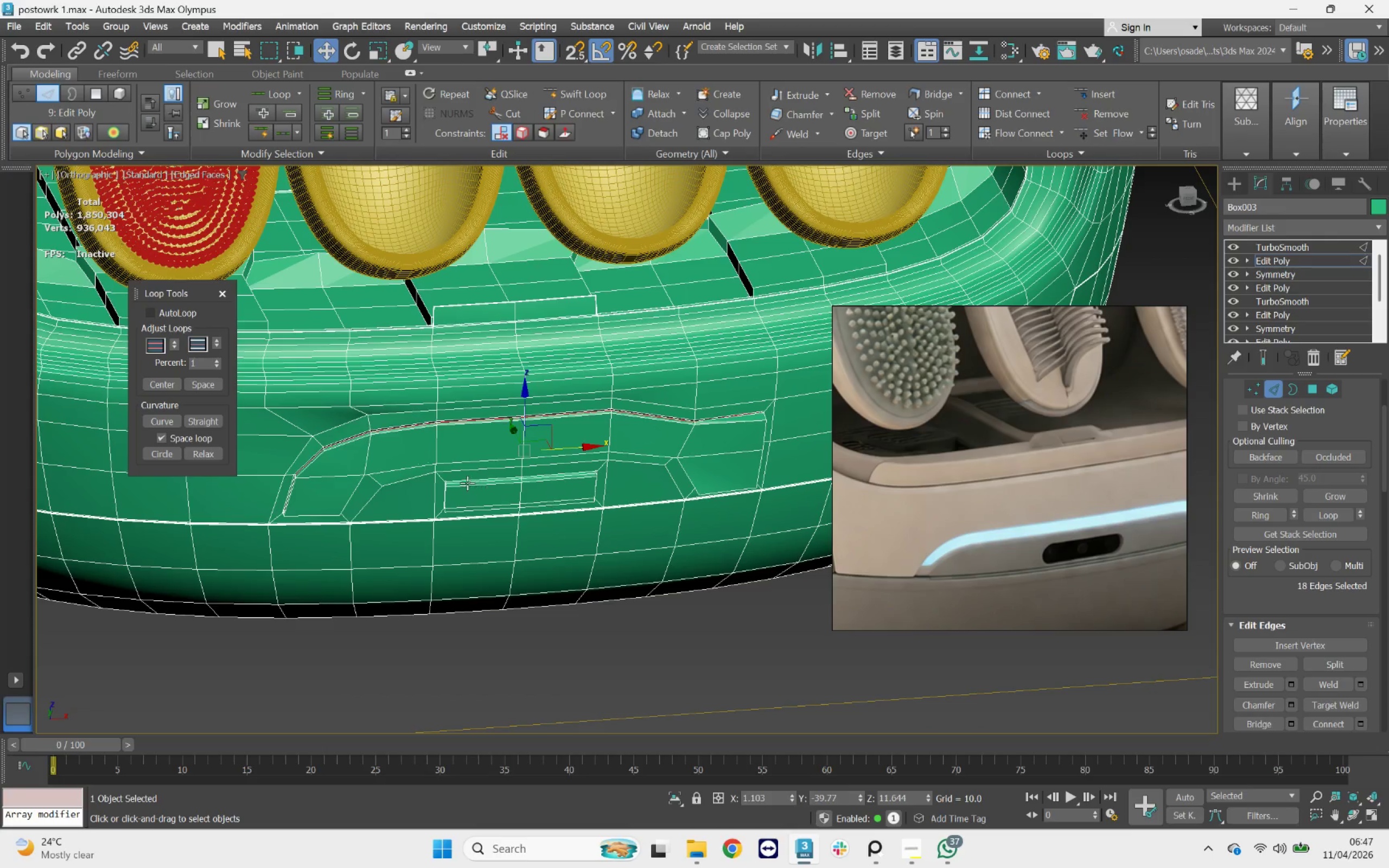 
scroll: coordinate [463, 482], scroll_direction: up, amount: 3.0
 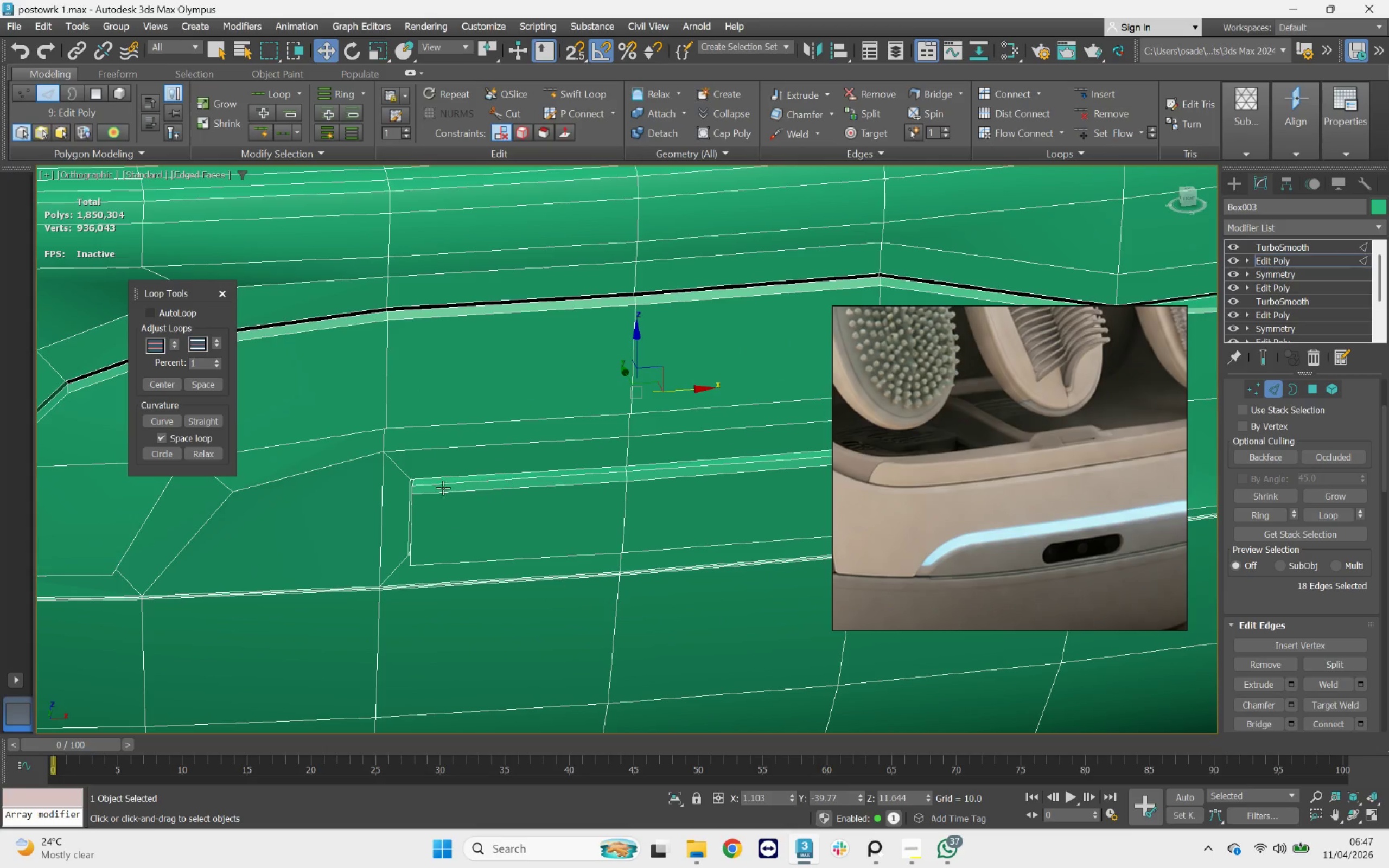 
scroll: coordinate [433, 445], scroll_direction: down, amount: 2.0
 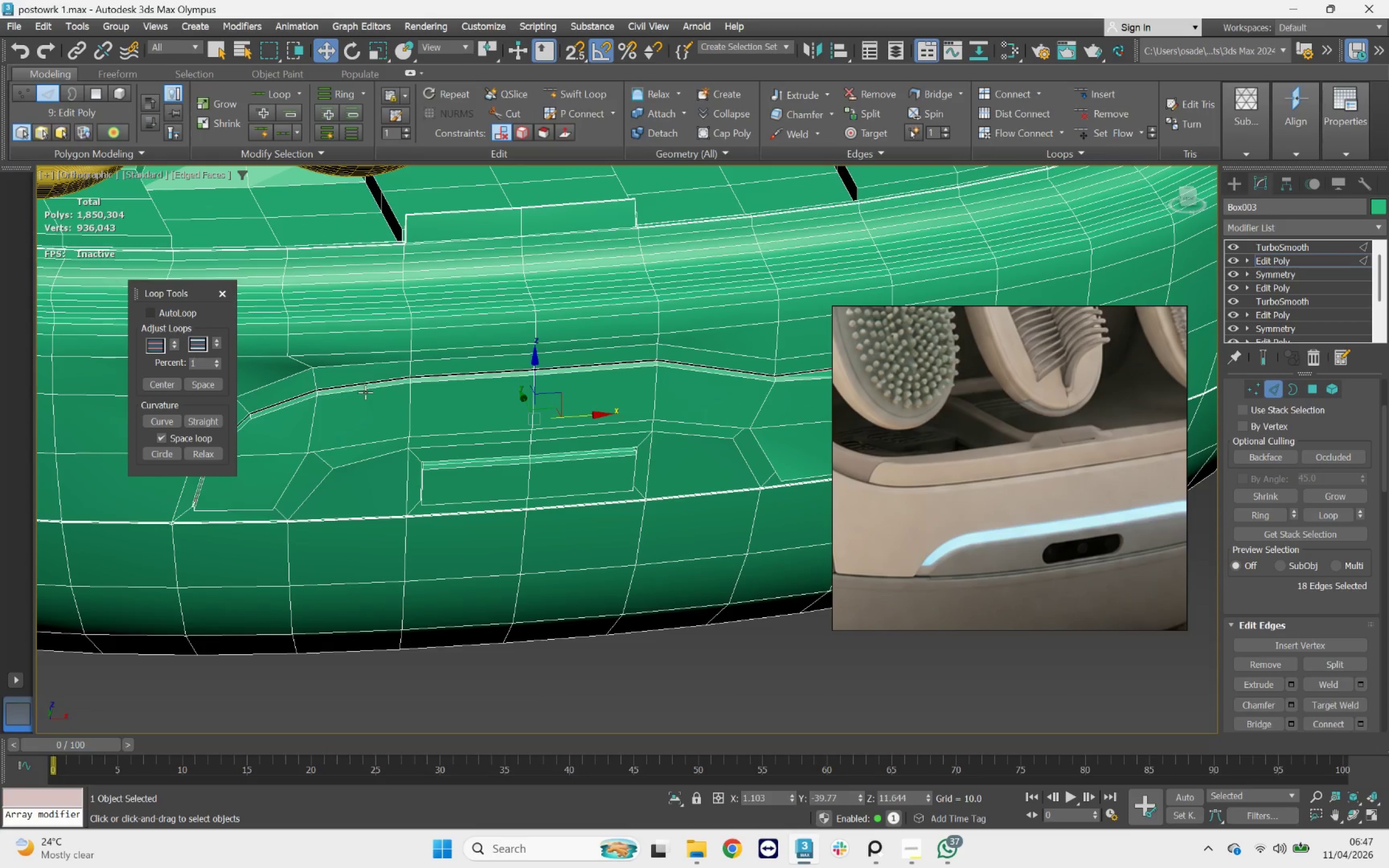 
double_click([366, 391])
 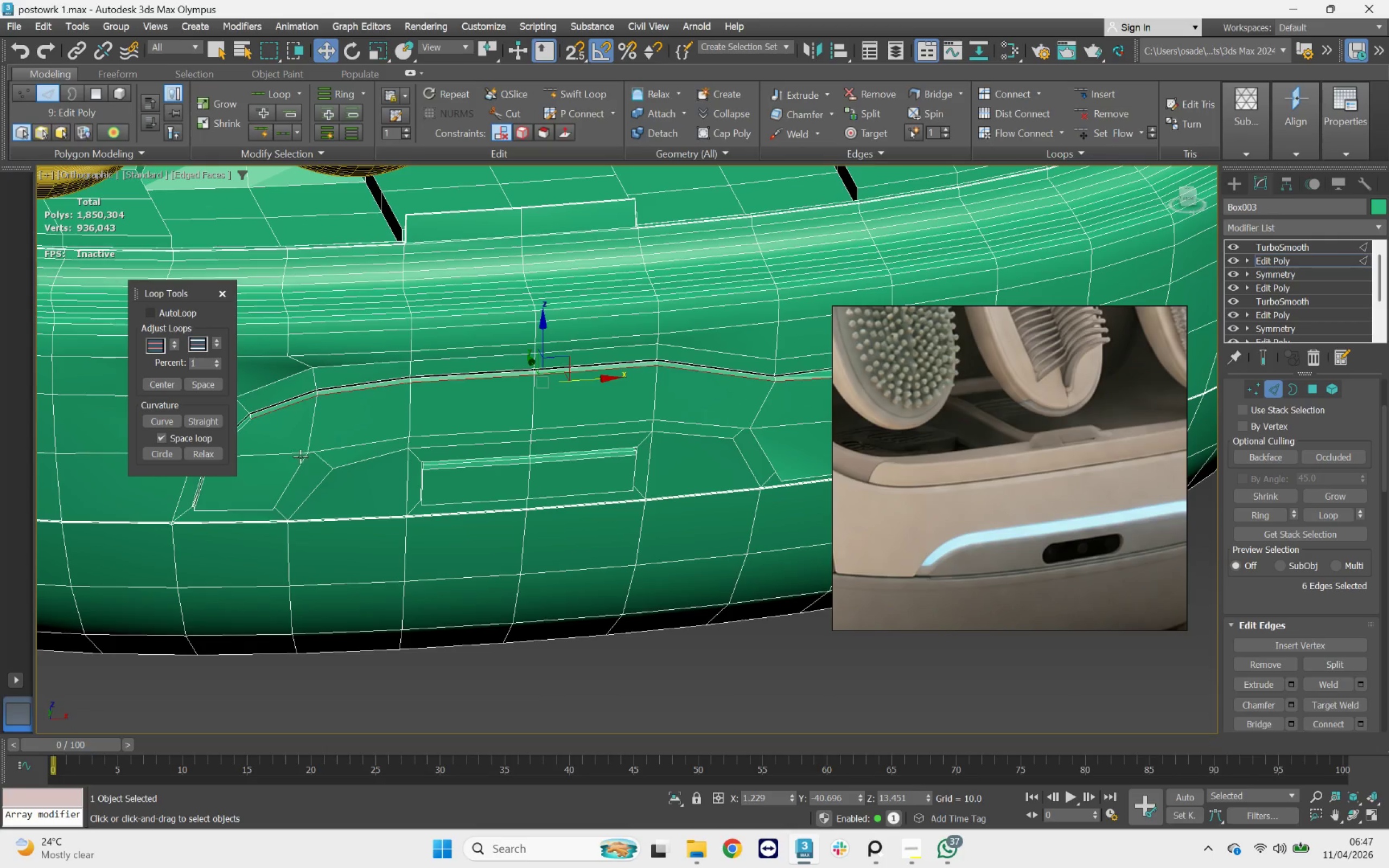 
hold_key(key=ShiftLeft, duration=1.04)
double_click([334, 446])
 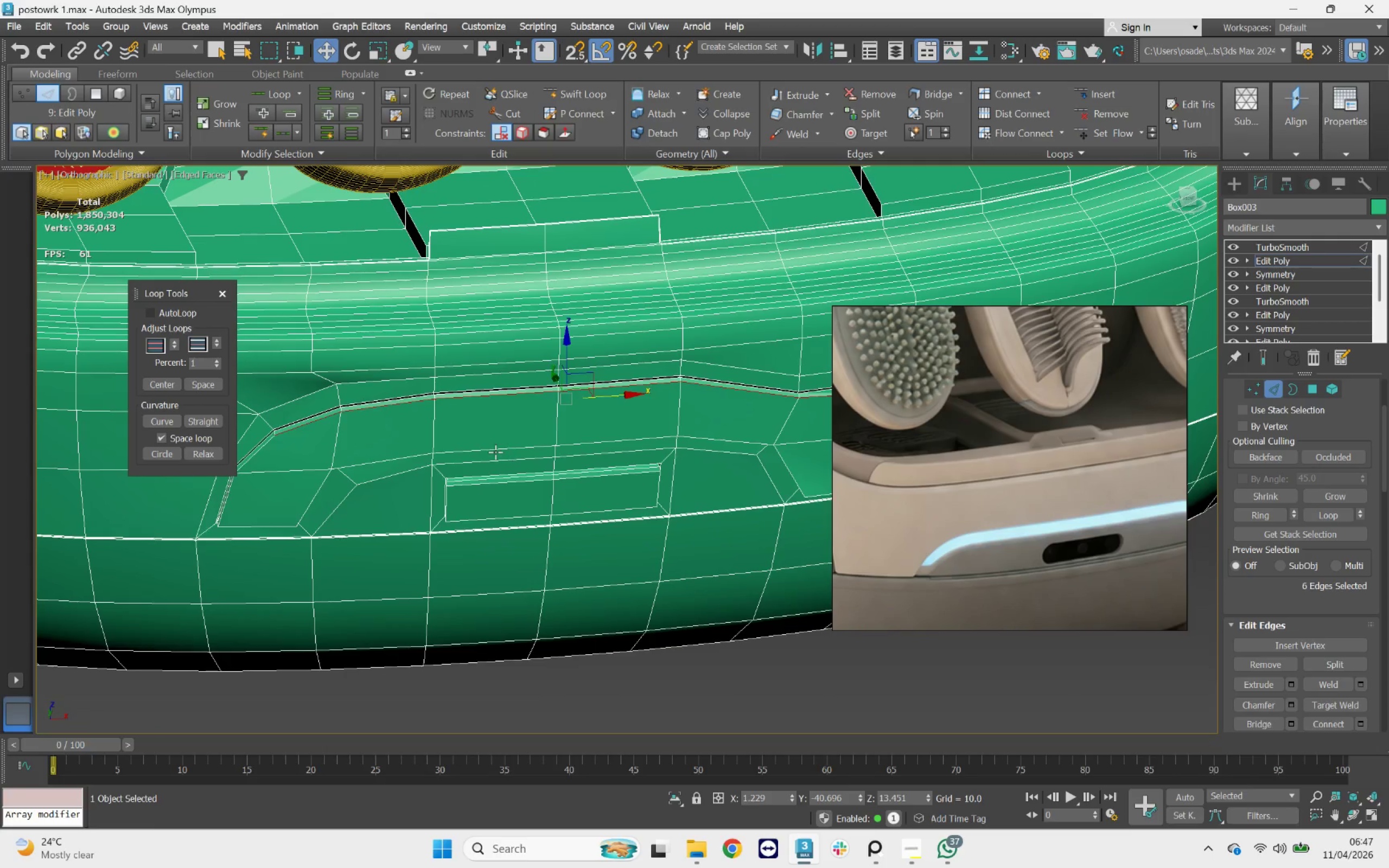 
hold_key(key=ControlLeft, duration=1.91)
double_click([499, 447])
 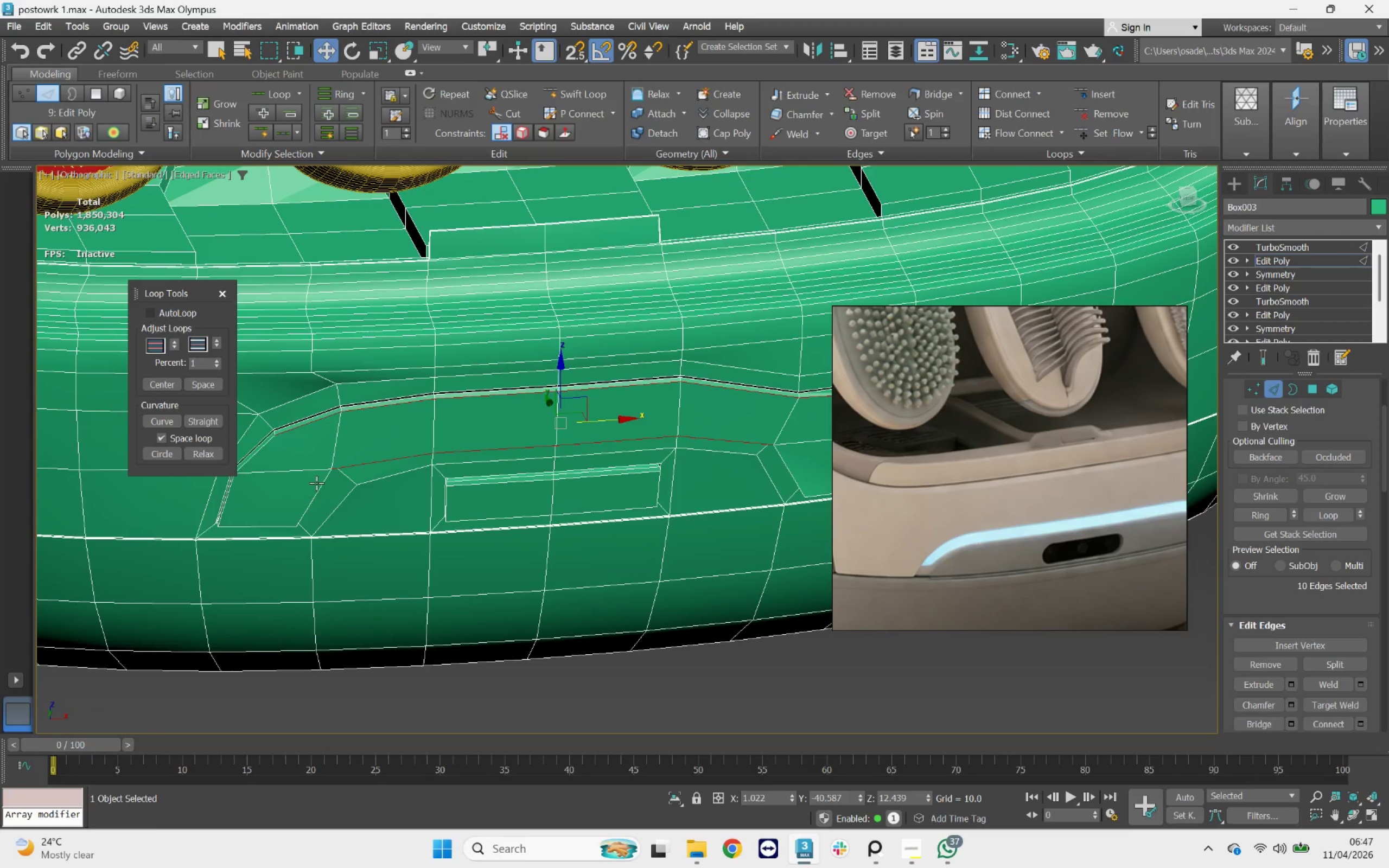 
left_click([316, 483])
 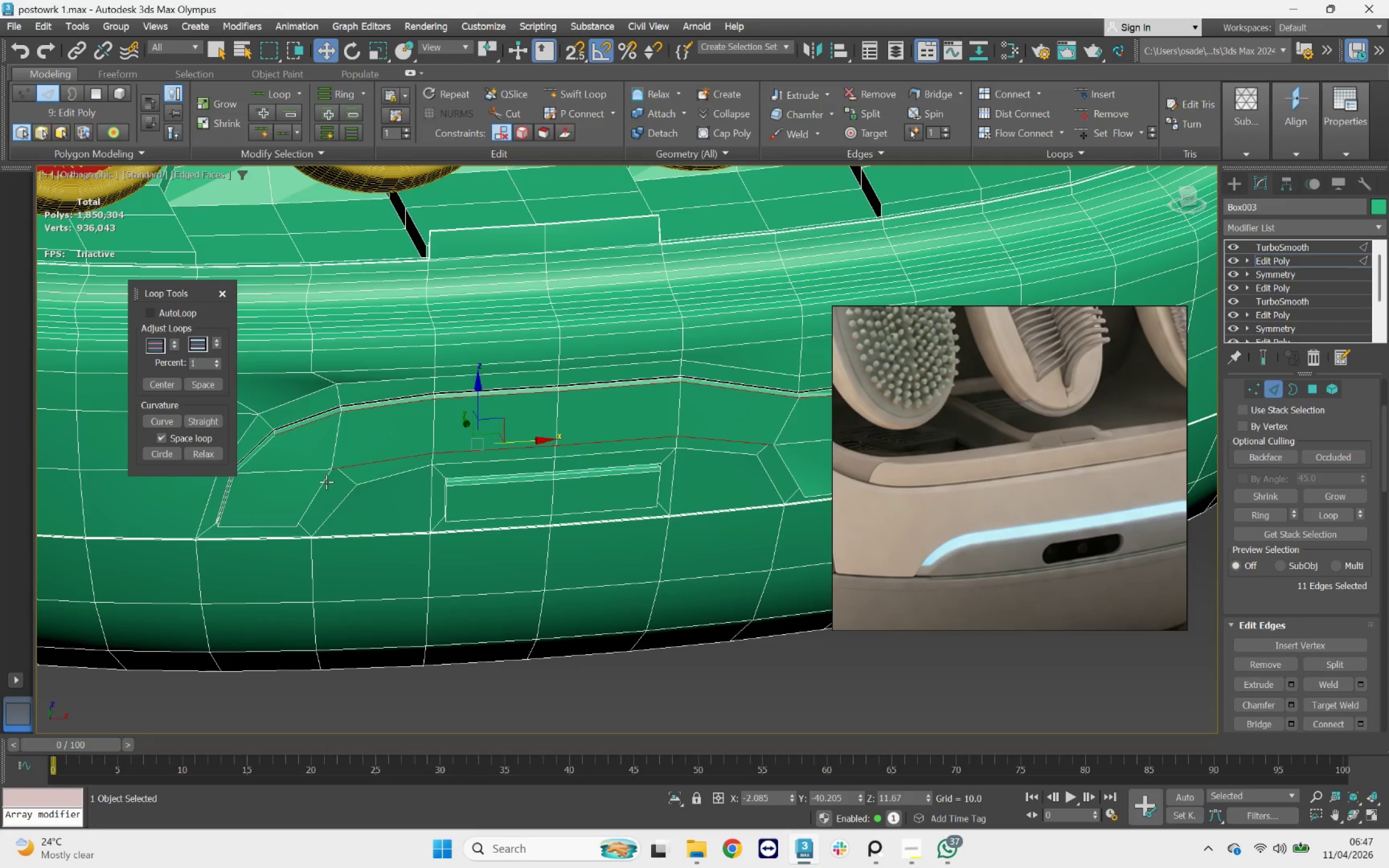 
key(Control+Z)
 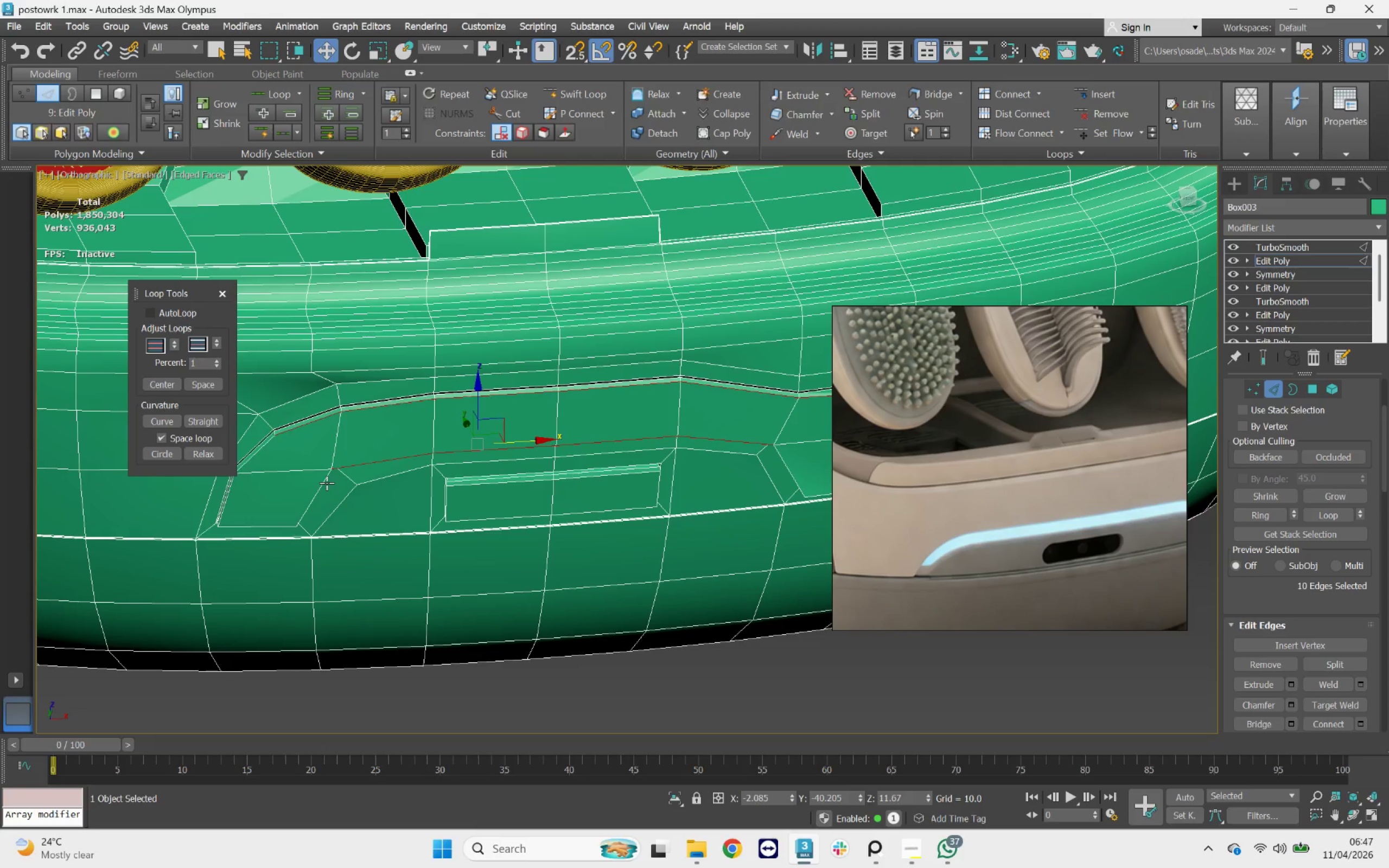 
key(Control+Z)
 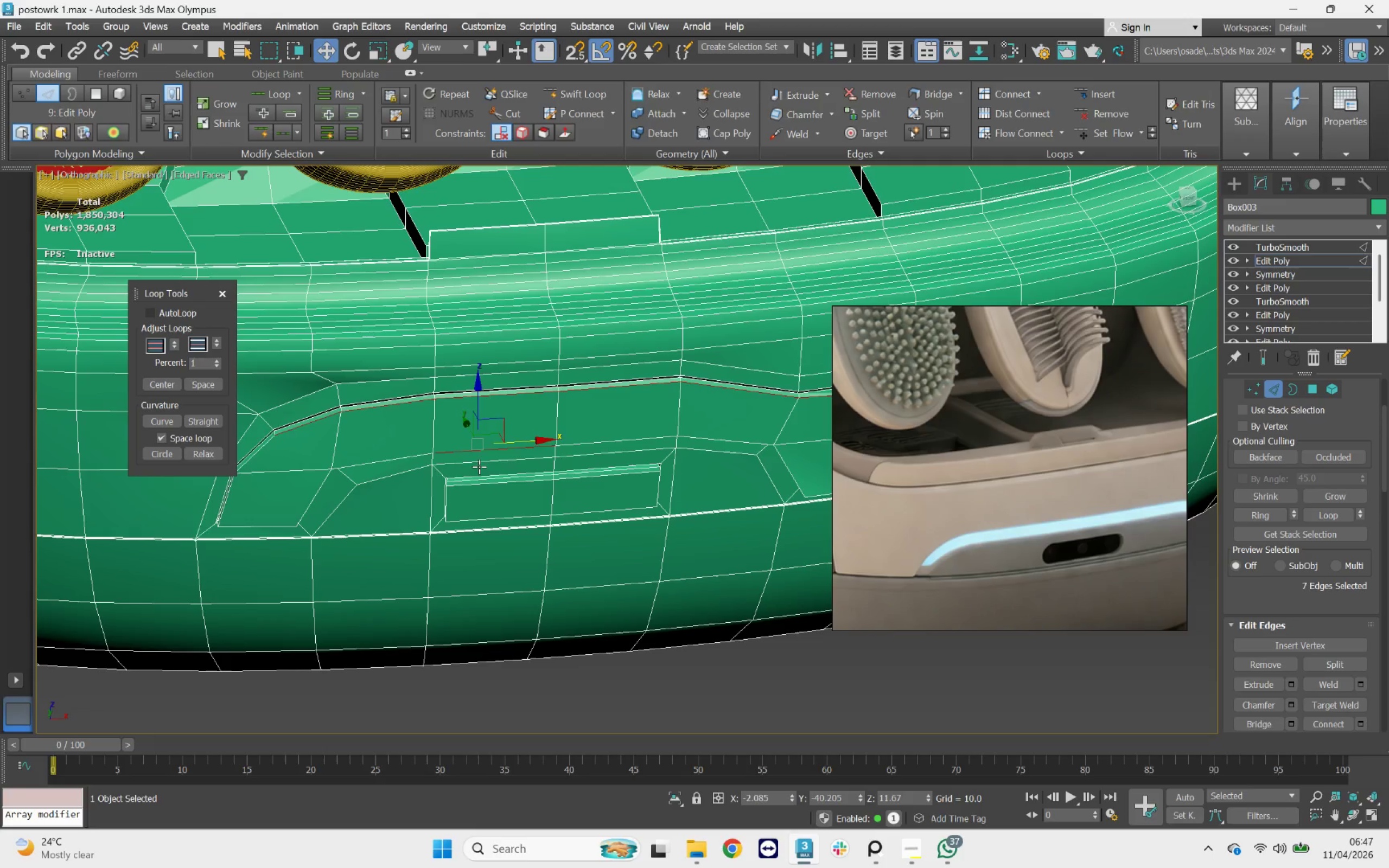 
key(Control+Z)
 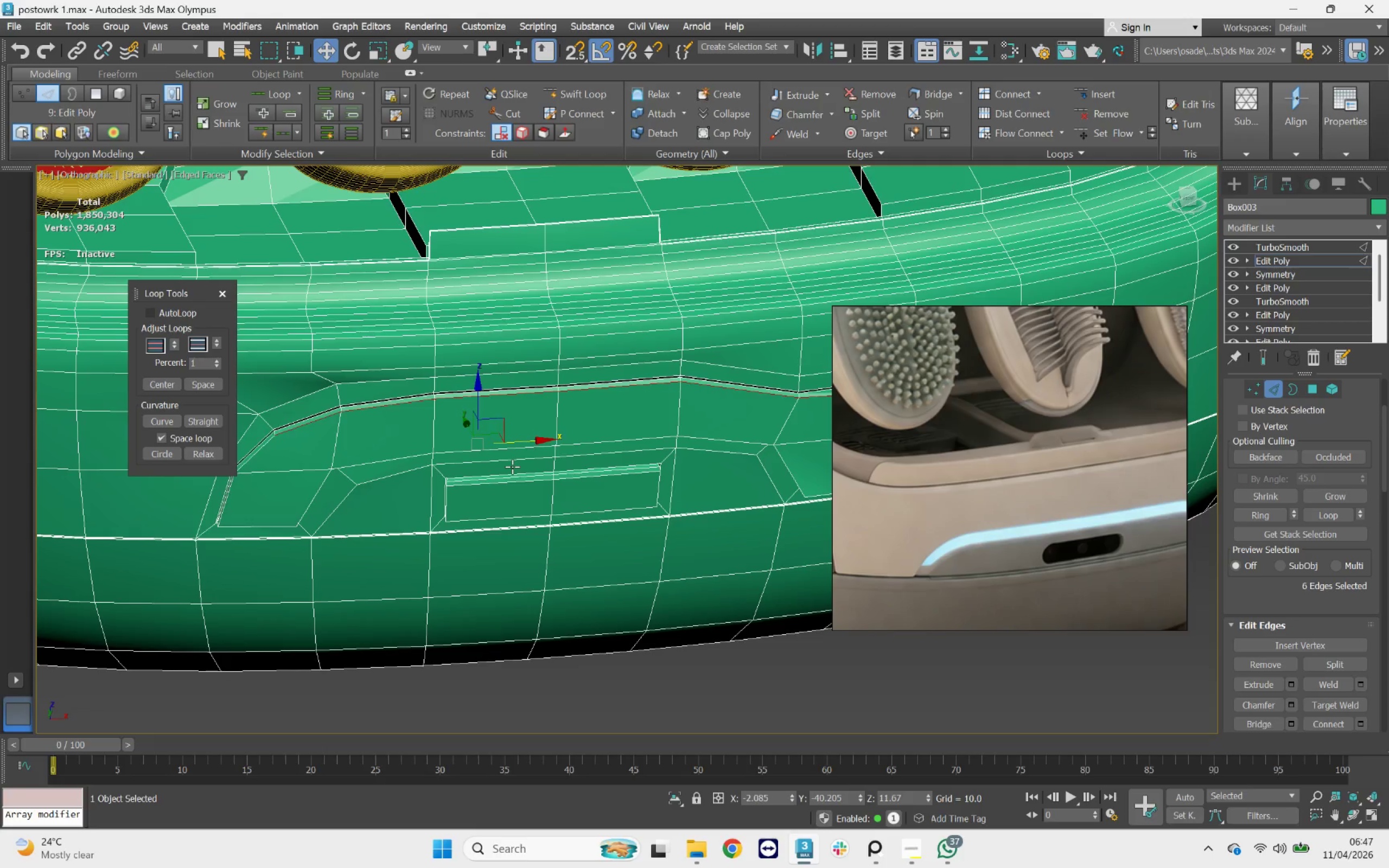 
key(Q)
 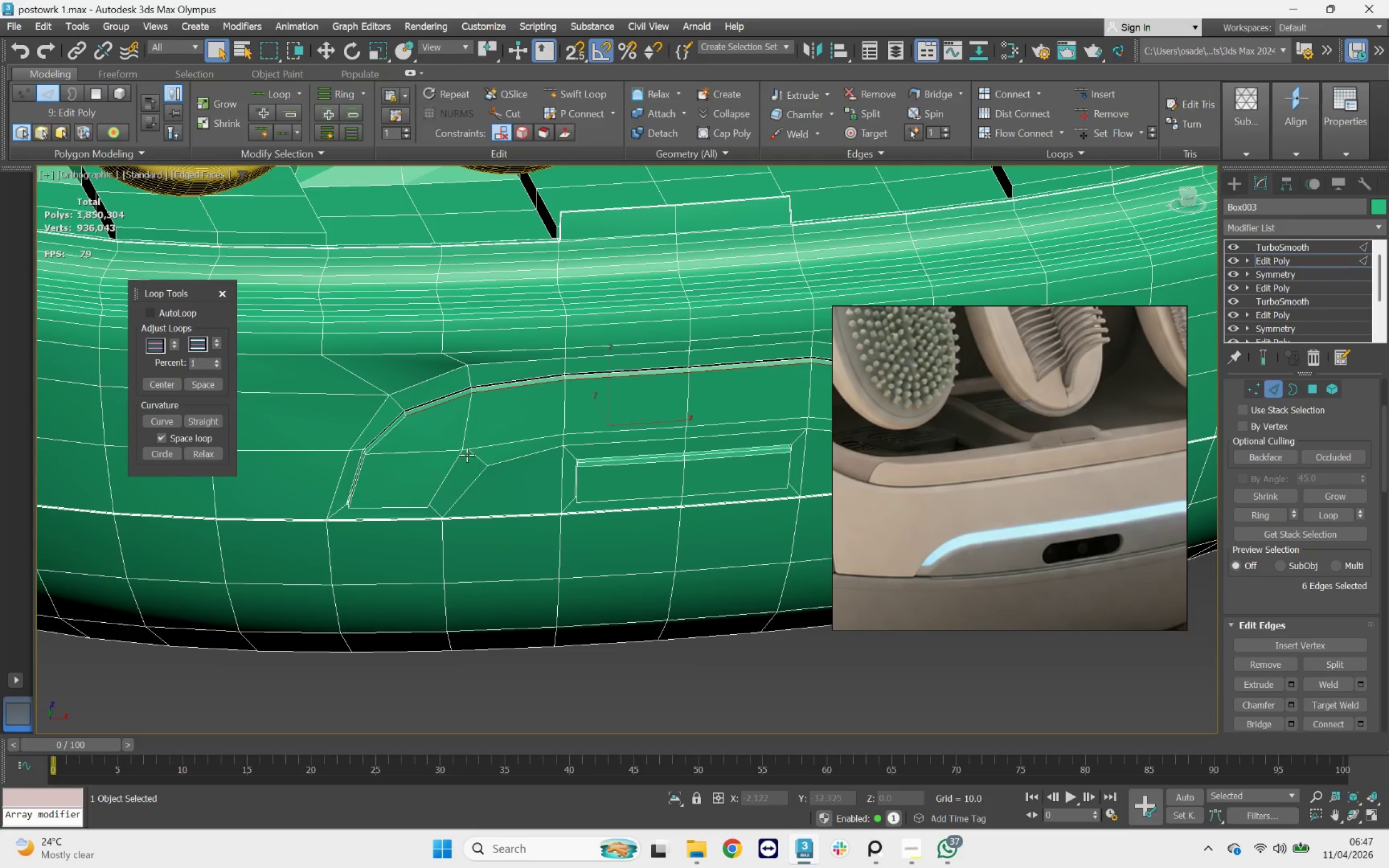 
hold_key(key=ControlLeft, duration=3.71)
left_click([395, 427])
 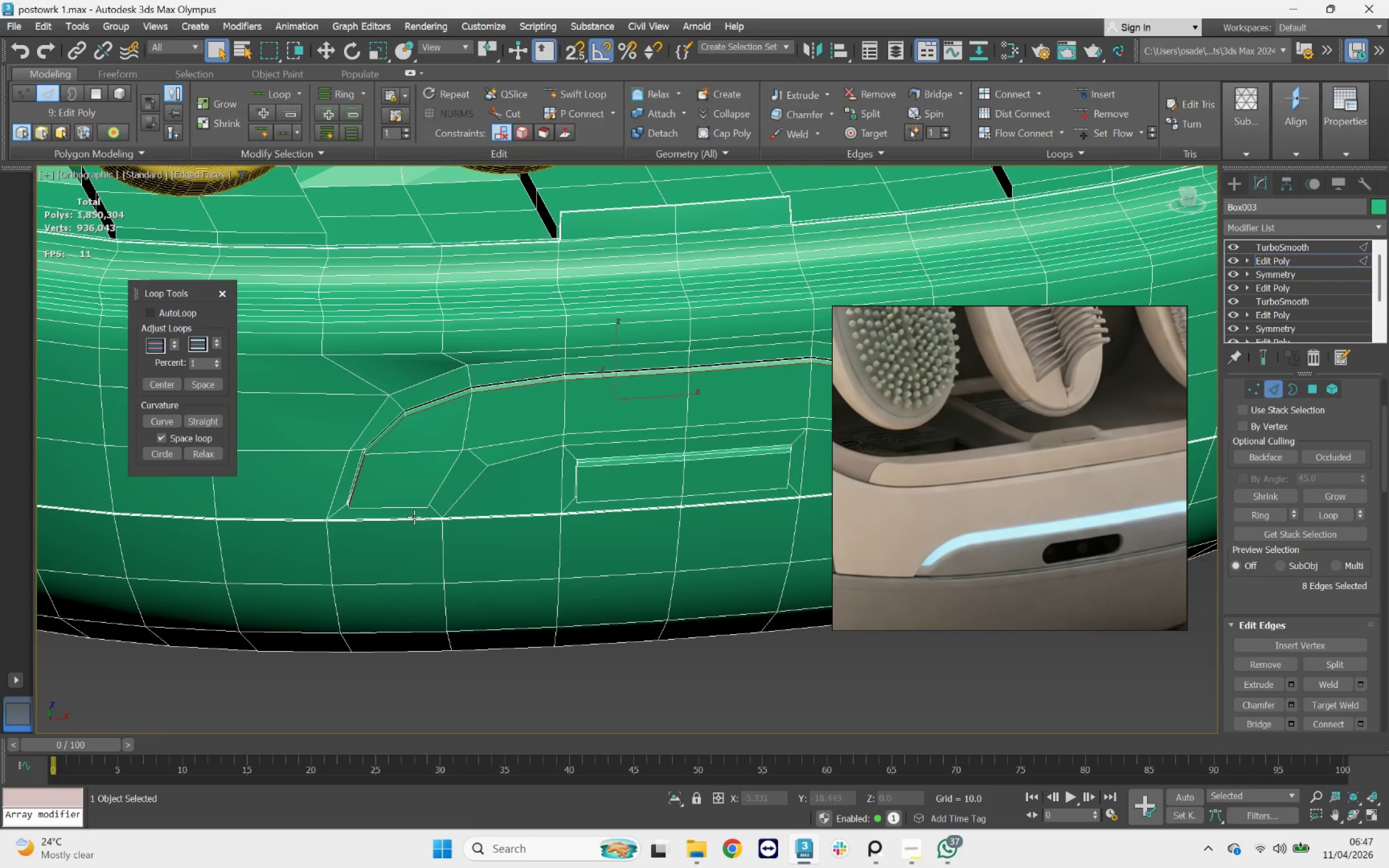 
left_click([411, 510])
 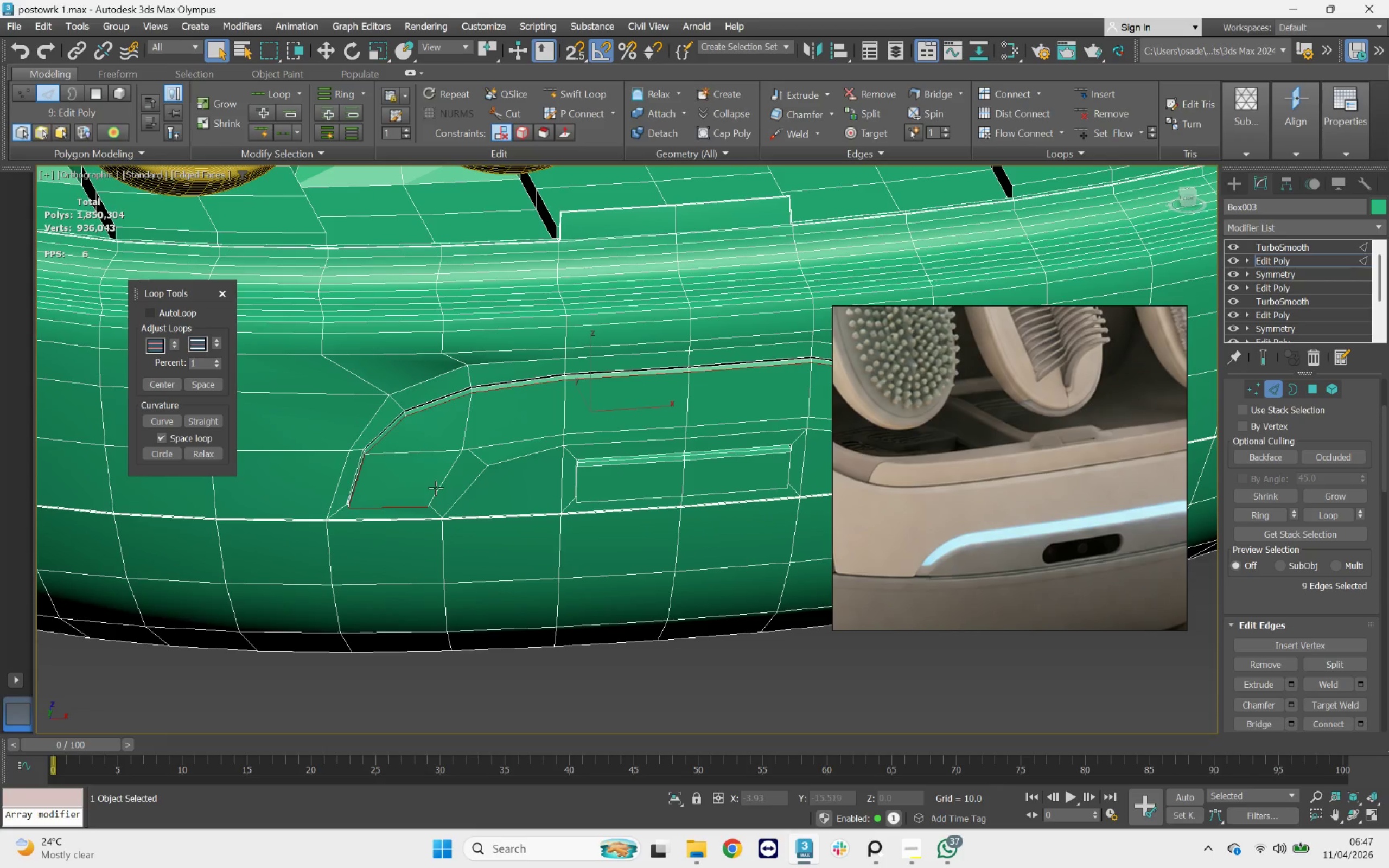 
left_click([440, 480])
 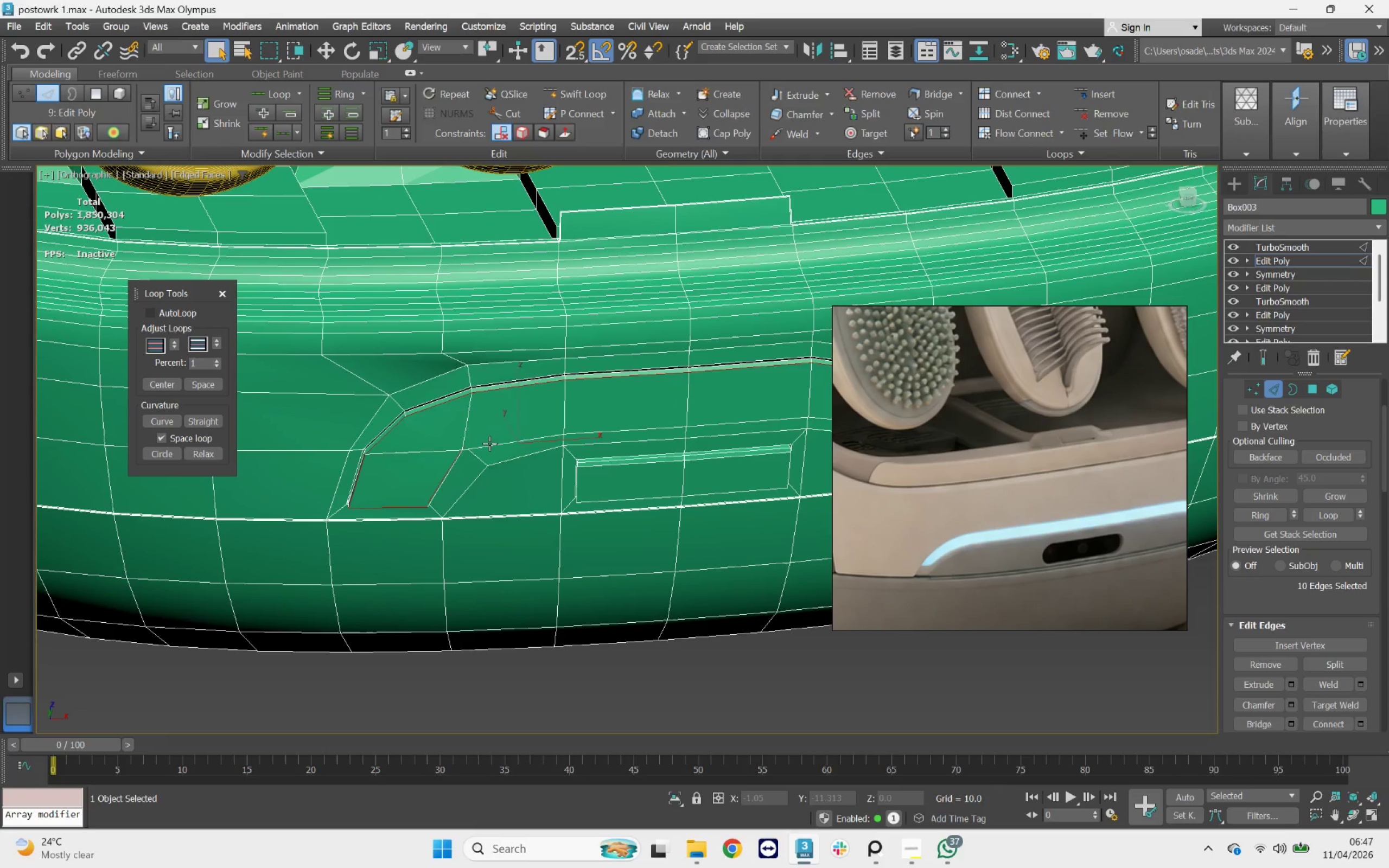 
hold_key(key=AltLeft, duration=0.69)
 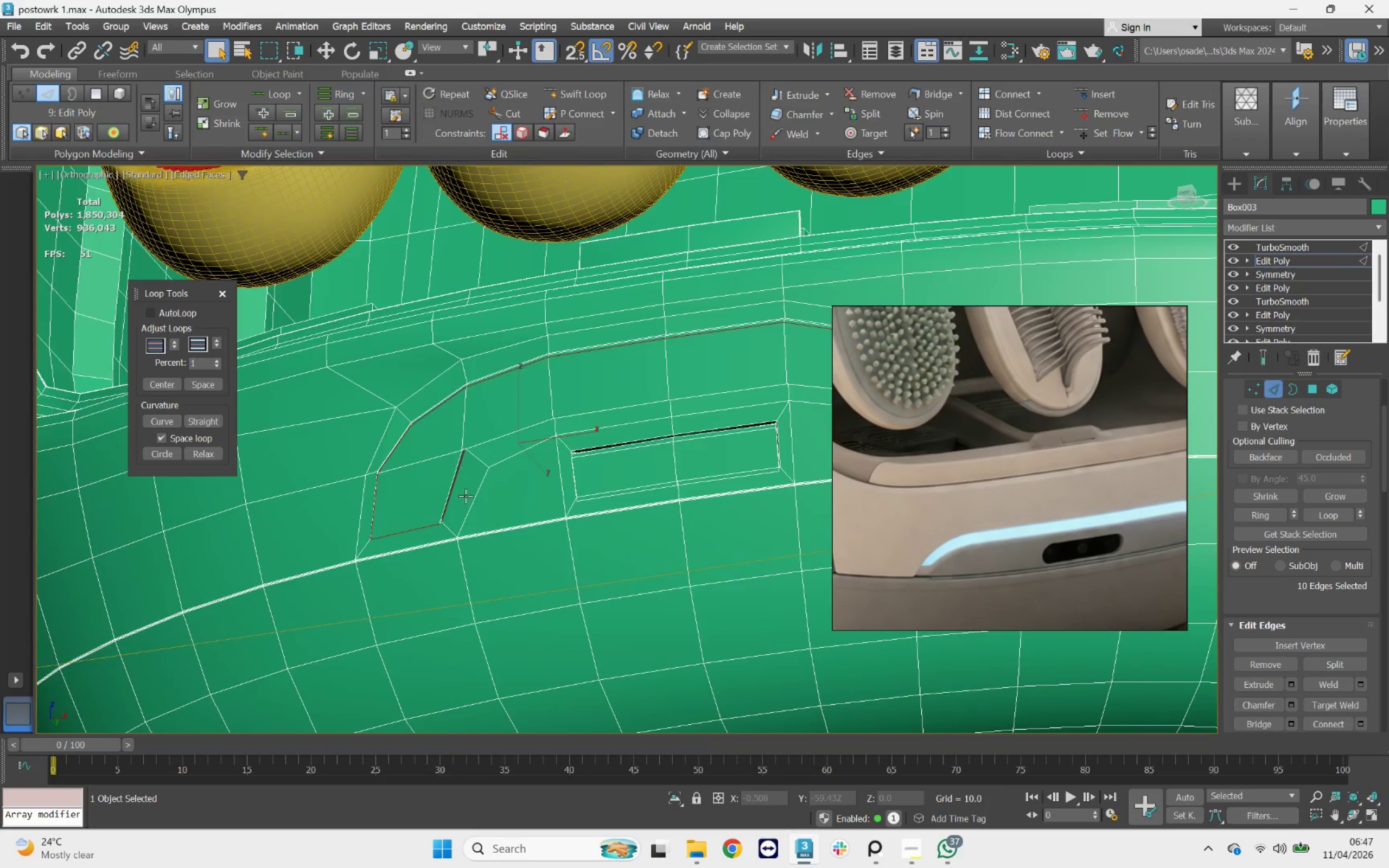 
scroll: coordinate [466, 500], scroll_direction: up, amount: 2.0
 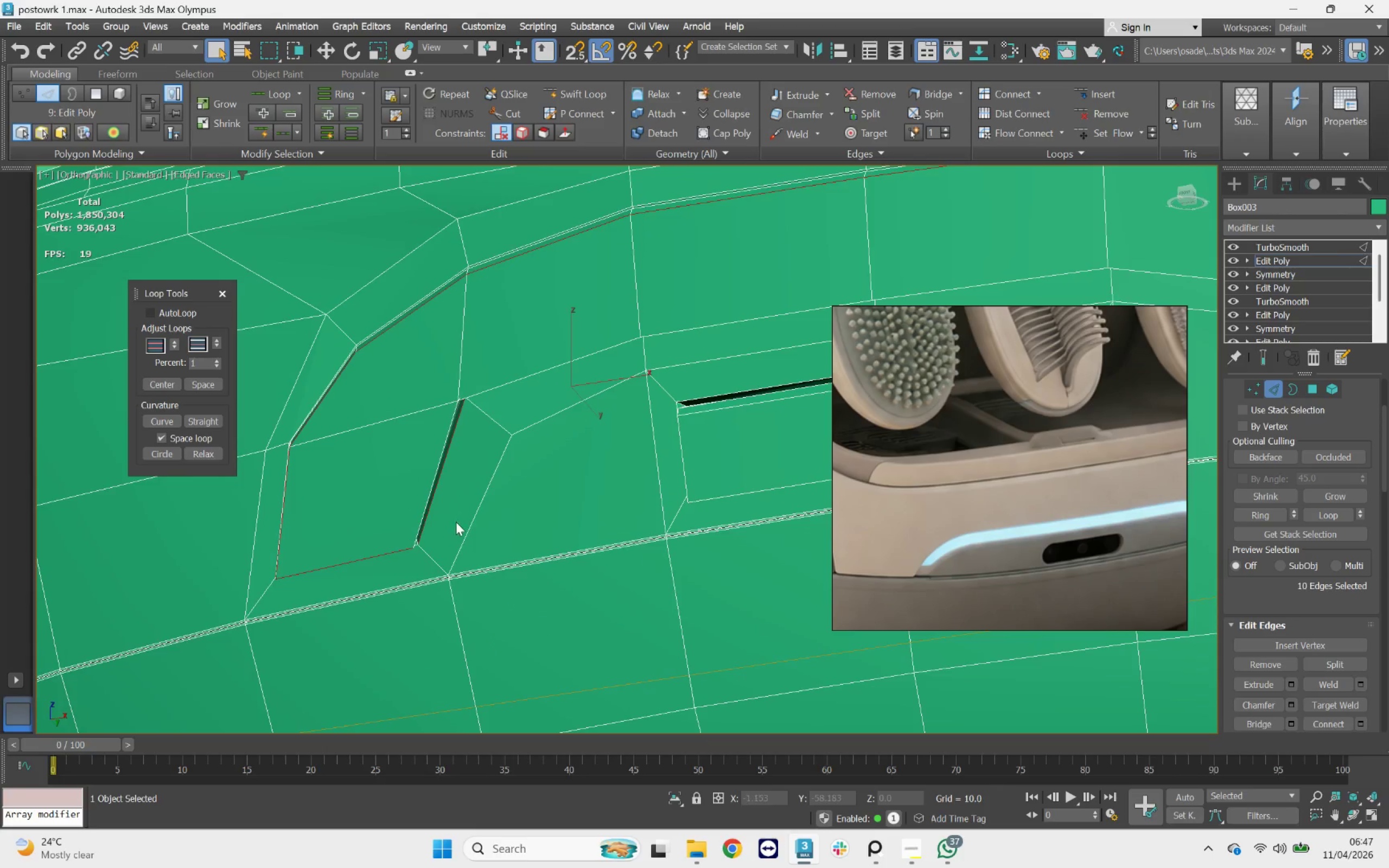 
key(Control+Z)
 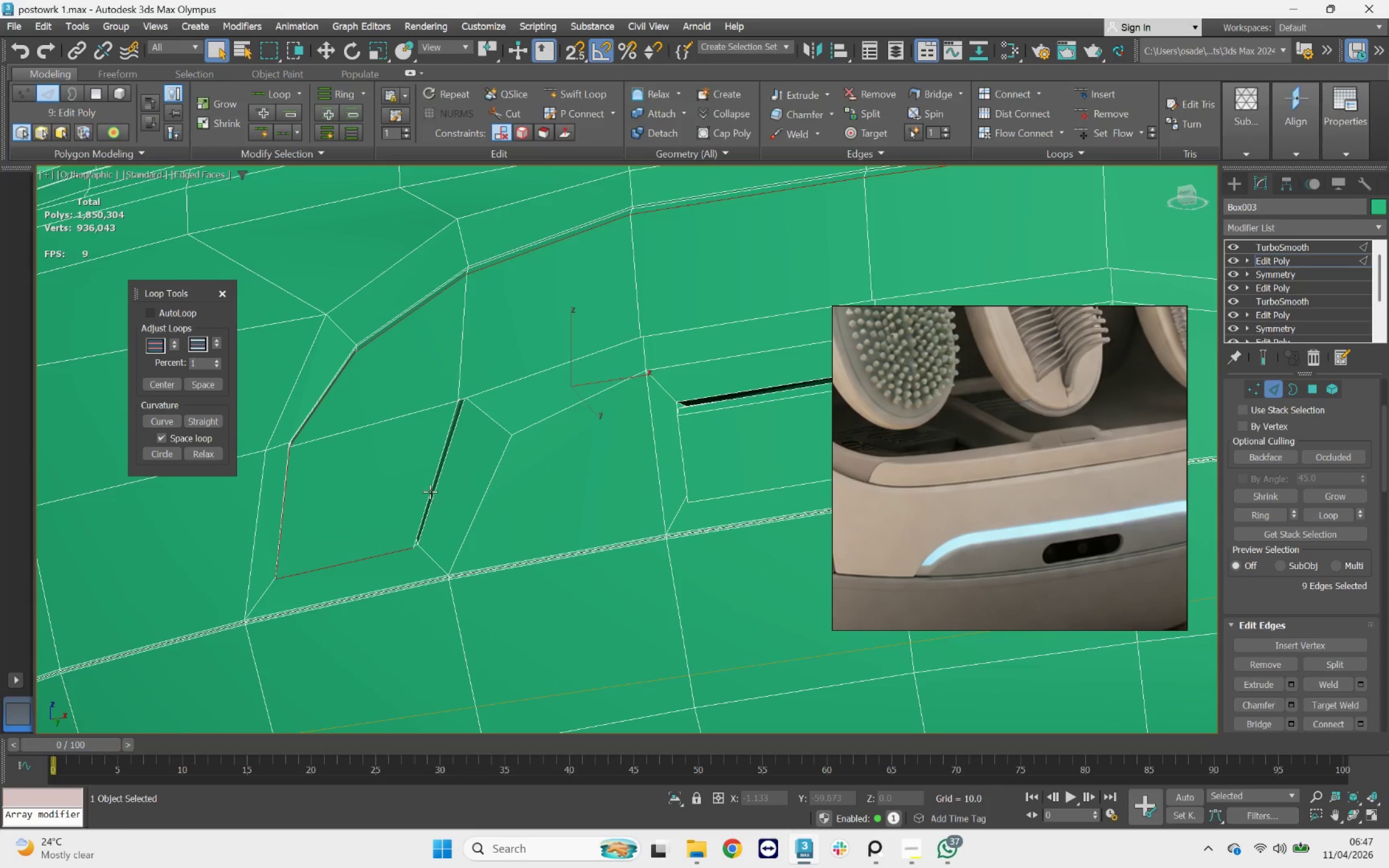 
hold_key(key=ControlLeft, duration=1.92)
double_click([434, 483])
 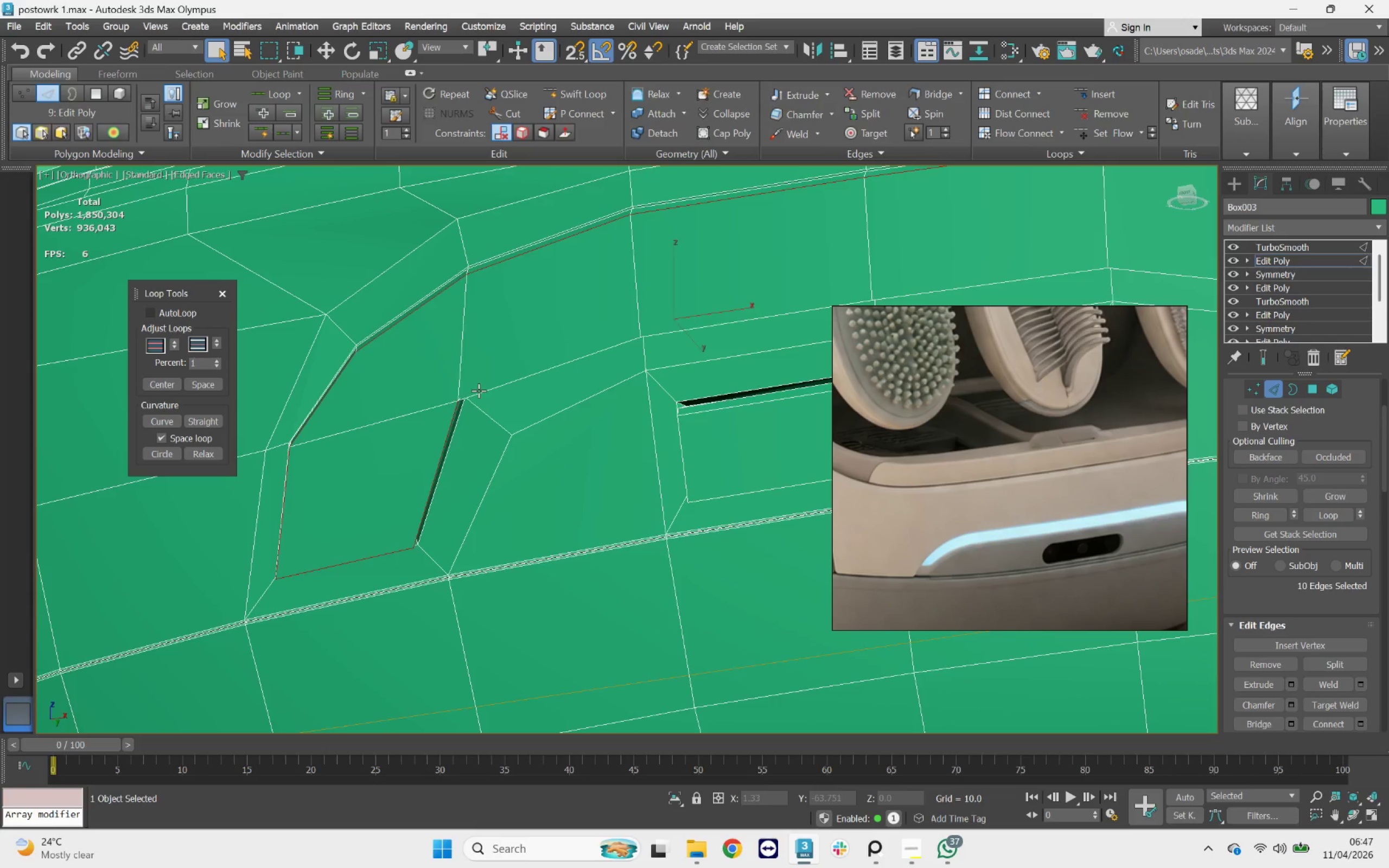 
double_click([479, 391])
 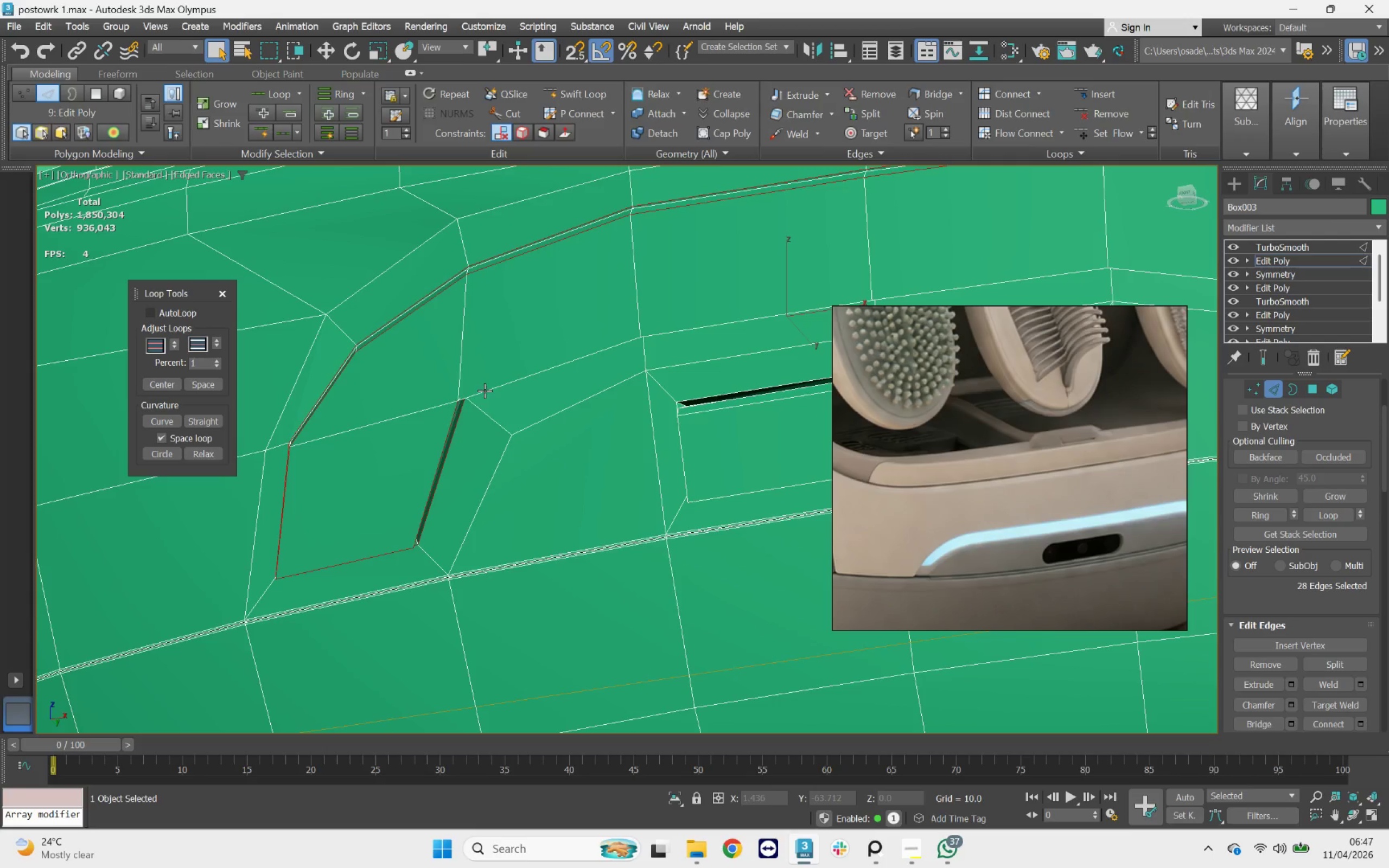 
key(Control+Z)
 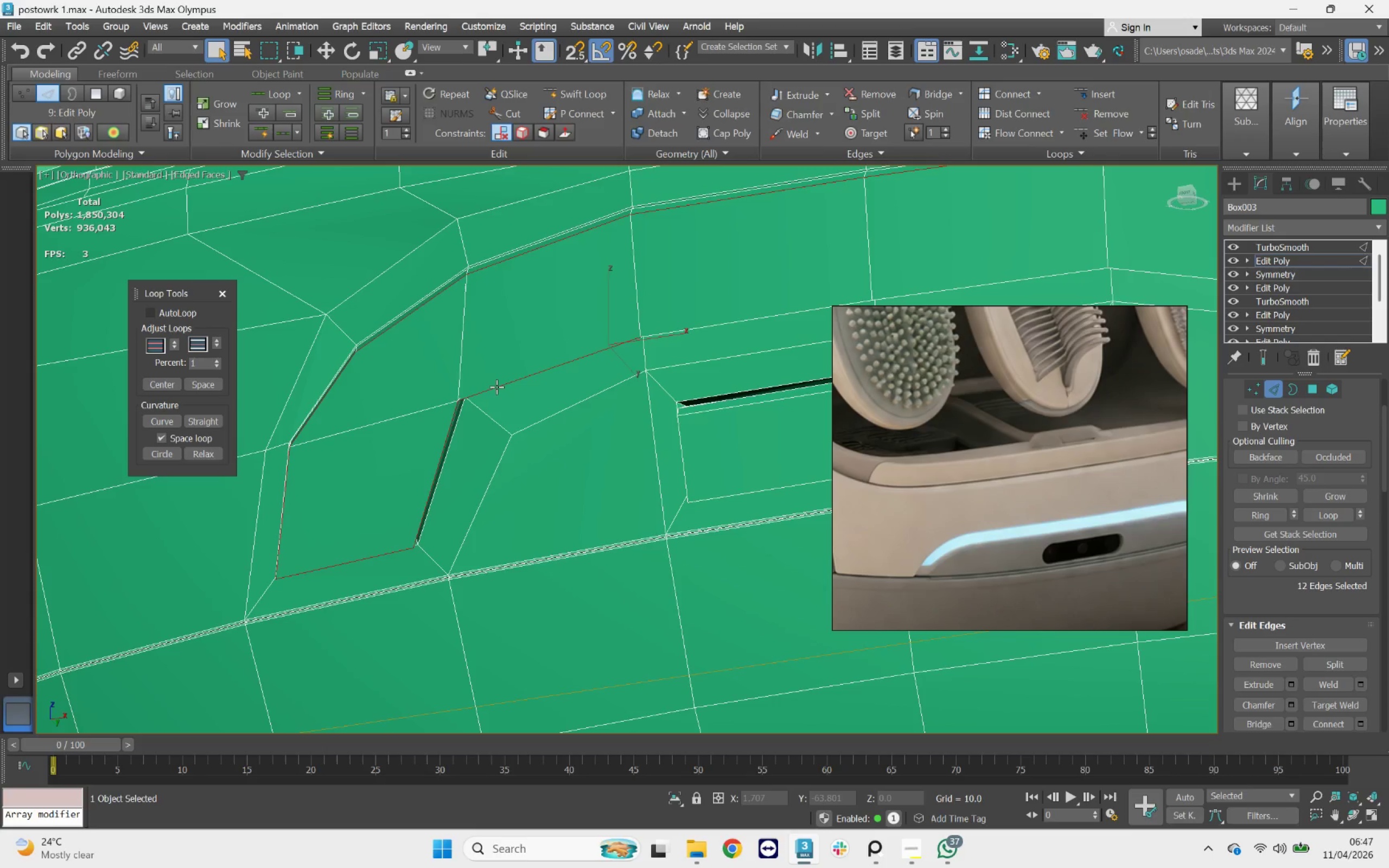 
double_click([496, 387])
 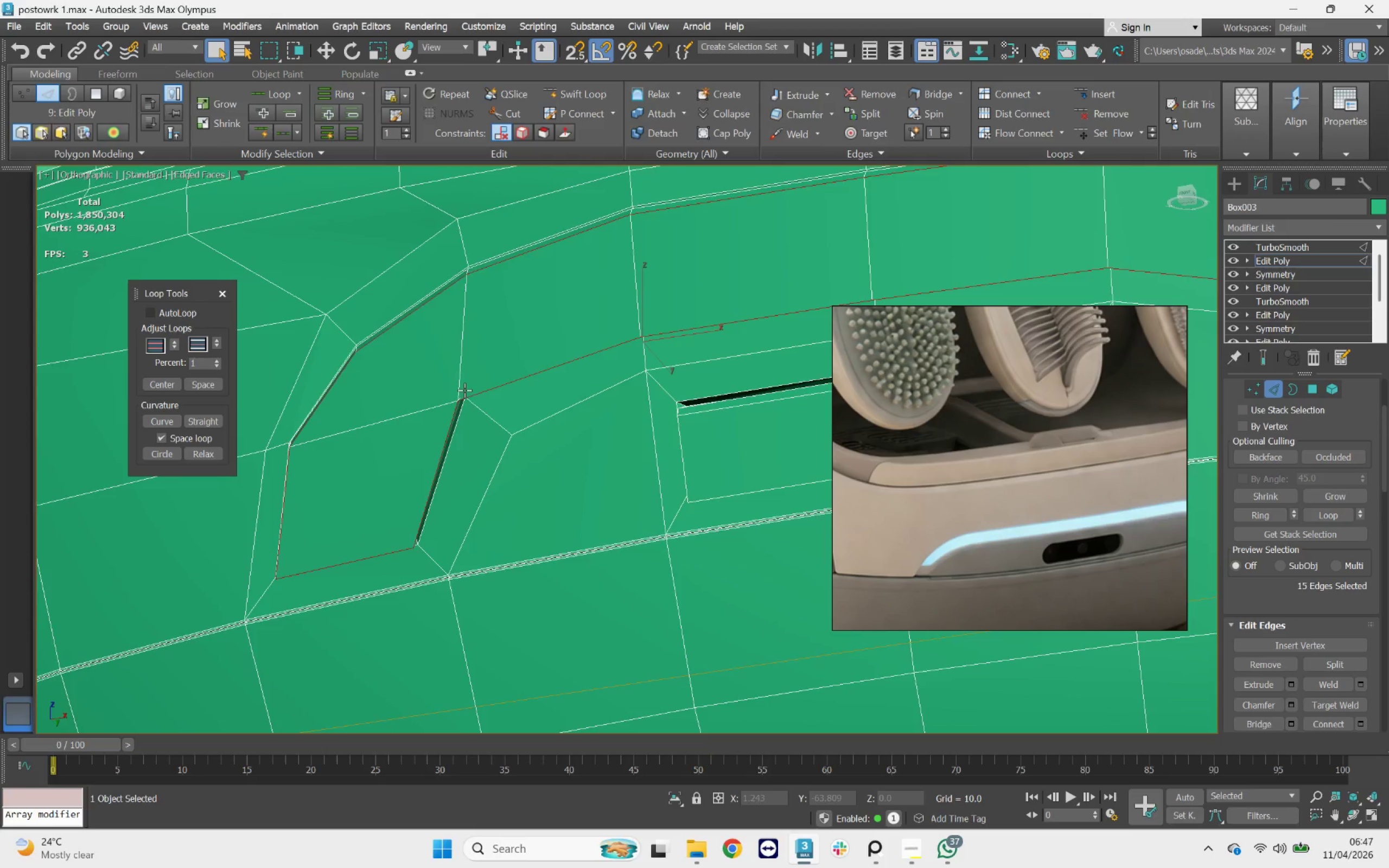 
hold_key(key=ControlLeft, duration=0.39)
 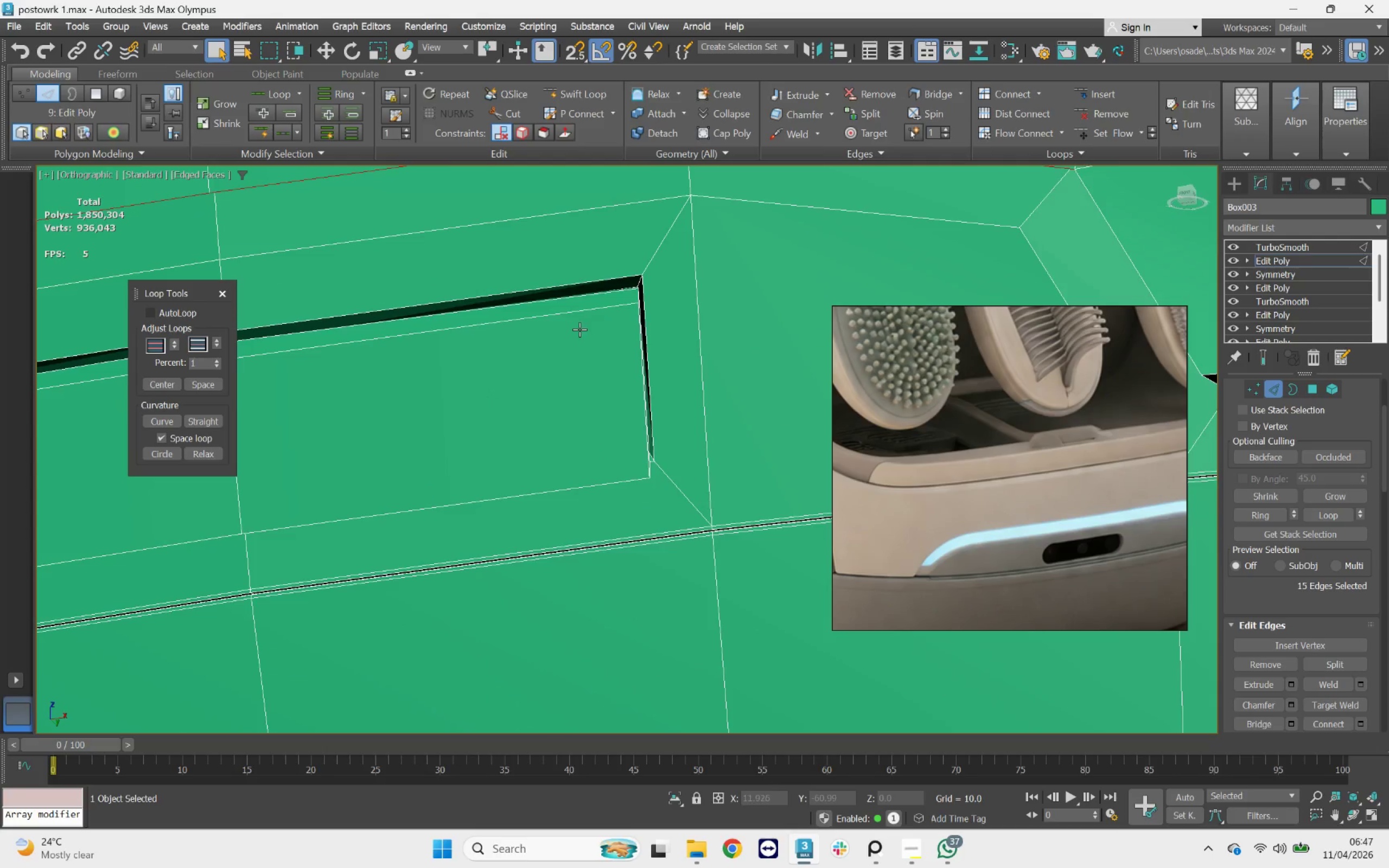 
scroll: coordinate [490, 396], scroll_direction: up, amount: 2.0
 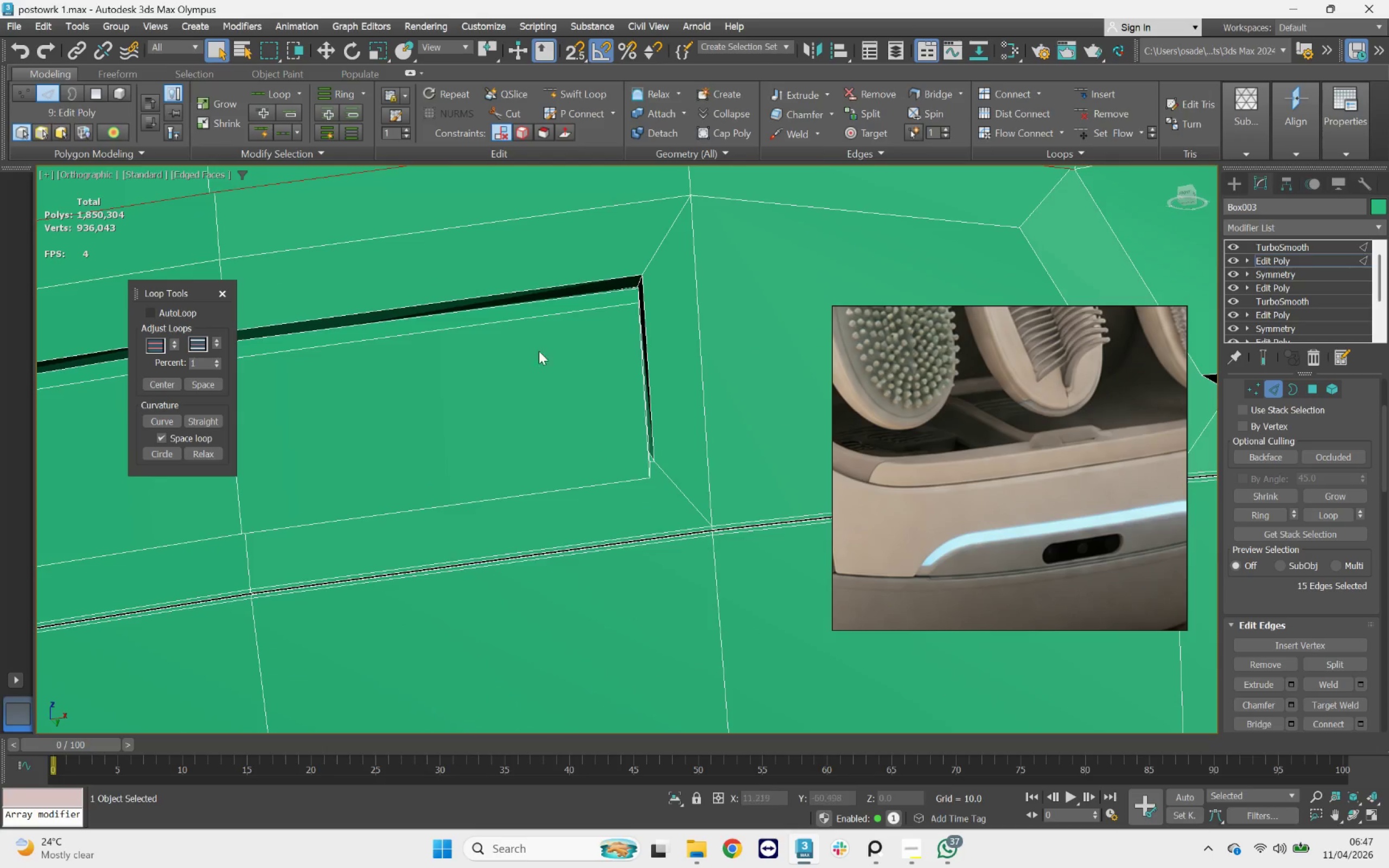 
hold_key(key=AltLeft, duration=0.9)
 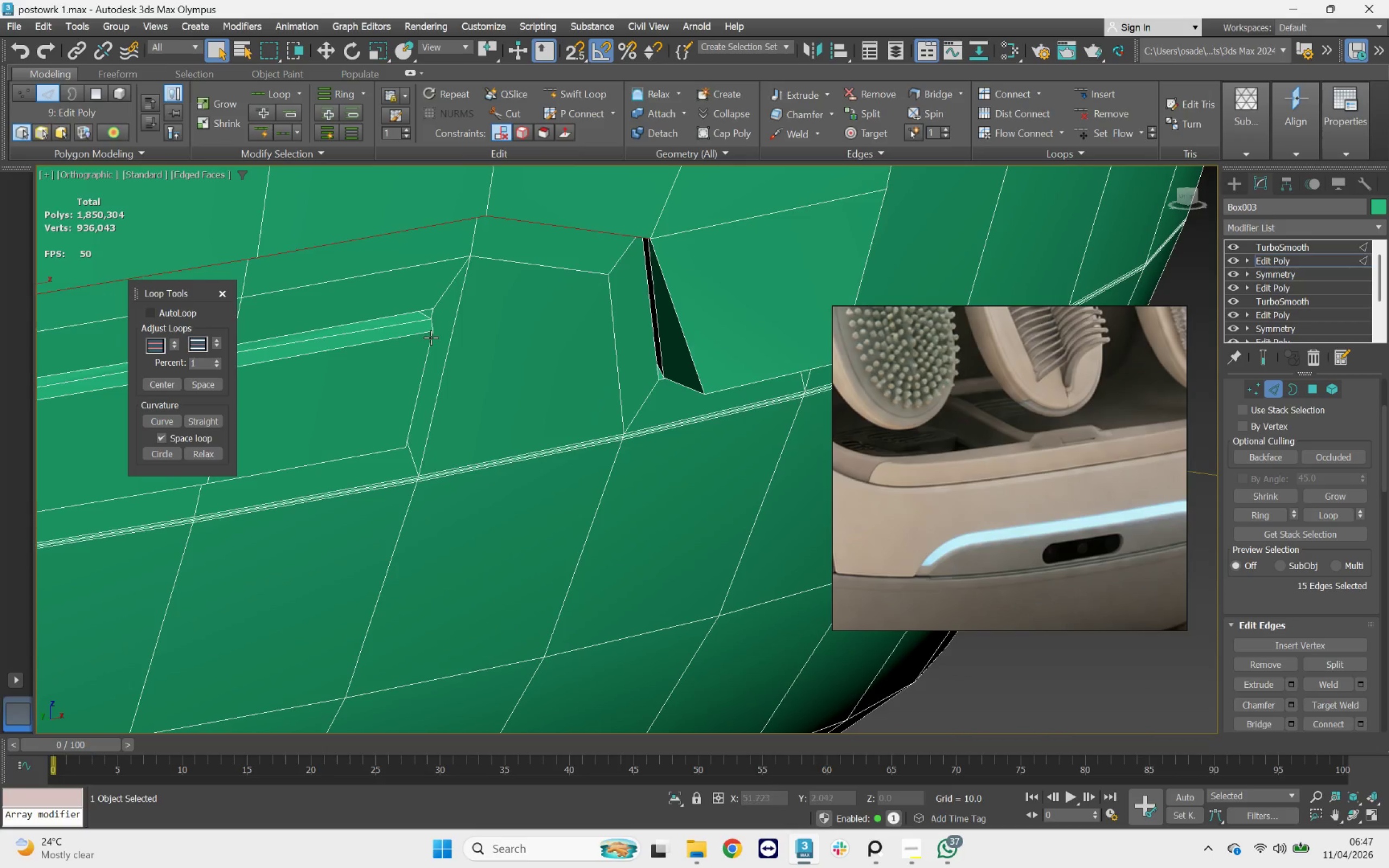 
scroll: coordinate [579, 329], scroll_direction: down, amount: 1.0
 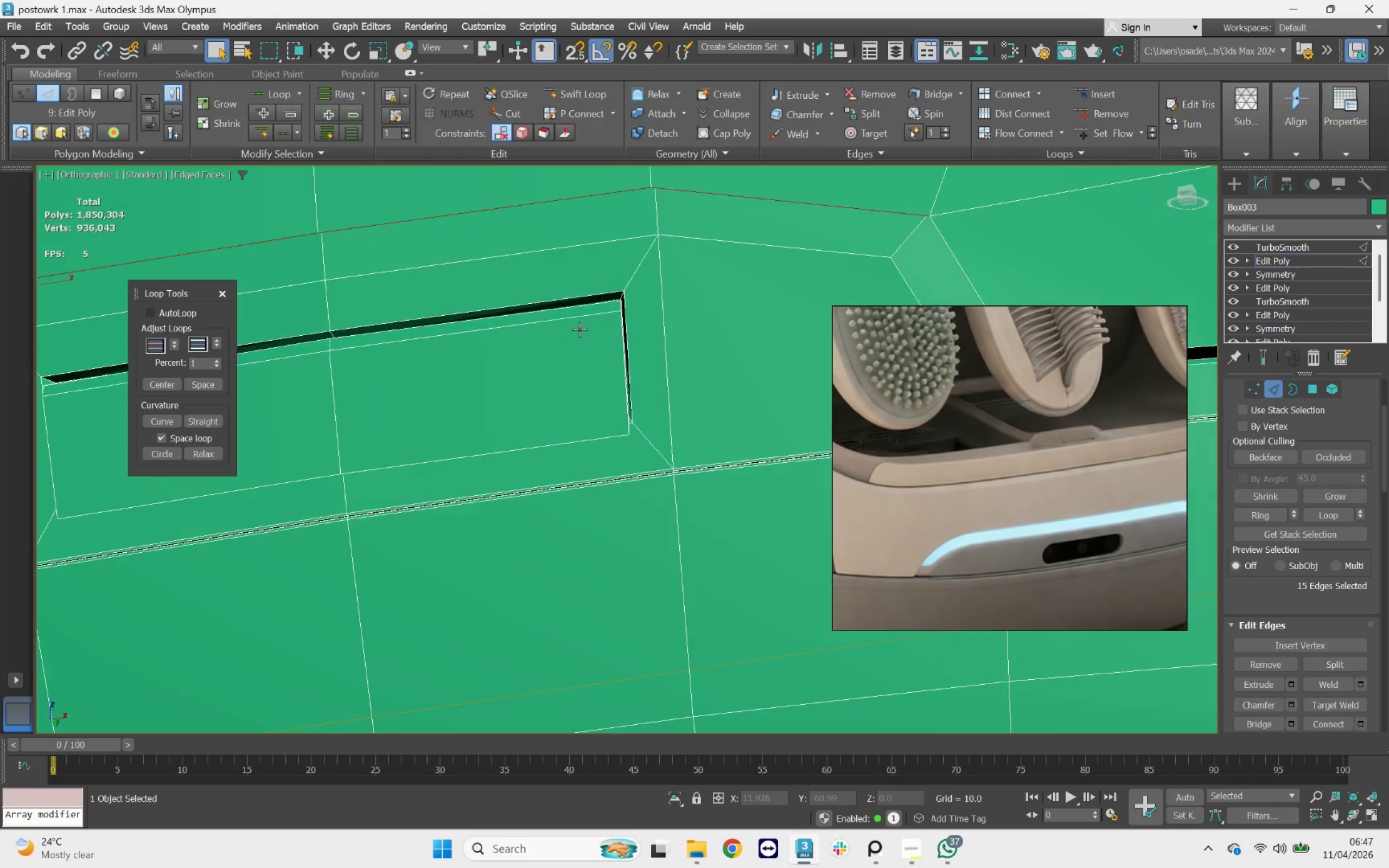 
hold_key(key=ControlLeft, duration=1.1)
double_click([430, 333])
 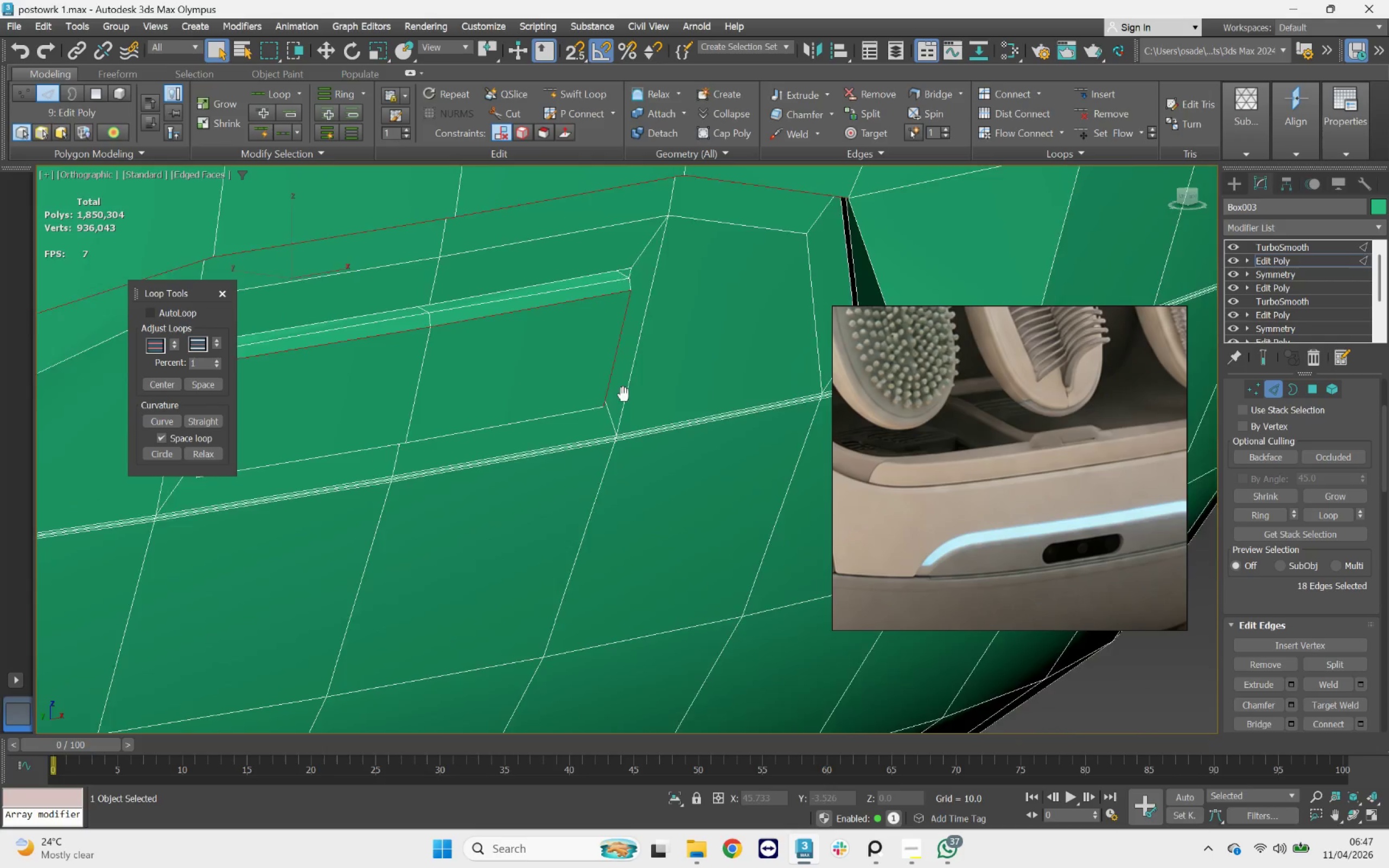 
hold_key(key=ControlLeft, duration=1.74)
double_click([572, 417])
 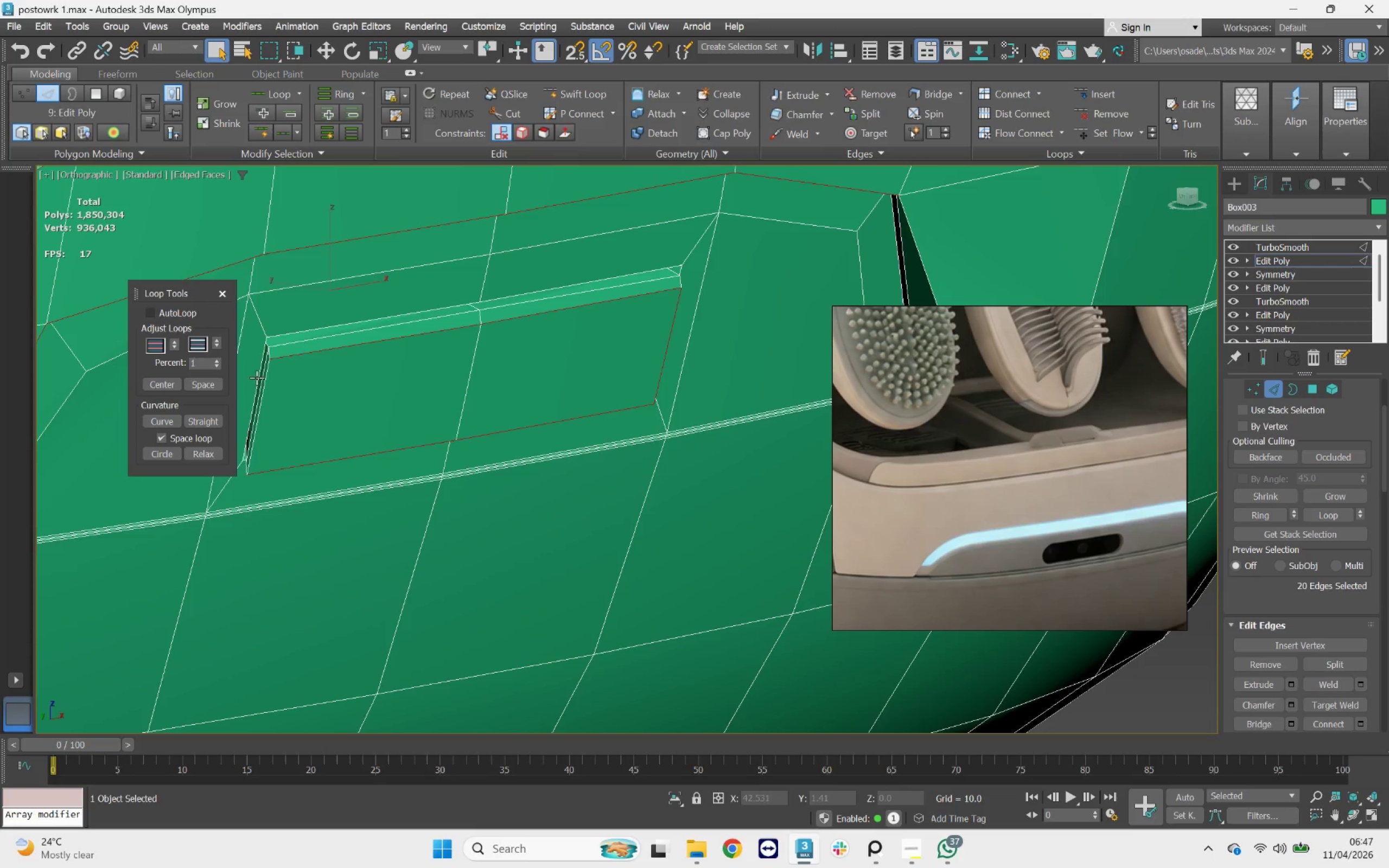 
left_click([271, 371])
 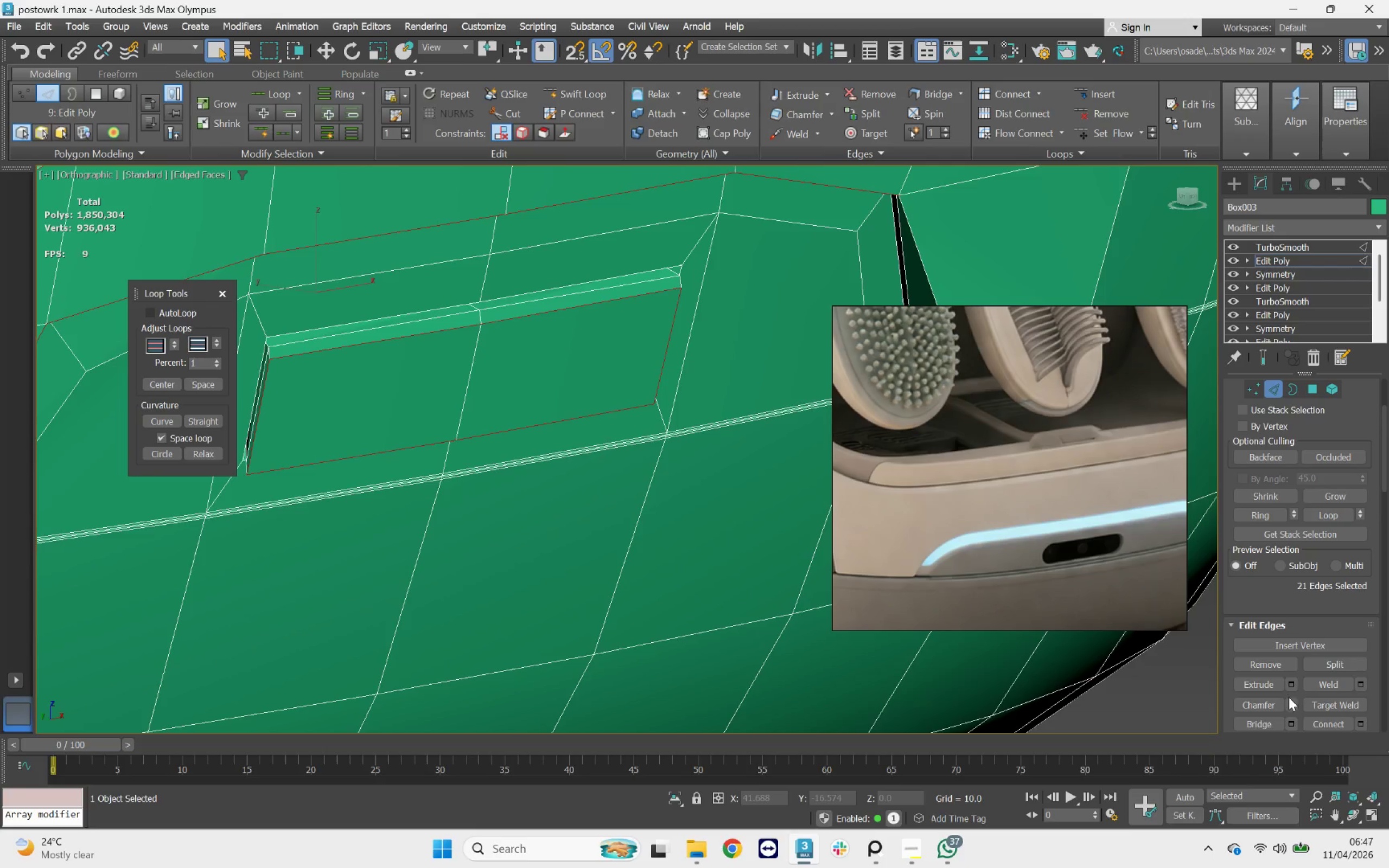 
left_click([1291, 704])
 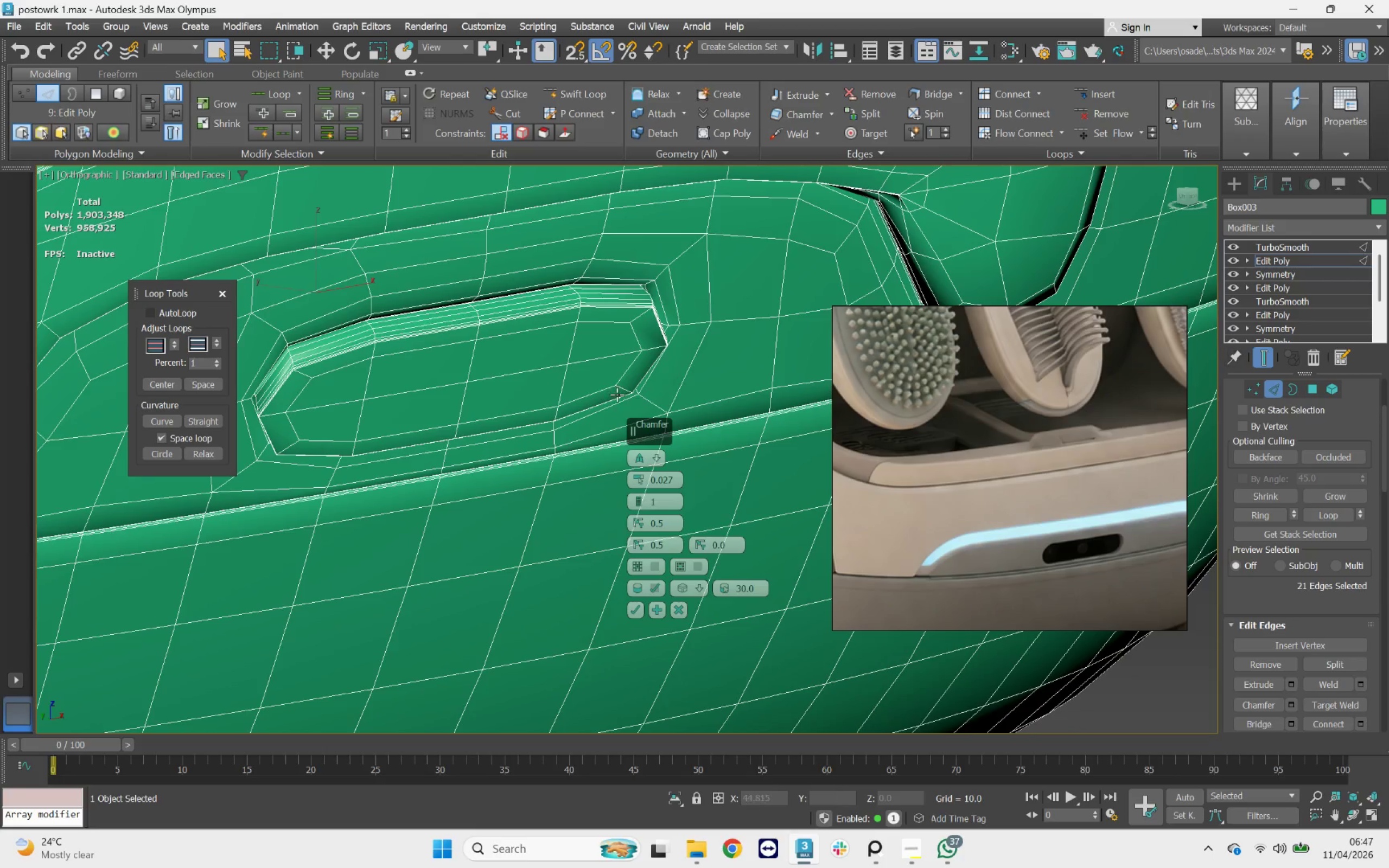 
key(F4)
 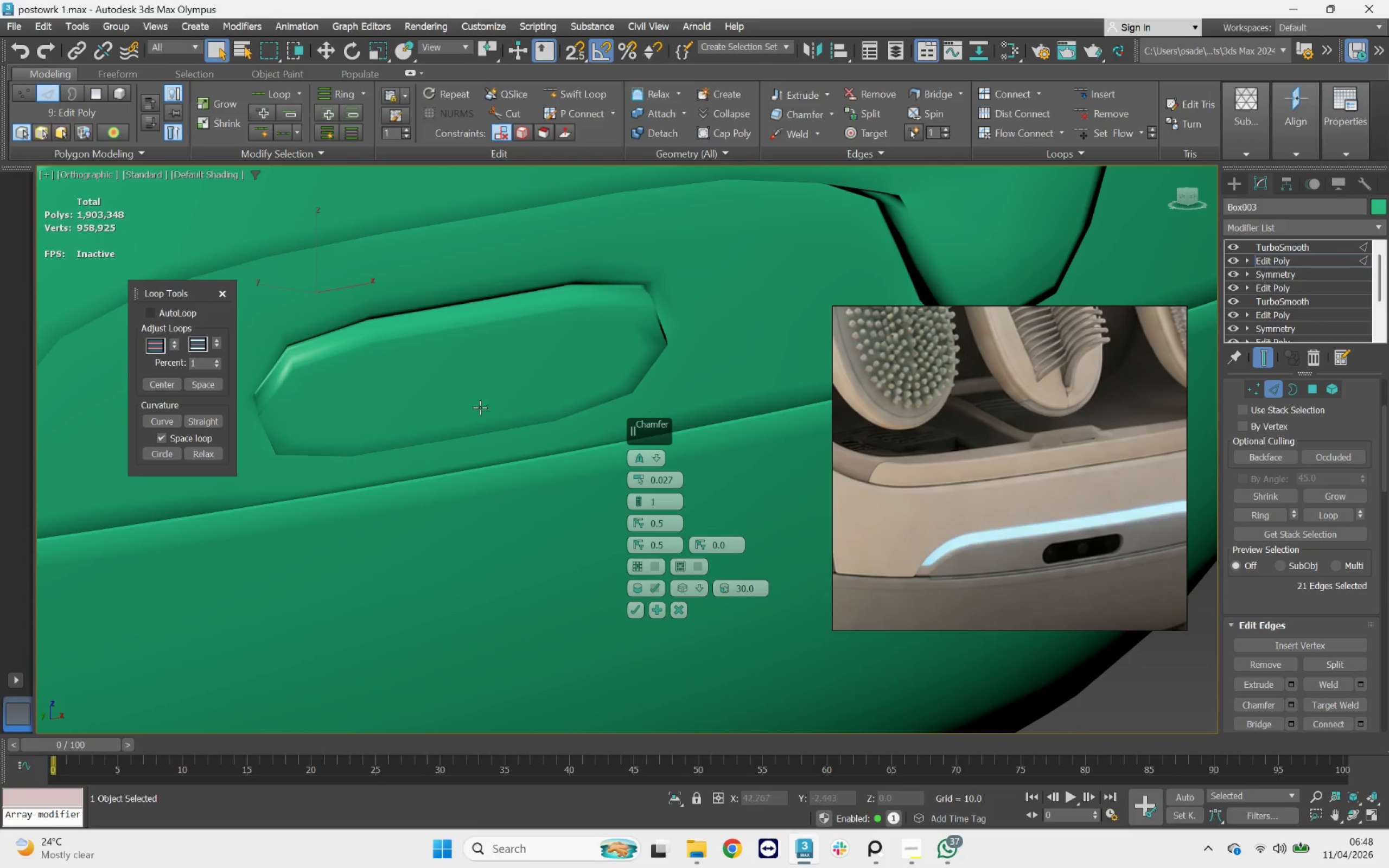 
scroll: coordinate [450, 407], scroll_direction: down, amount: 4.0
 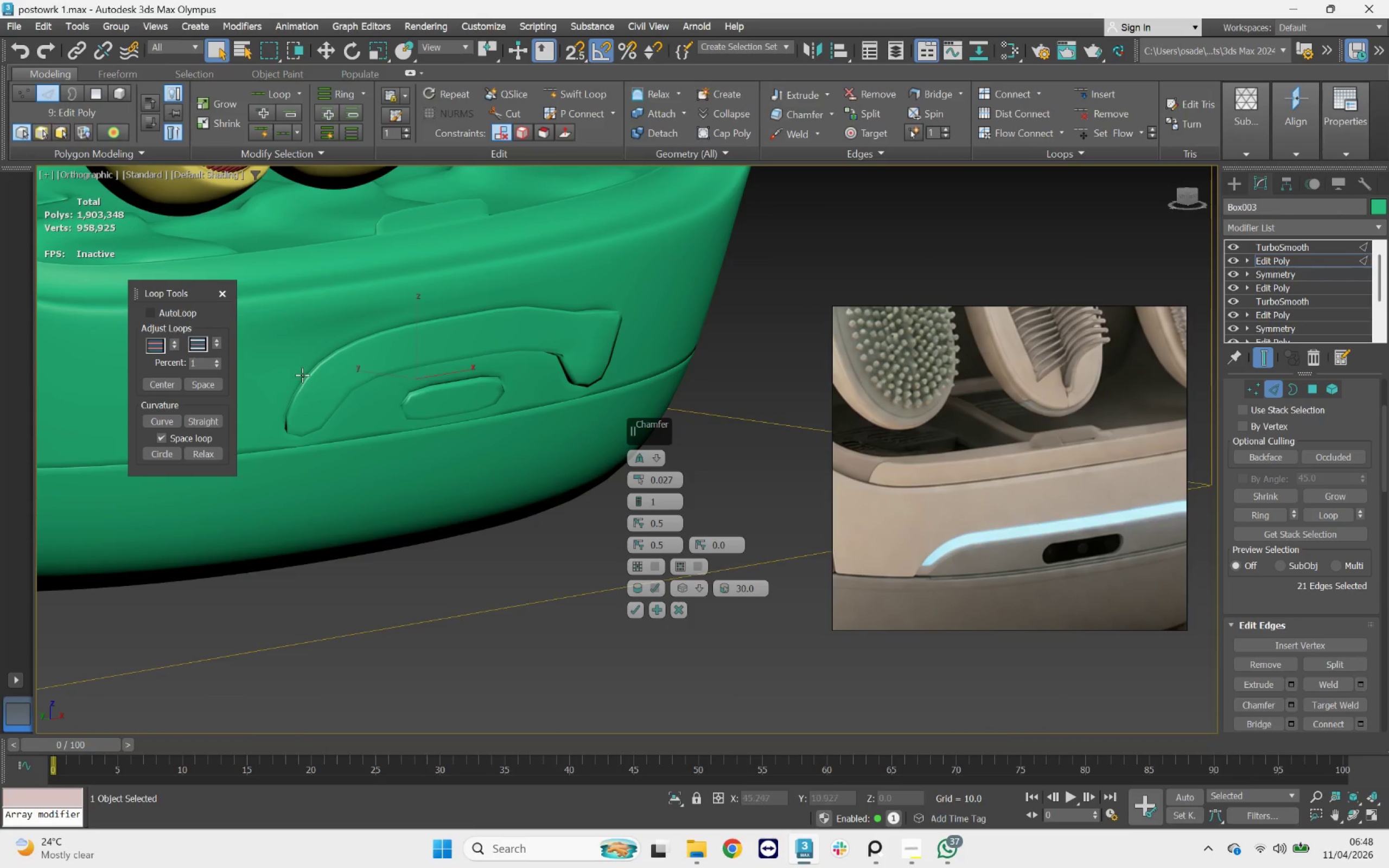 
scroll: coordinate [347, 353], scroll_direction: up, amount: 4.0
 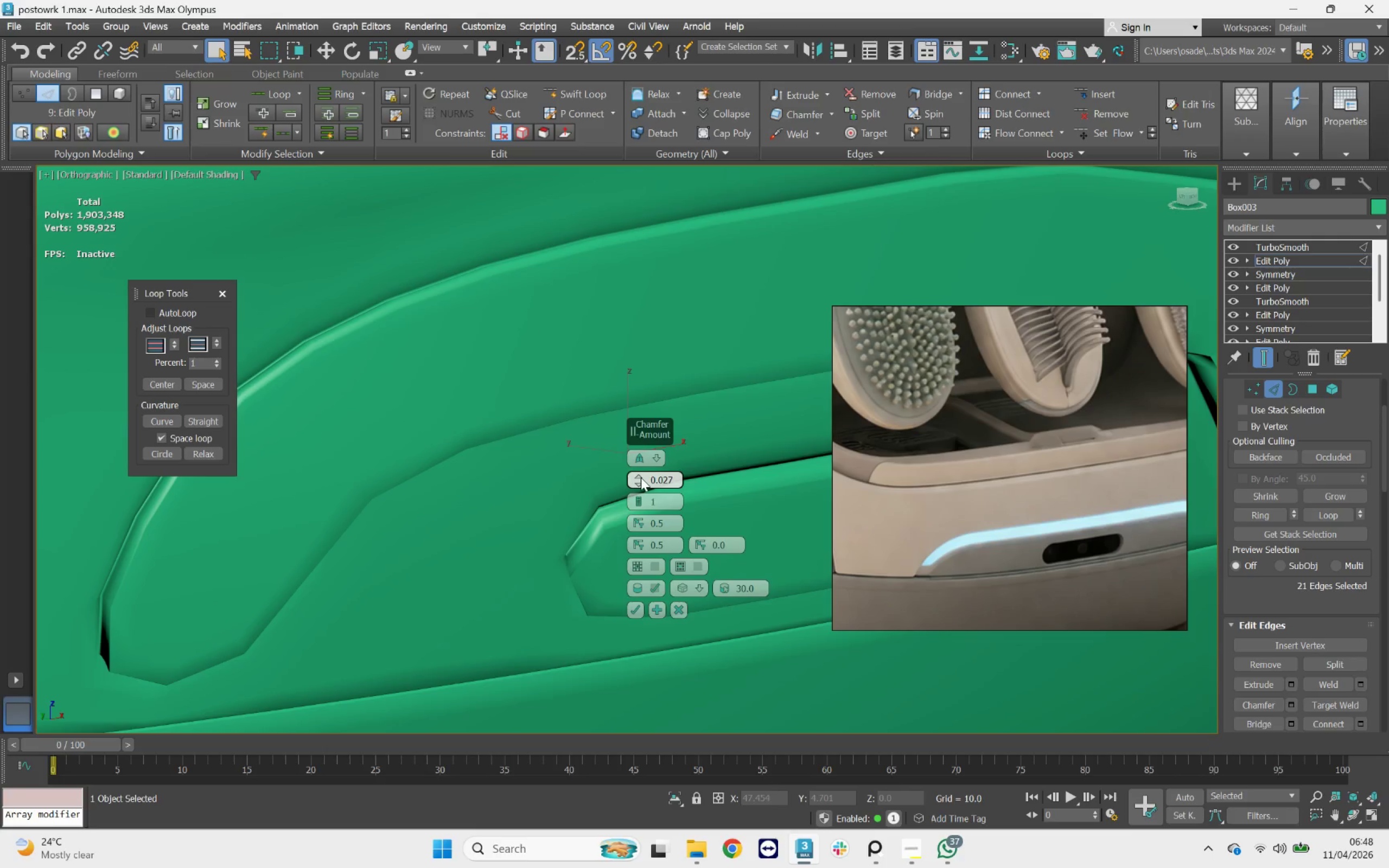 
left_click_drag(start_coordinate=[641, 477], to_coordinate=[638, 472])
 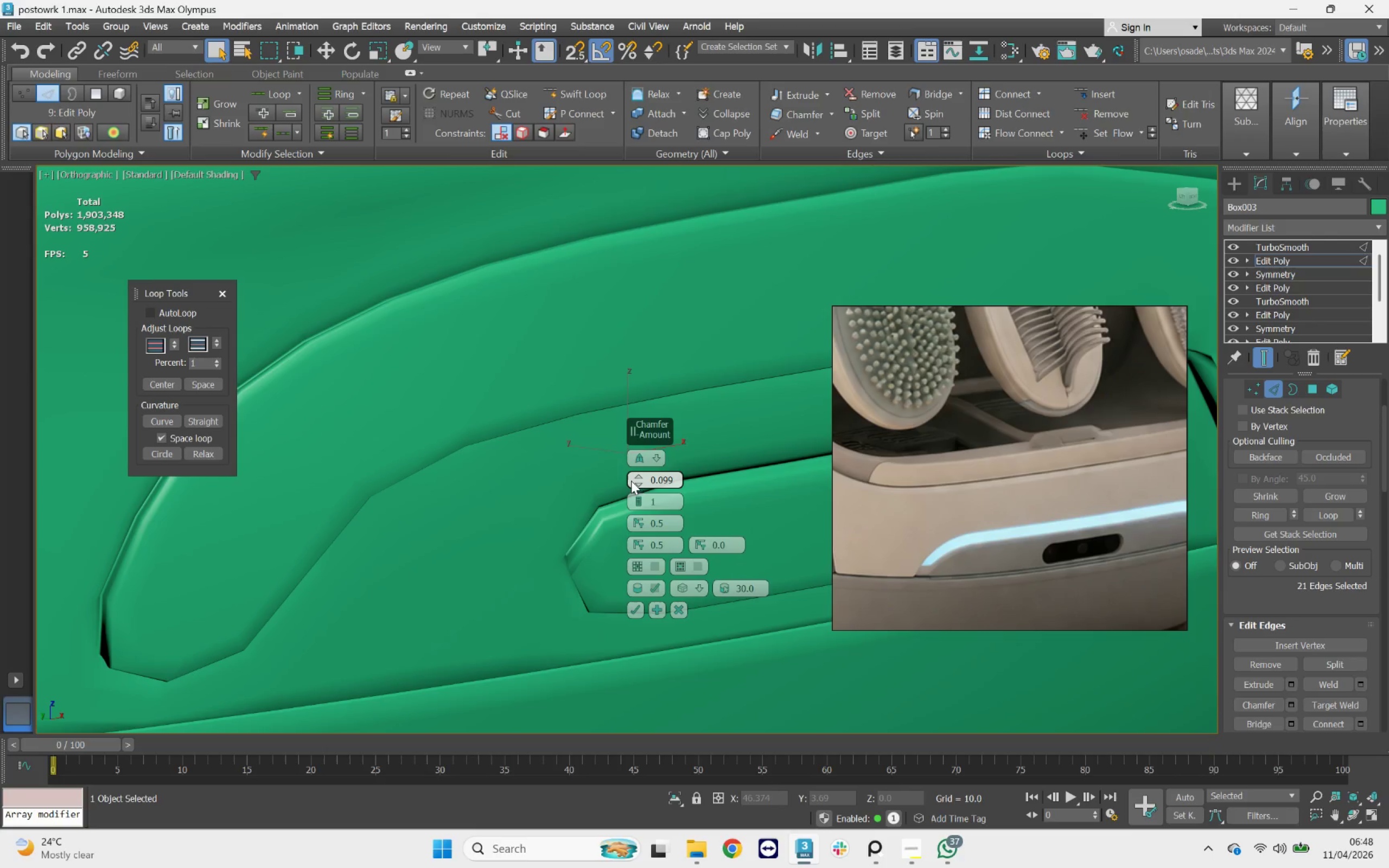 
left_click_drag(start_coordinate=[636, 475], to_coordinate=[647, 481])
 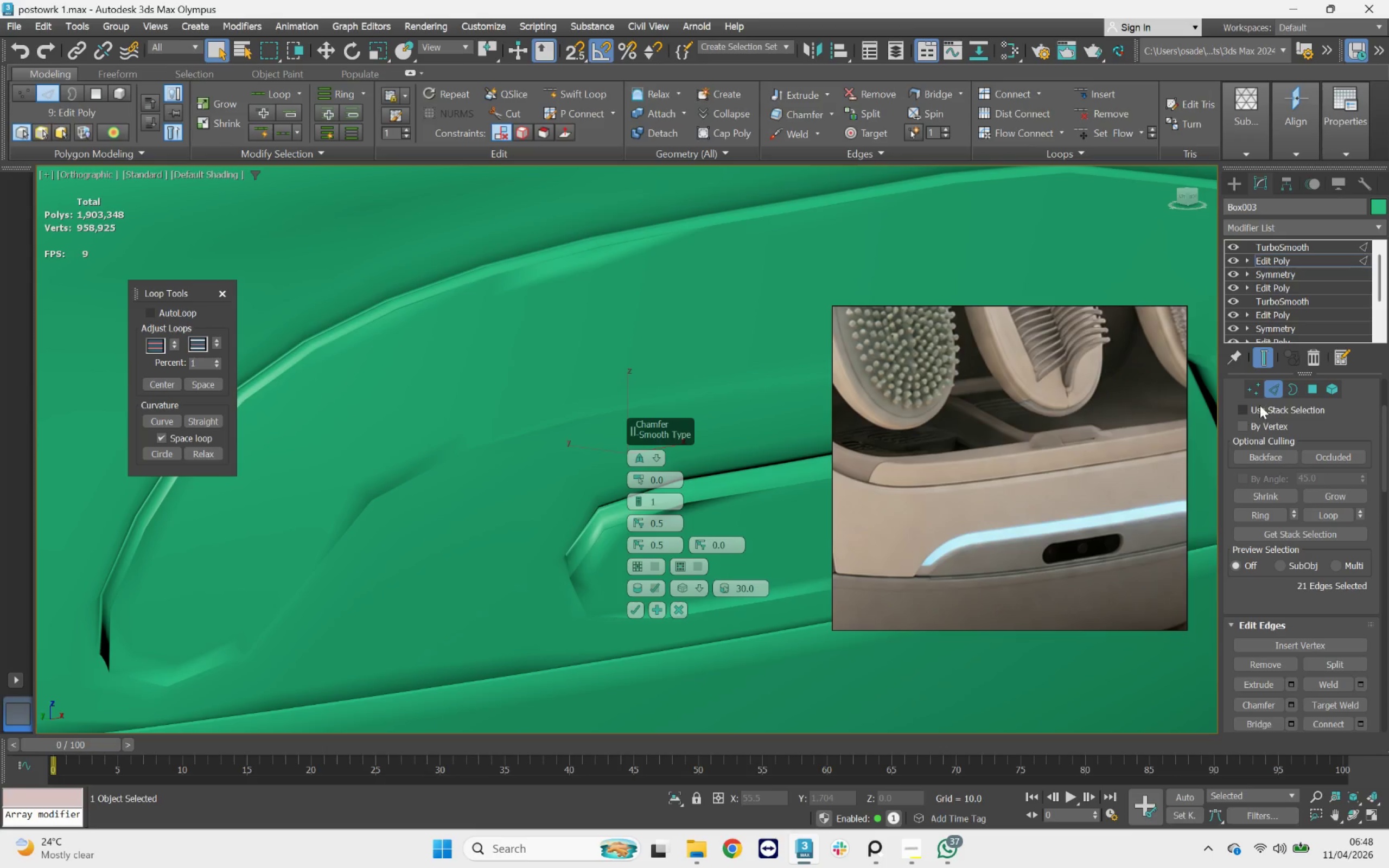 
left_click([1263, 362])
 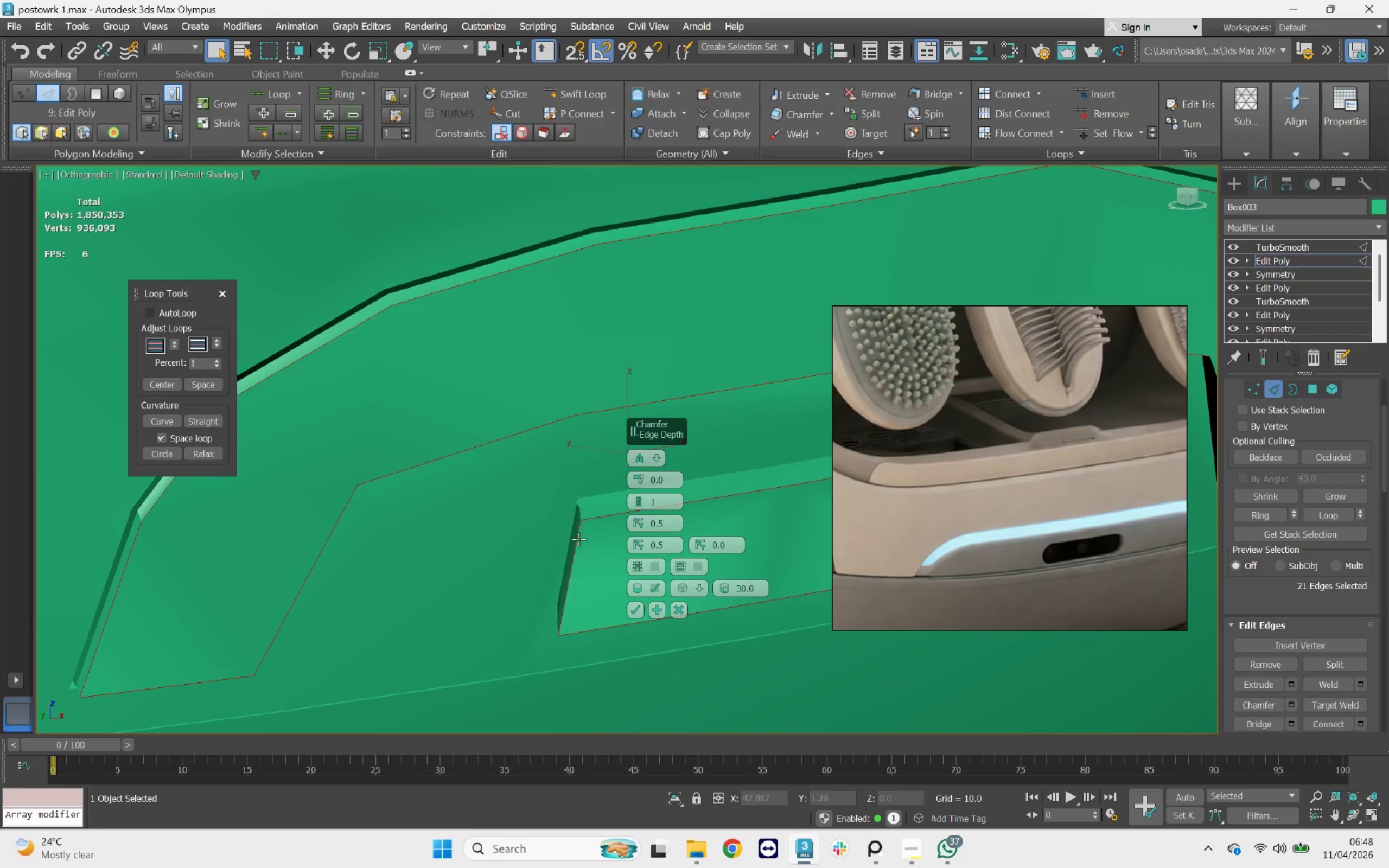 
scroll: coordinate [576, 525], scroll_direction: up, amount: 5.0
 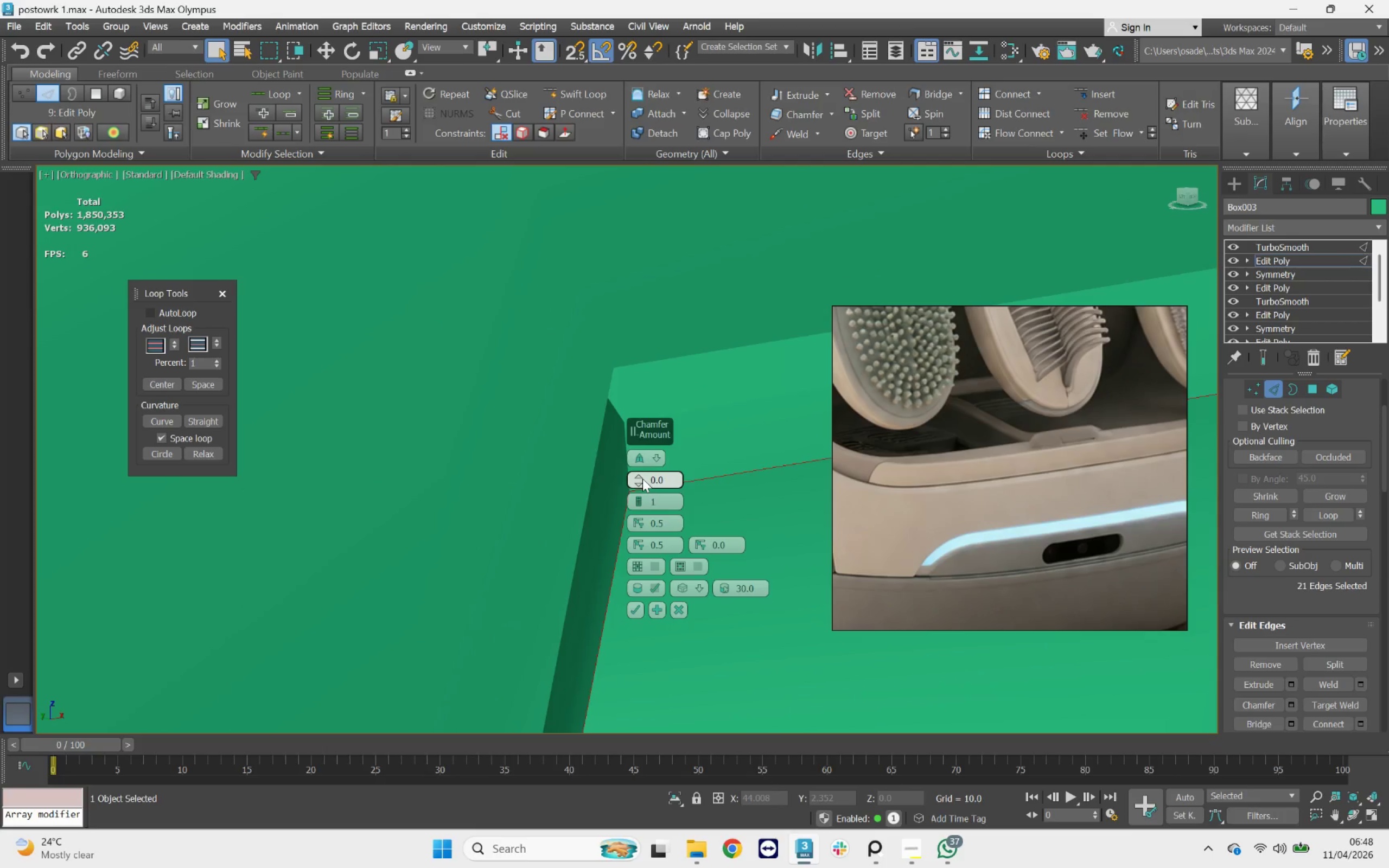 
left_click_drag(start_coordinate=[639, 474], to_coordinate=[638, 454])
 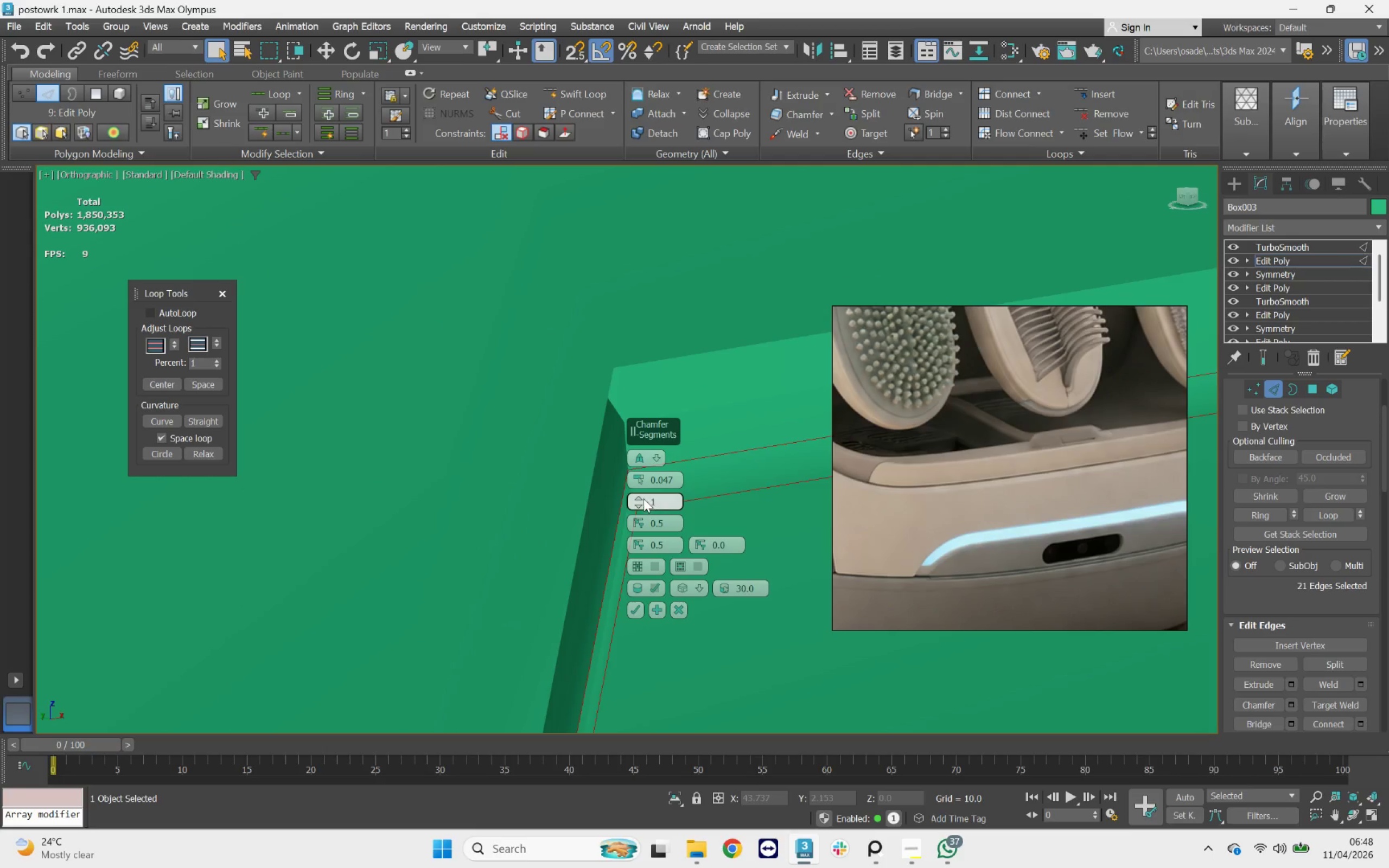 
left_click([642, 497])
 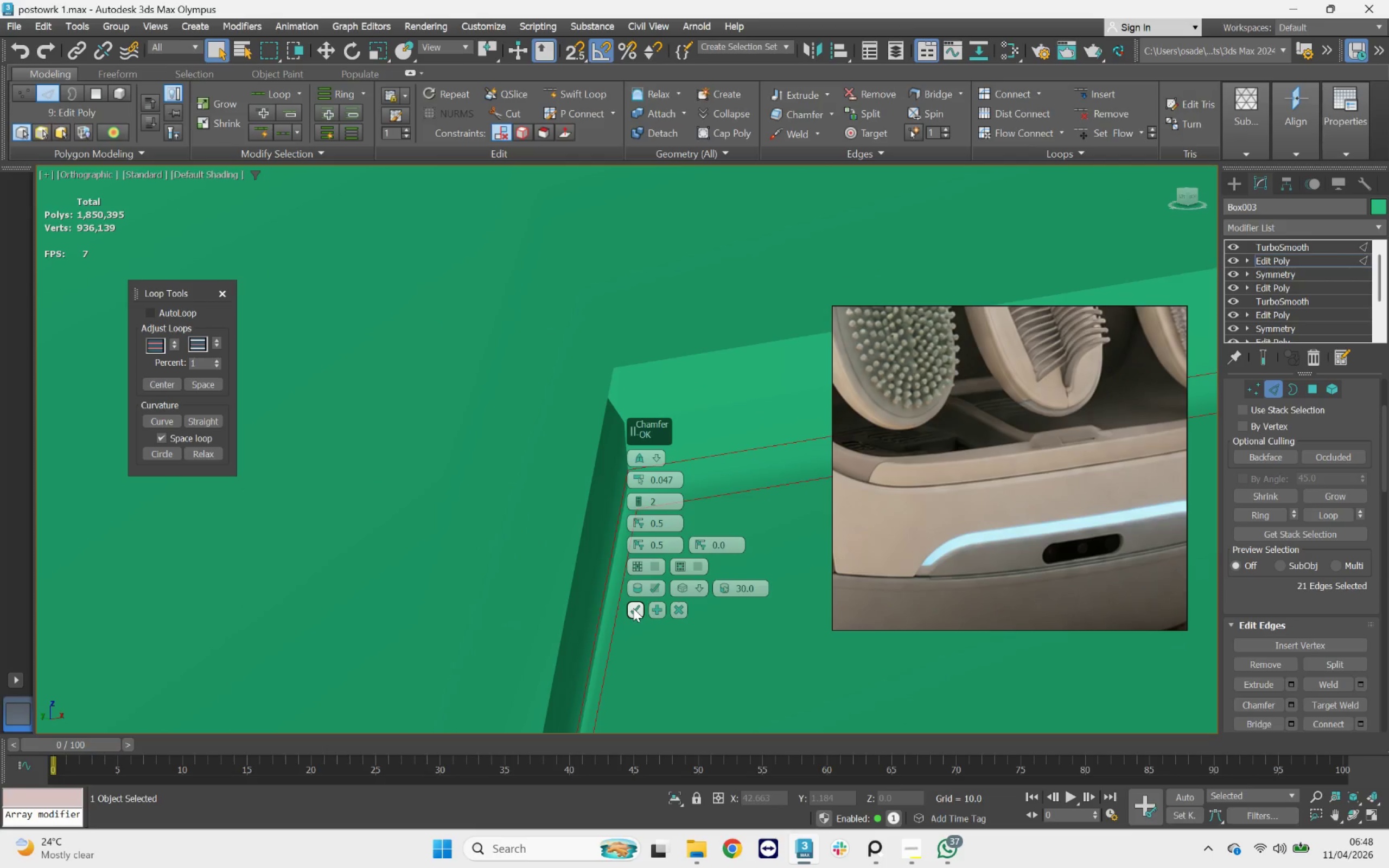 
left_click([633, 608])
 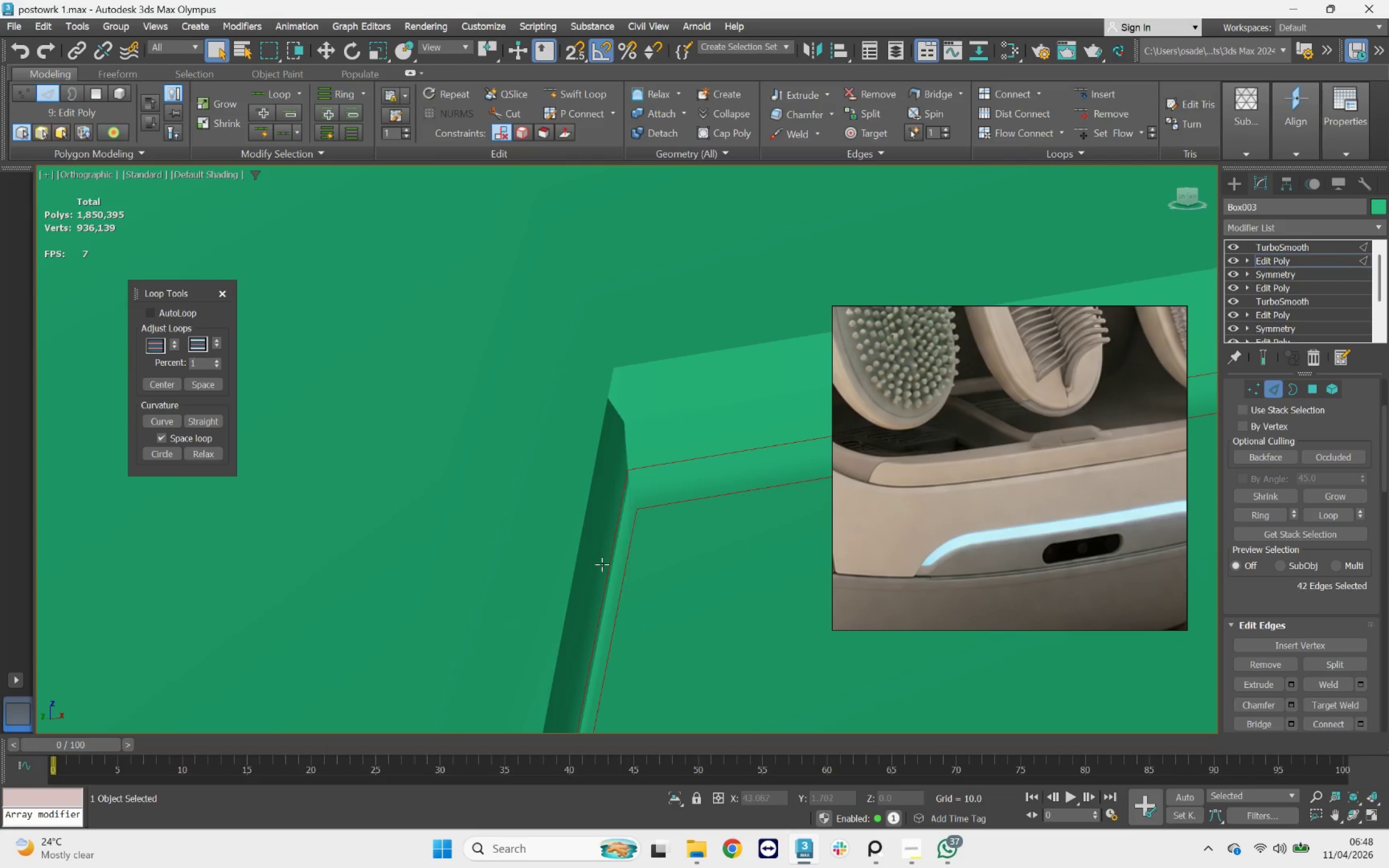 
scroll: coordinate [462, 490], scroll_direction: down, amount: 9.0
 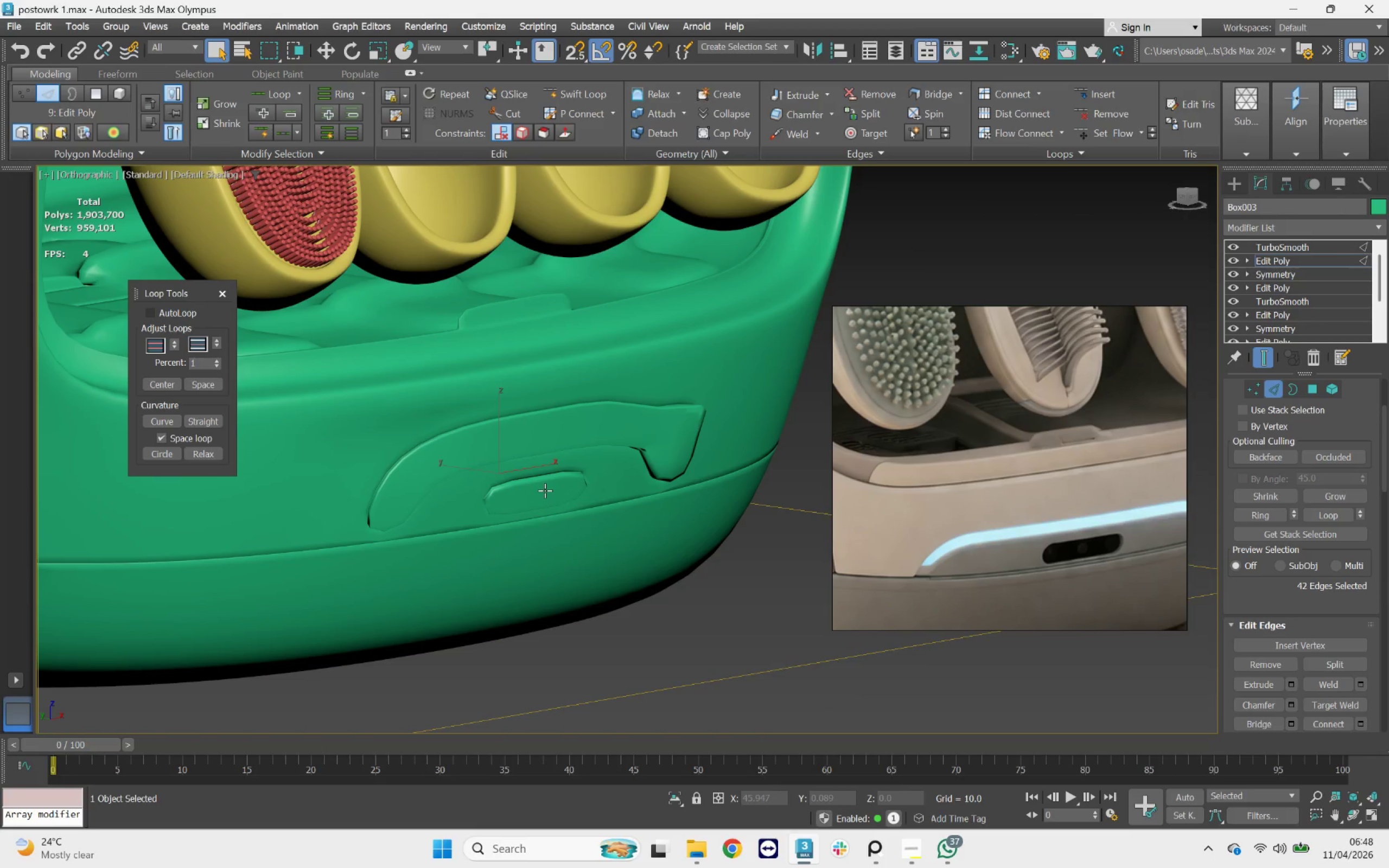 
key(F4)
 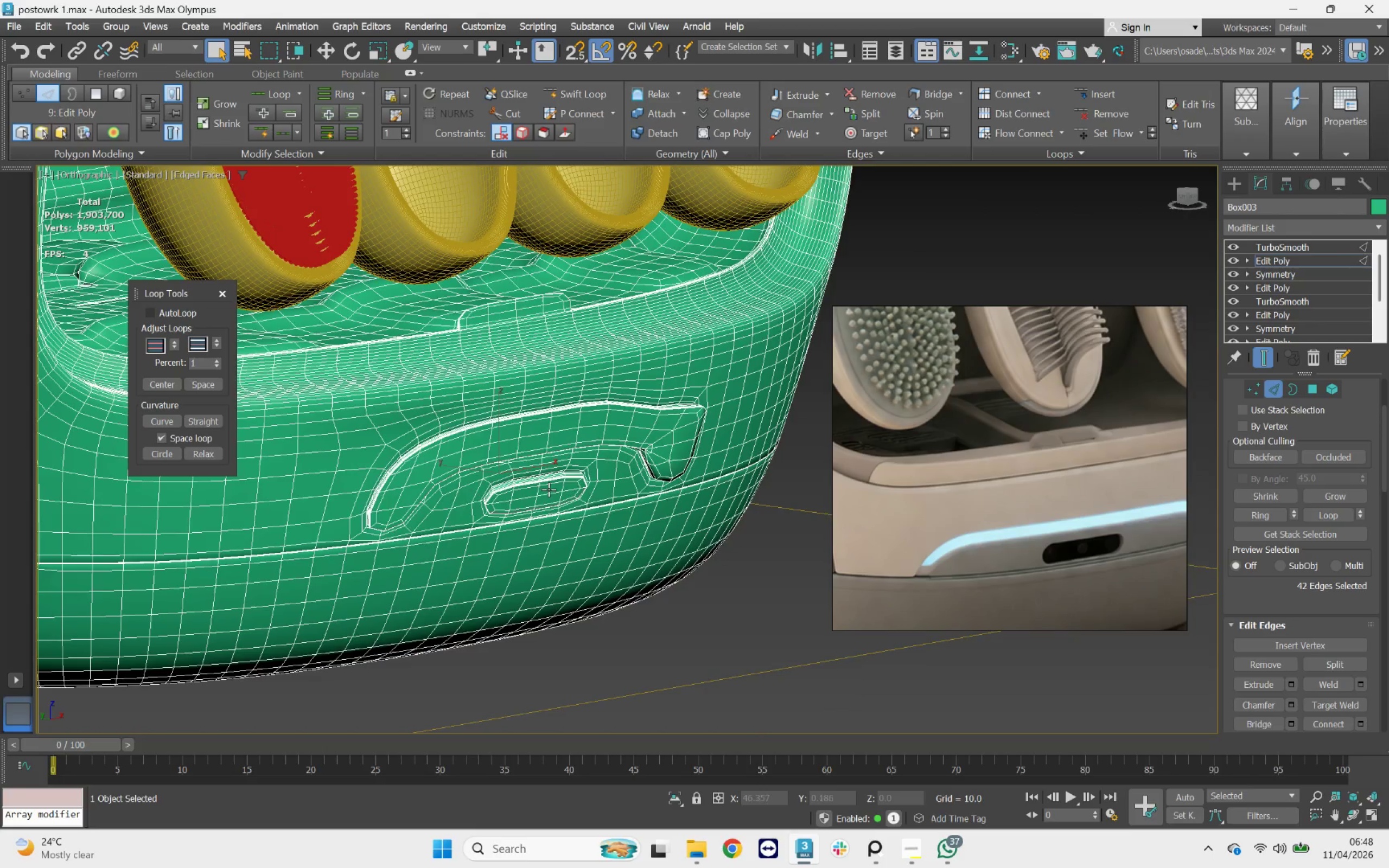 
key(F4)
 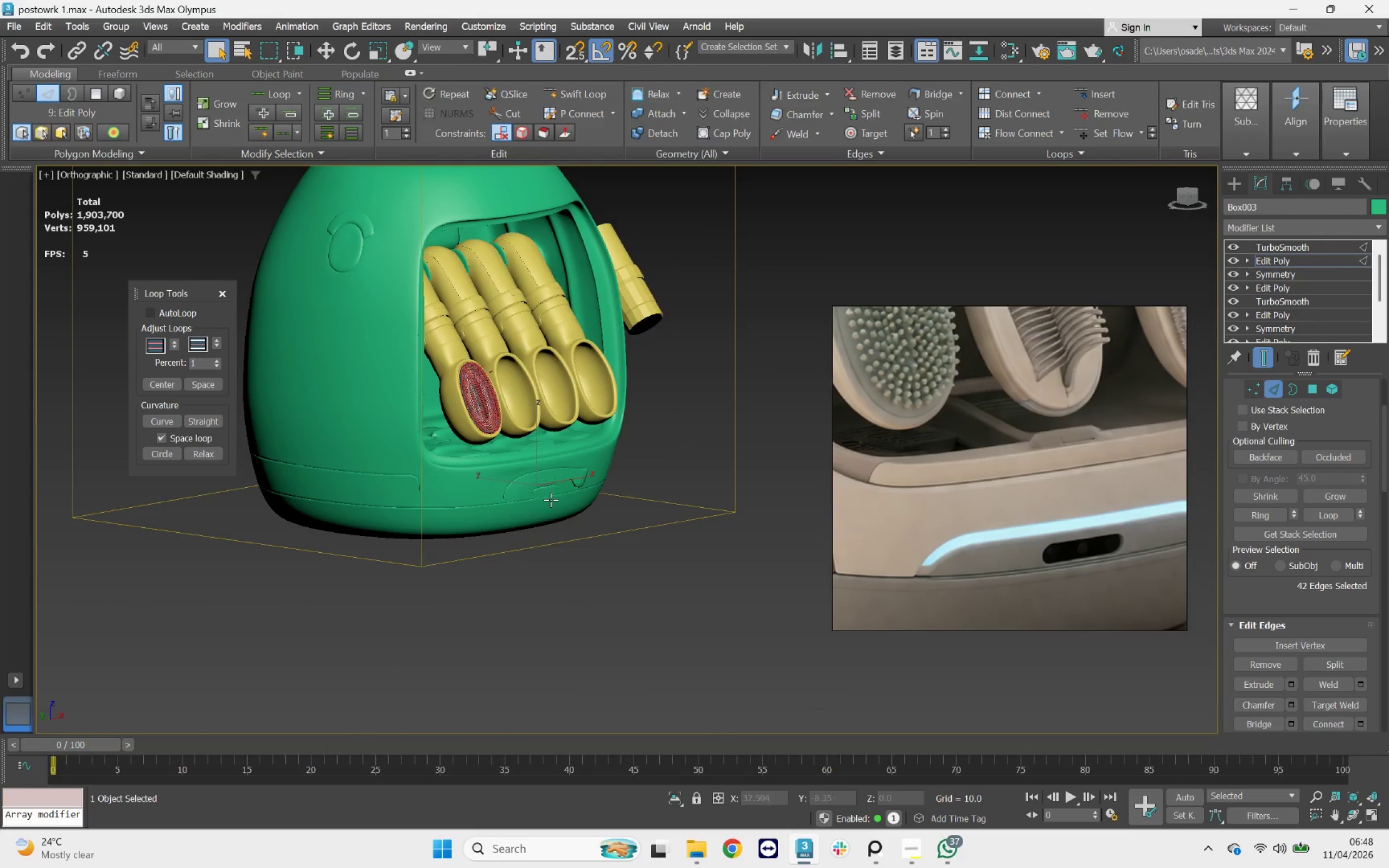 
scroll: coordinate [549, 489], scroll_direction: down, amount: 4.0
 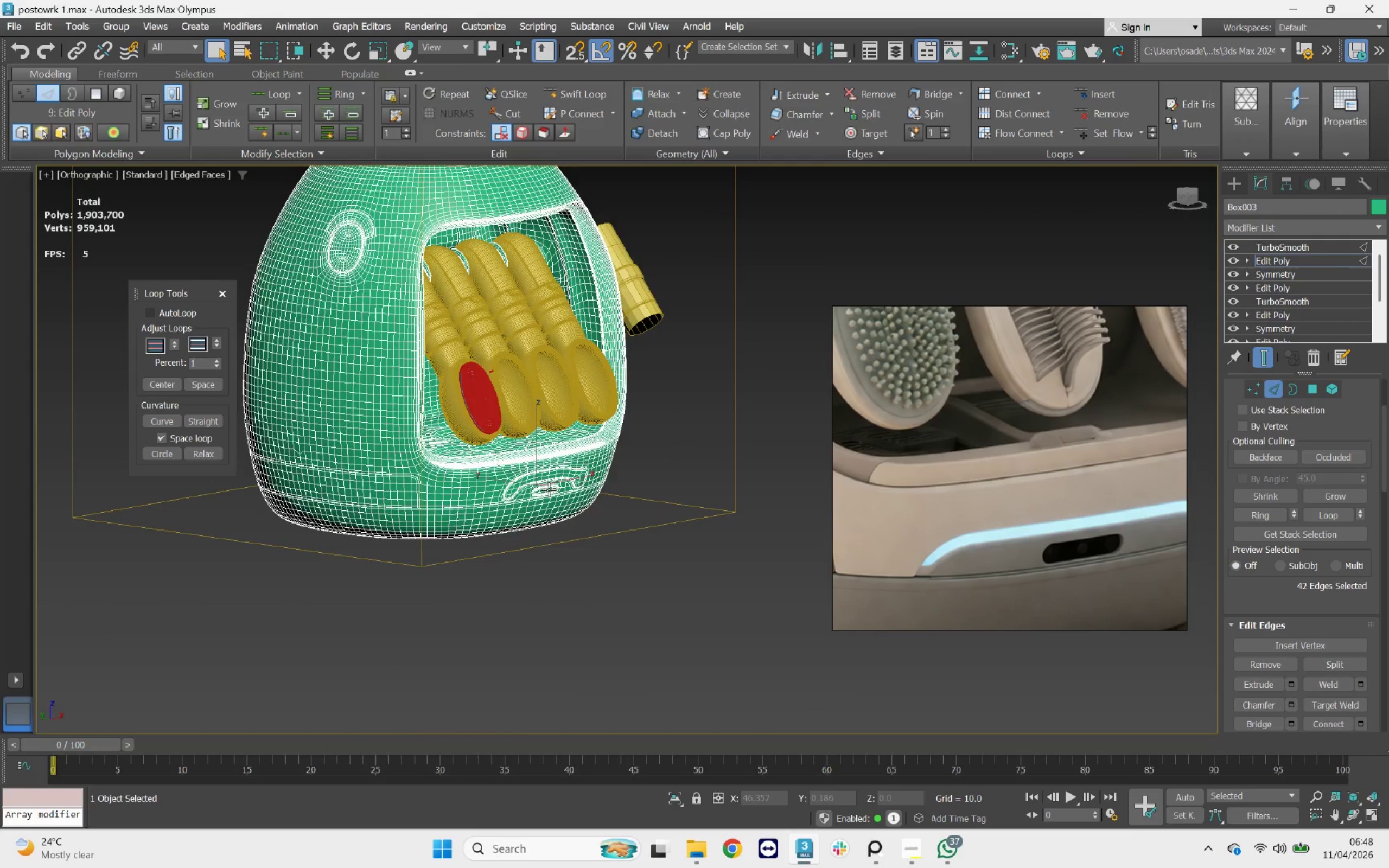 
hold_key(key=AltLeft, duration=1.64)
 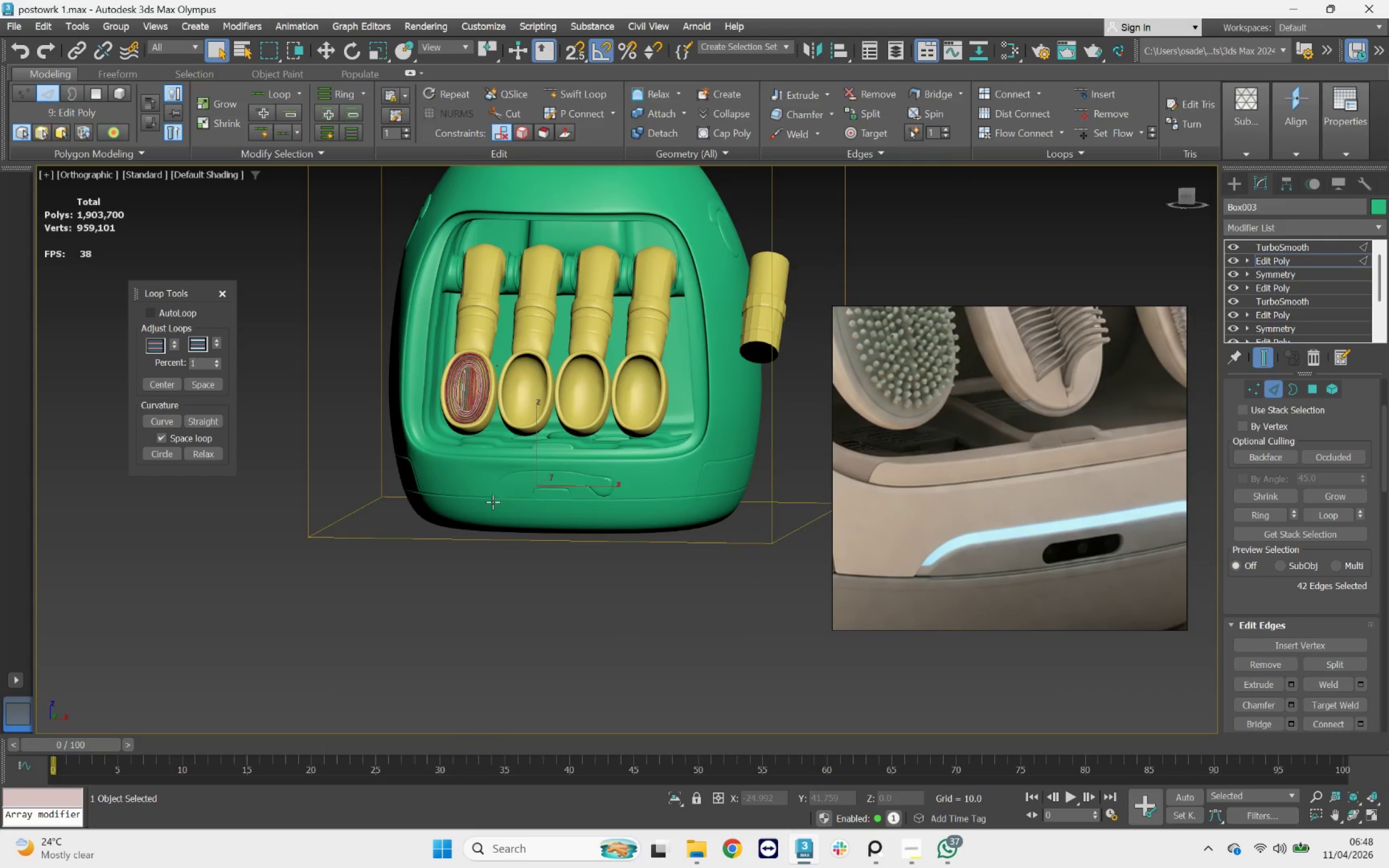 
scroll: coordinate [509, 481], scroll_direction: up, amount: 5.0
 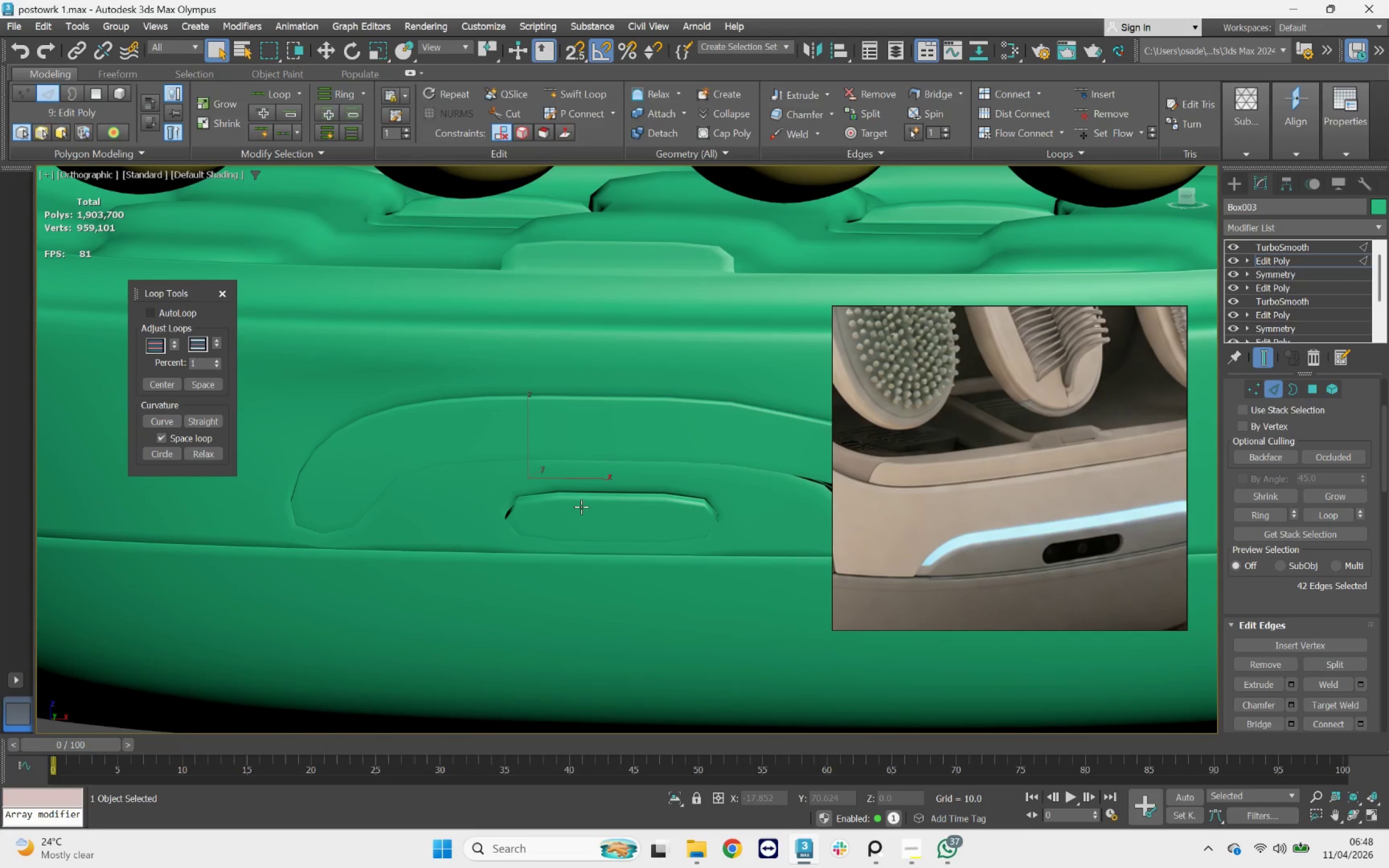 
key(F4)
 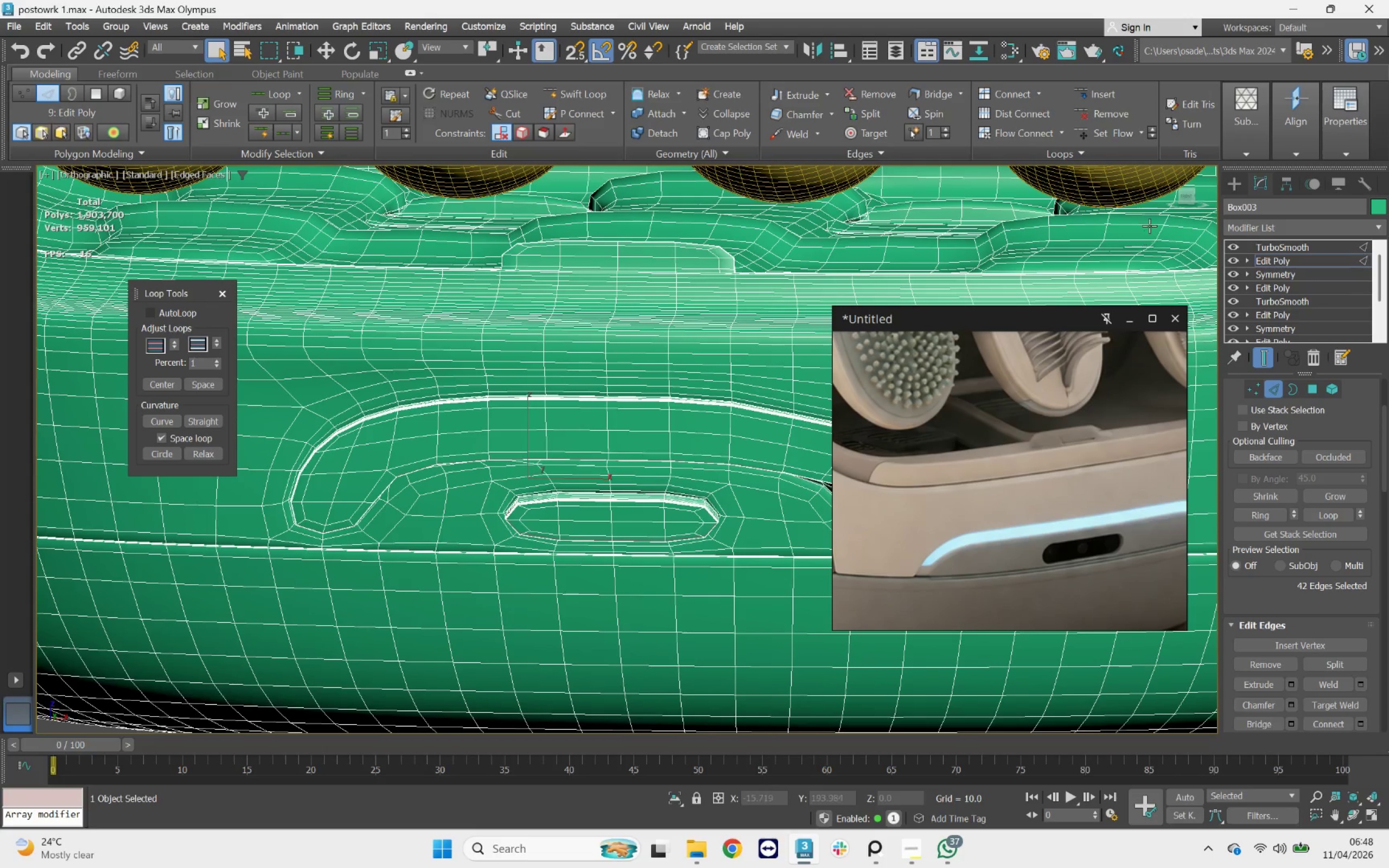 
mouse_move([1168, 203])
 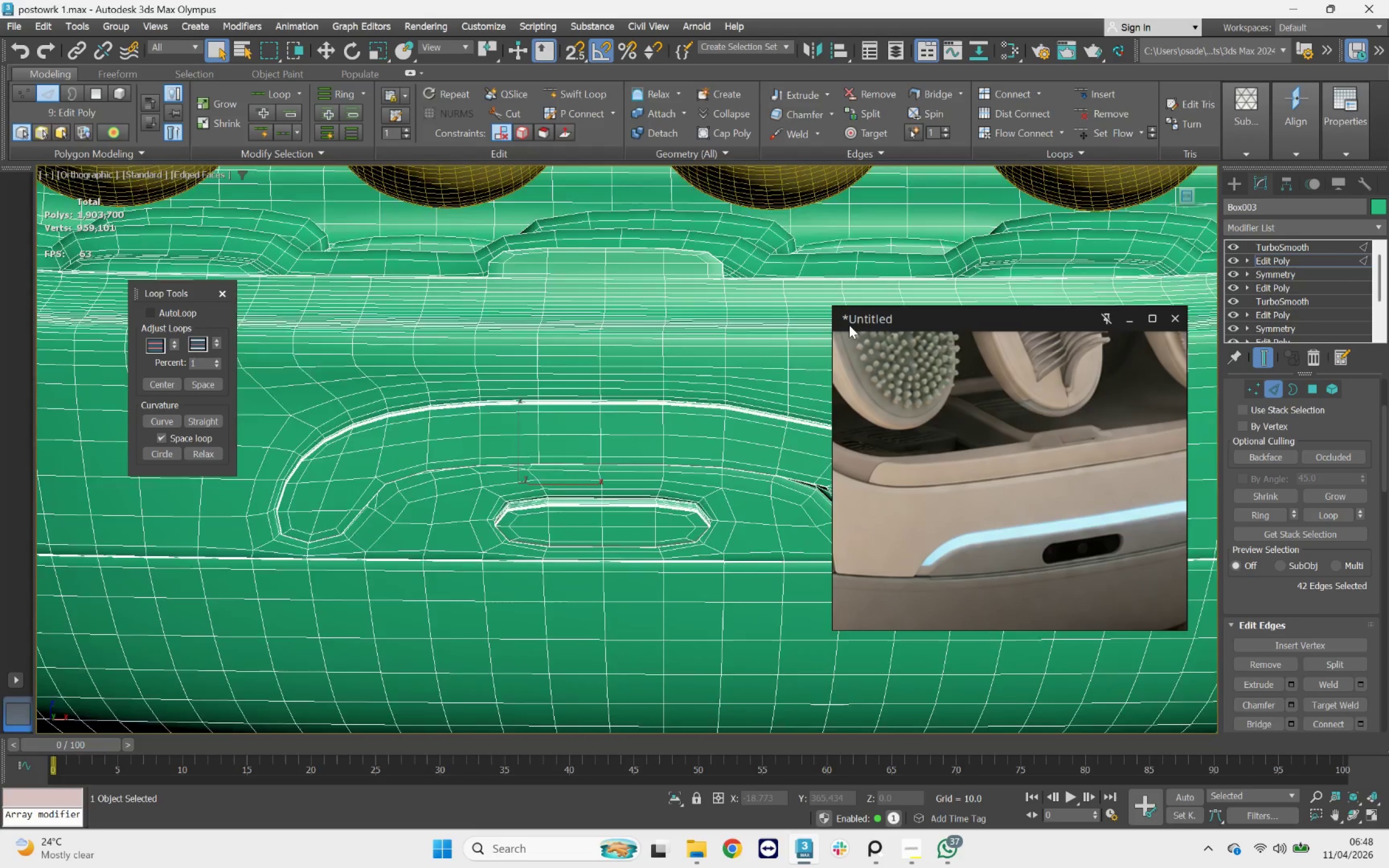 
key(F4)
 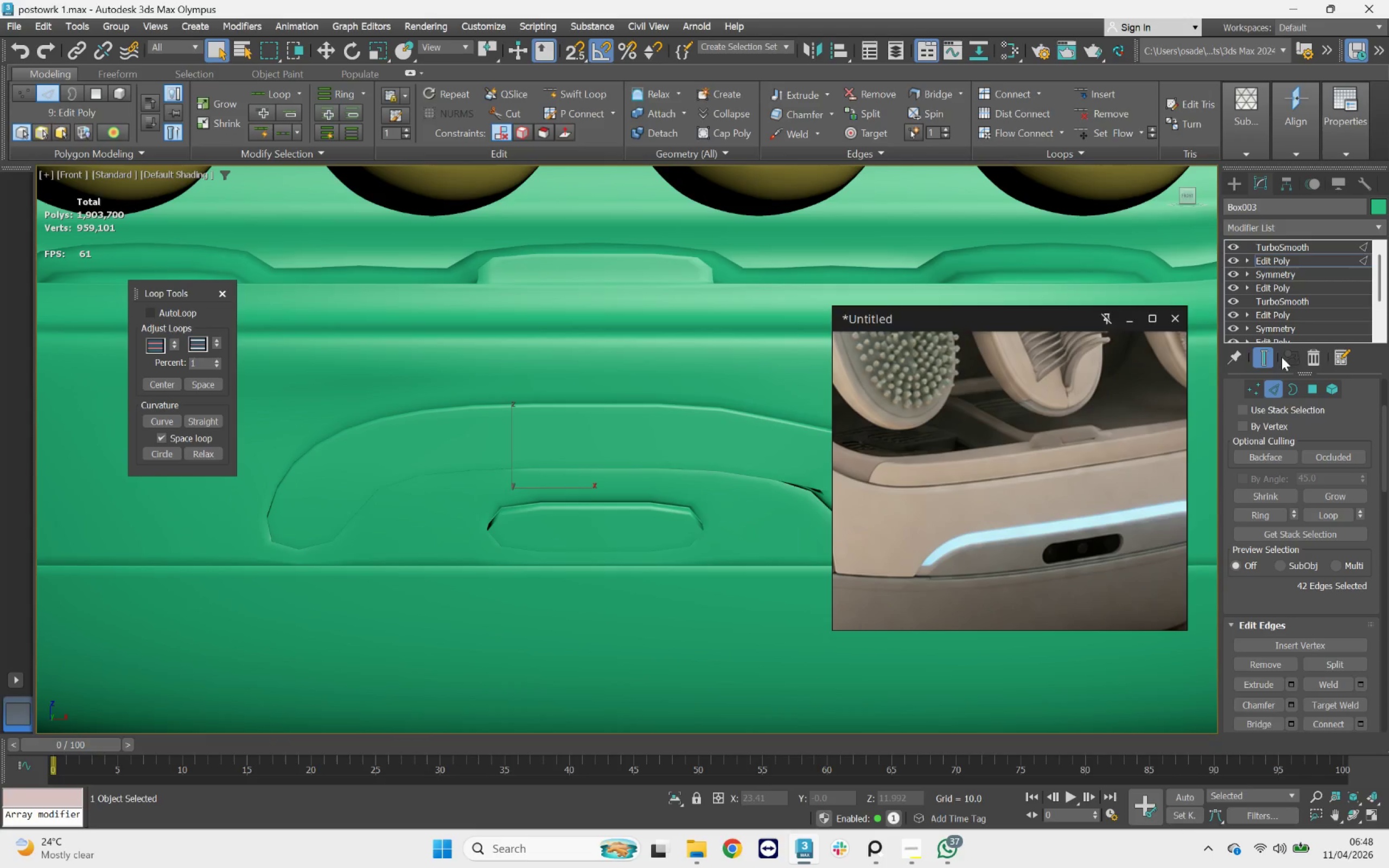 
left_click([1256, 358])
 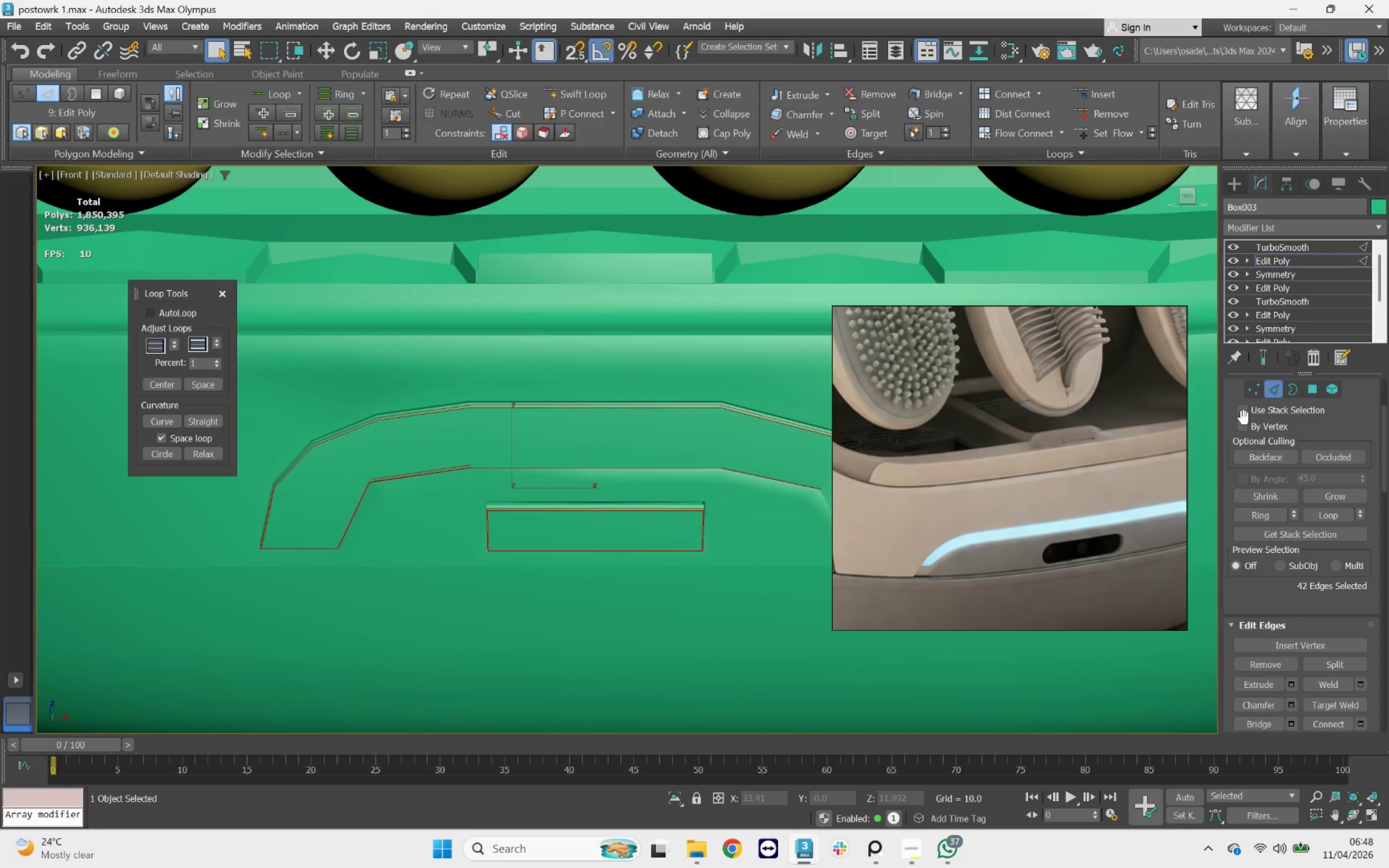 
key(F3)
 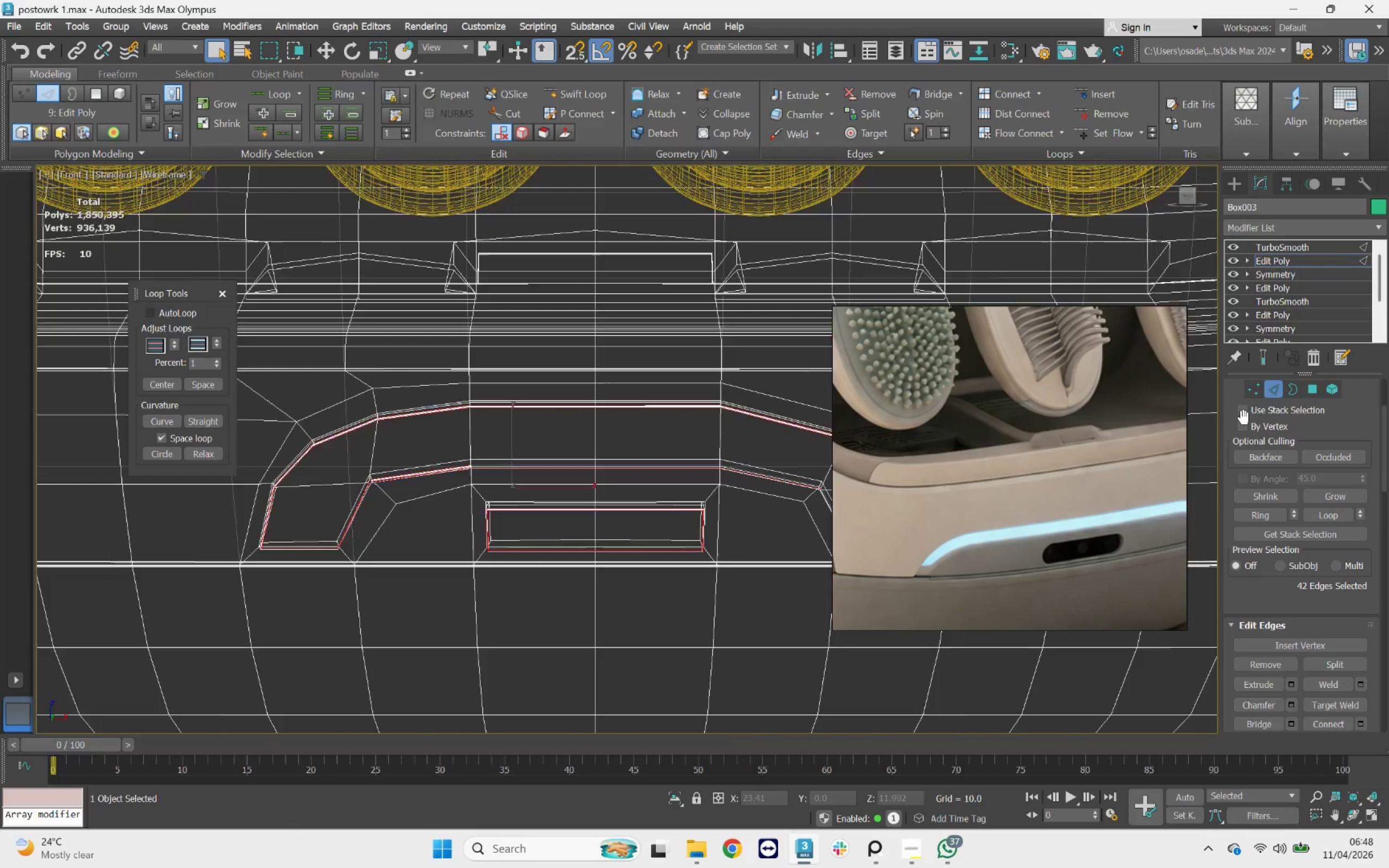 
key(F3)
 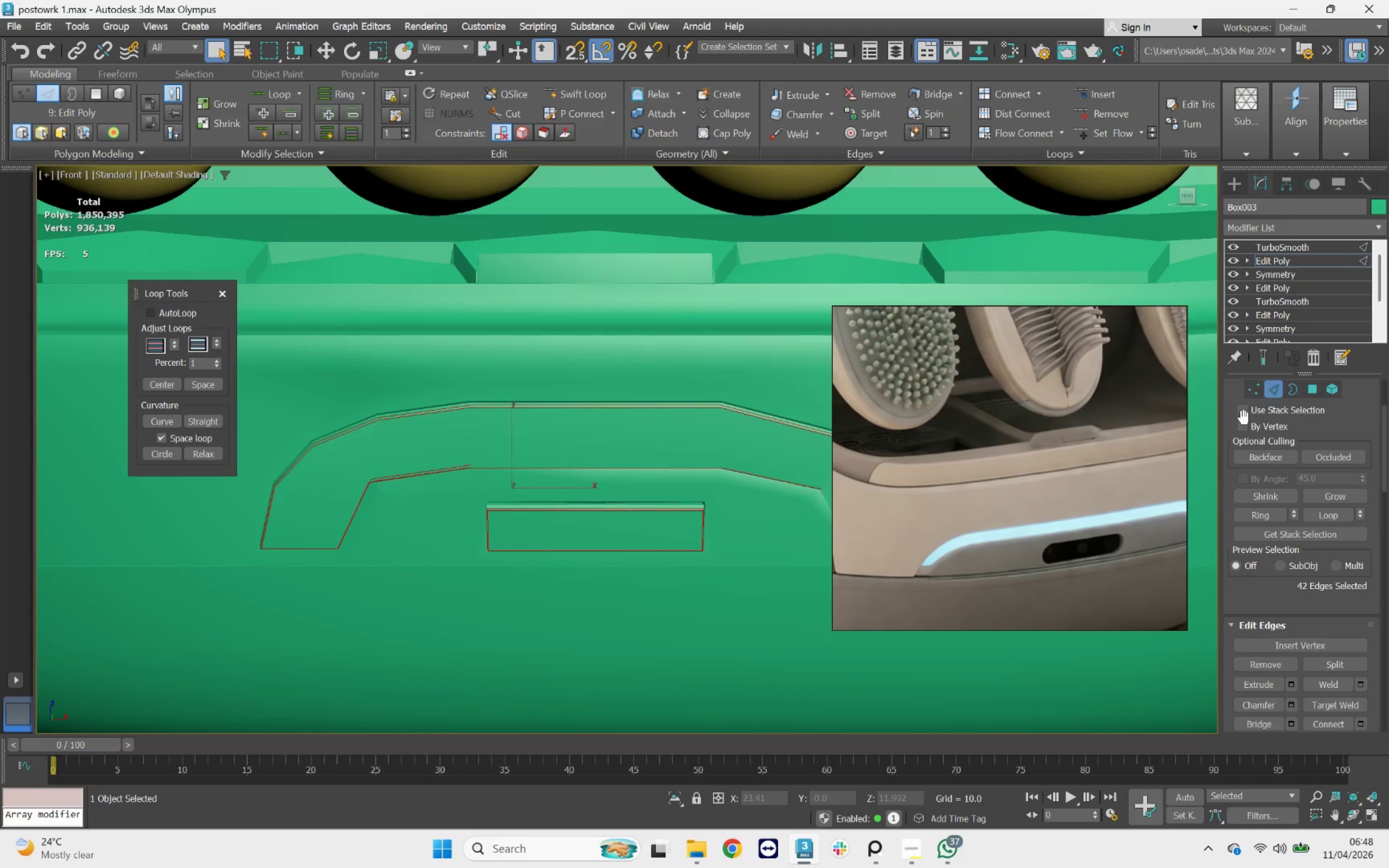 
key(F4)
 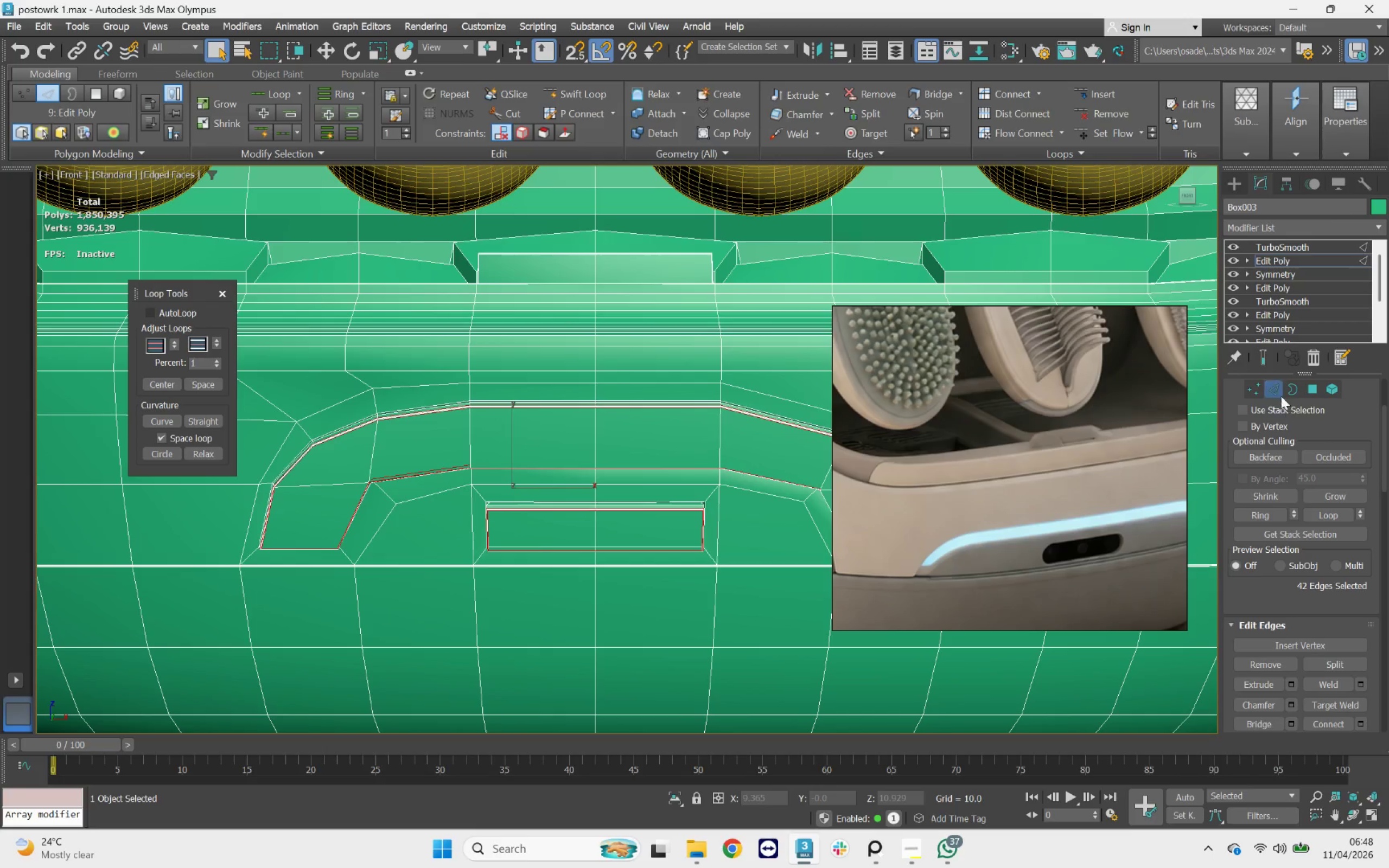 
left_click([1271, 391])
 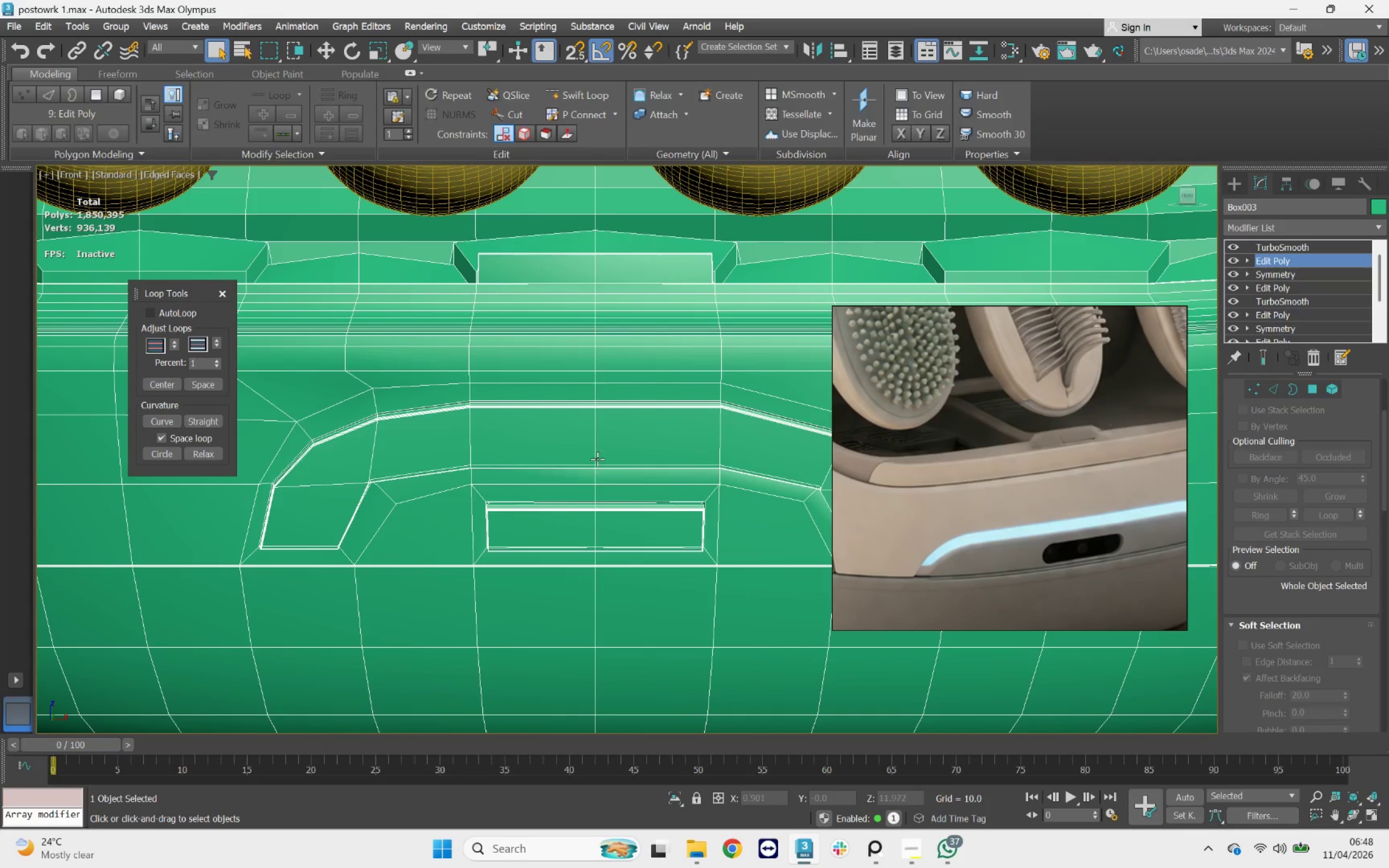 
scroll: coordinate [560, 462], scroll_direction: down, amount: 2.0
 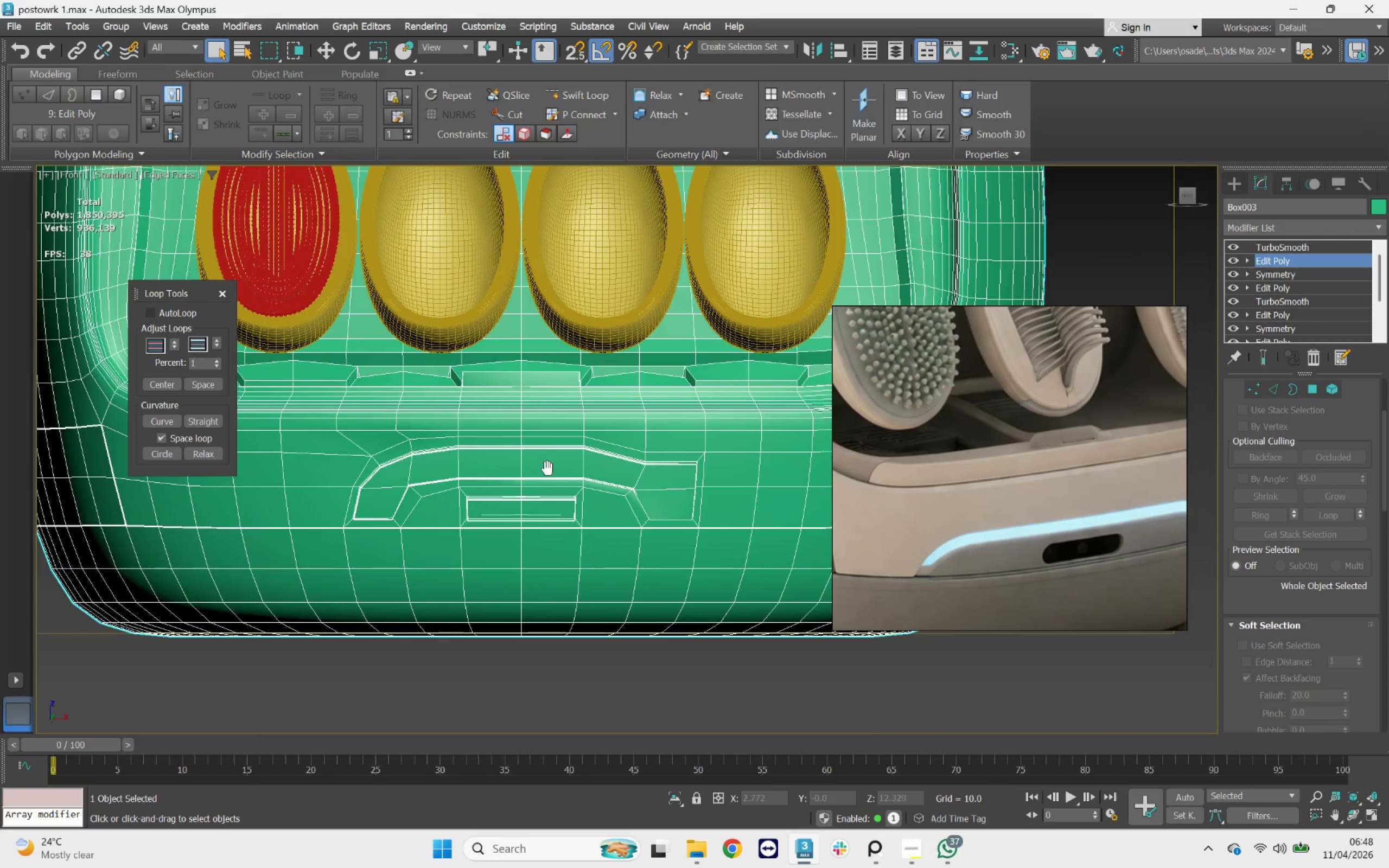 
scroll: coordinate [478, 477], scroll_direction: up, amount: 1.0
 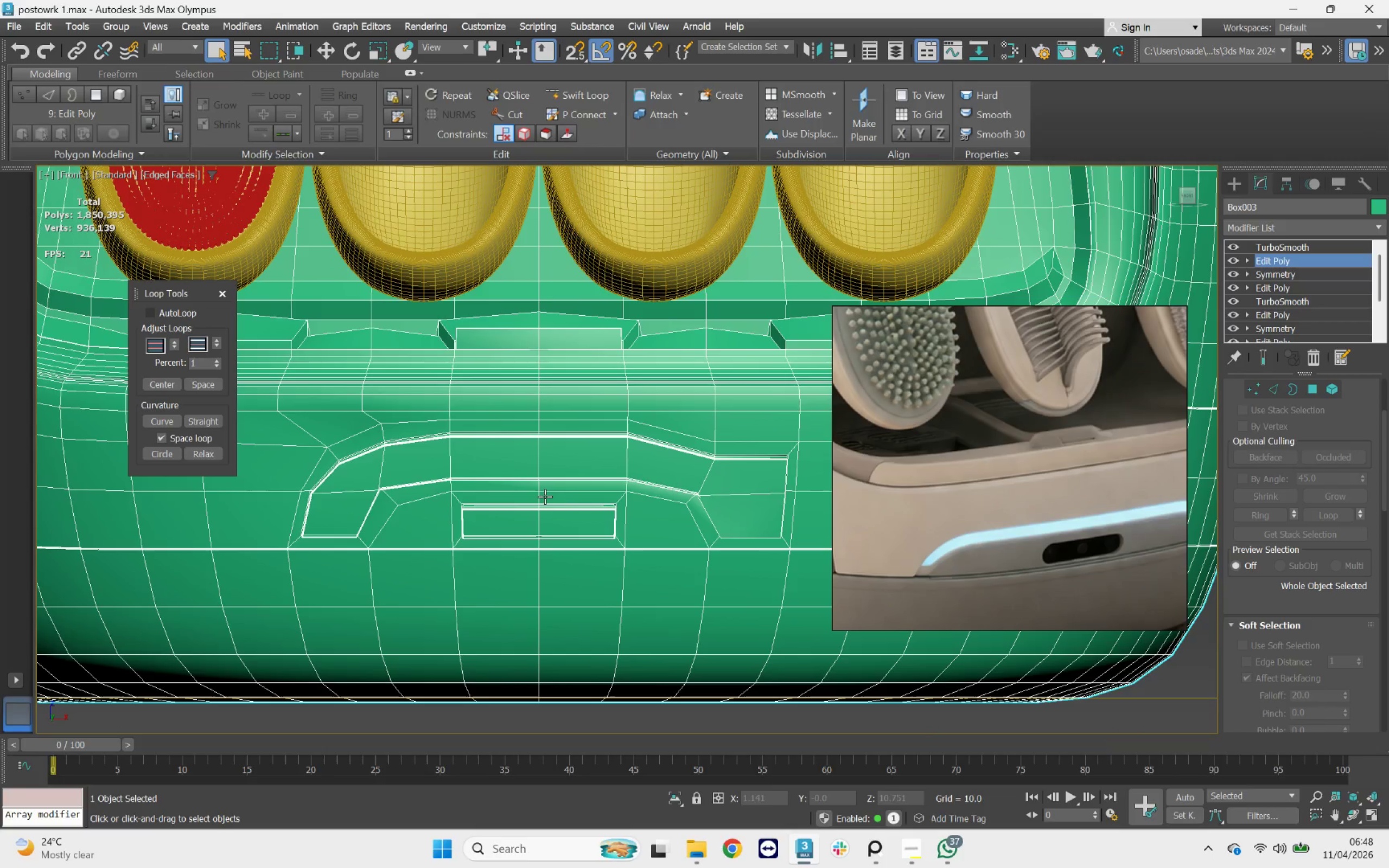 
key(Alt+1)
 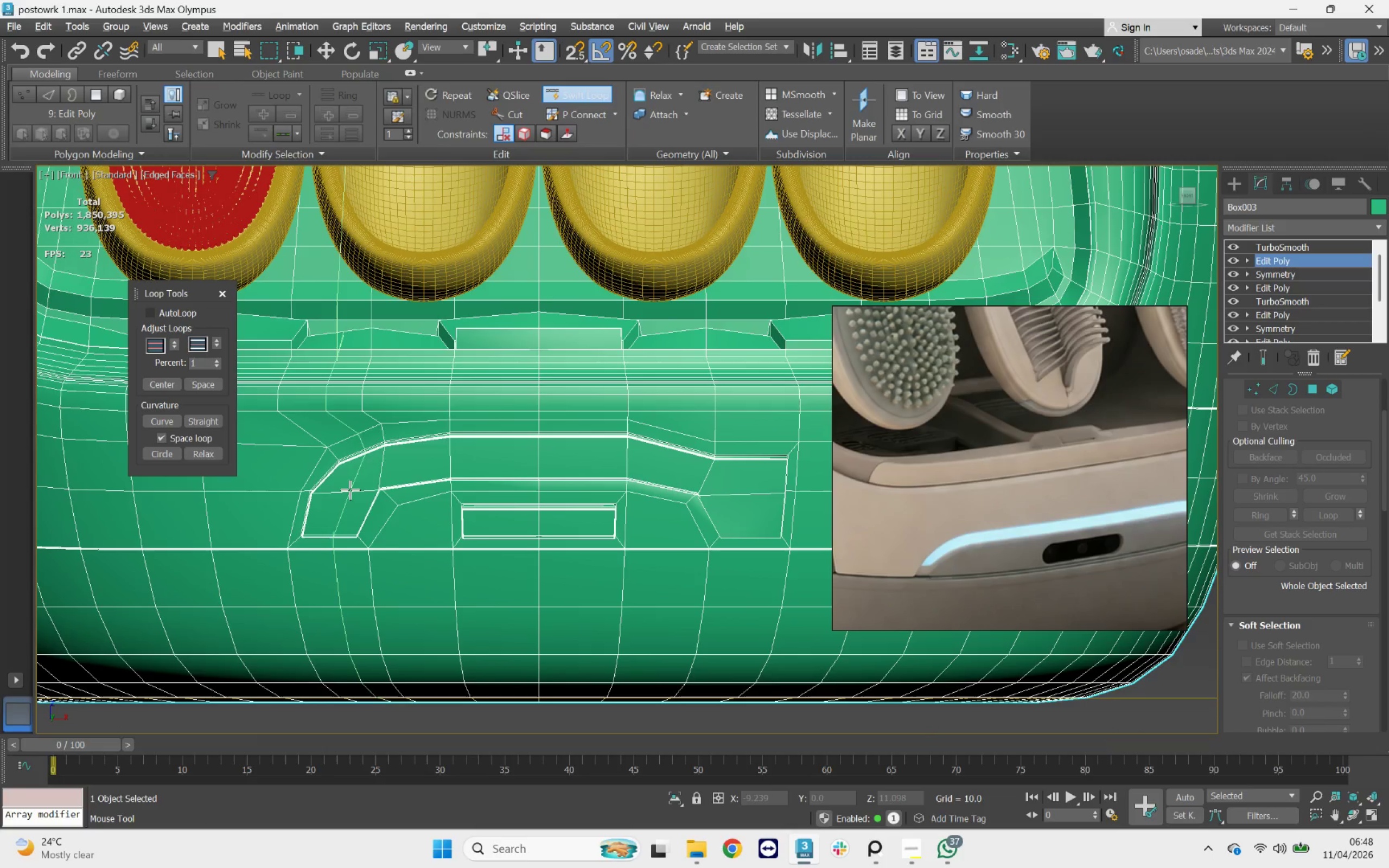 
key(Alt+AltLeft)
 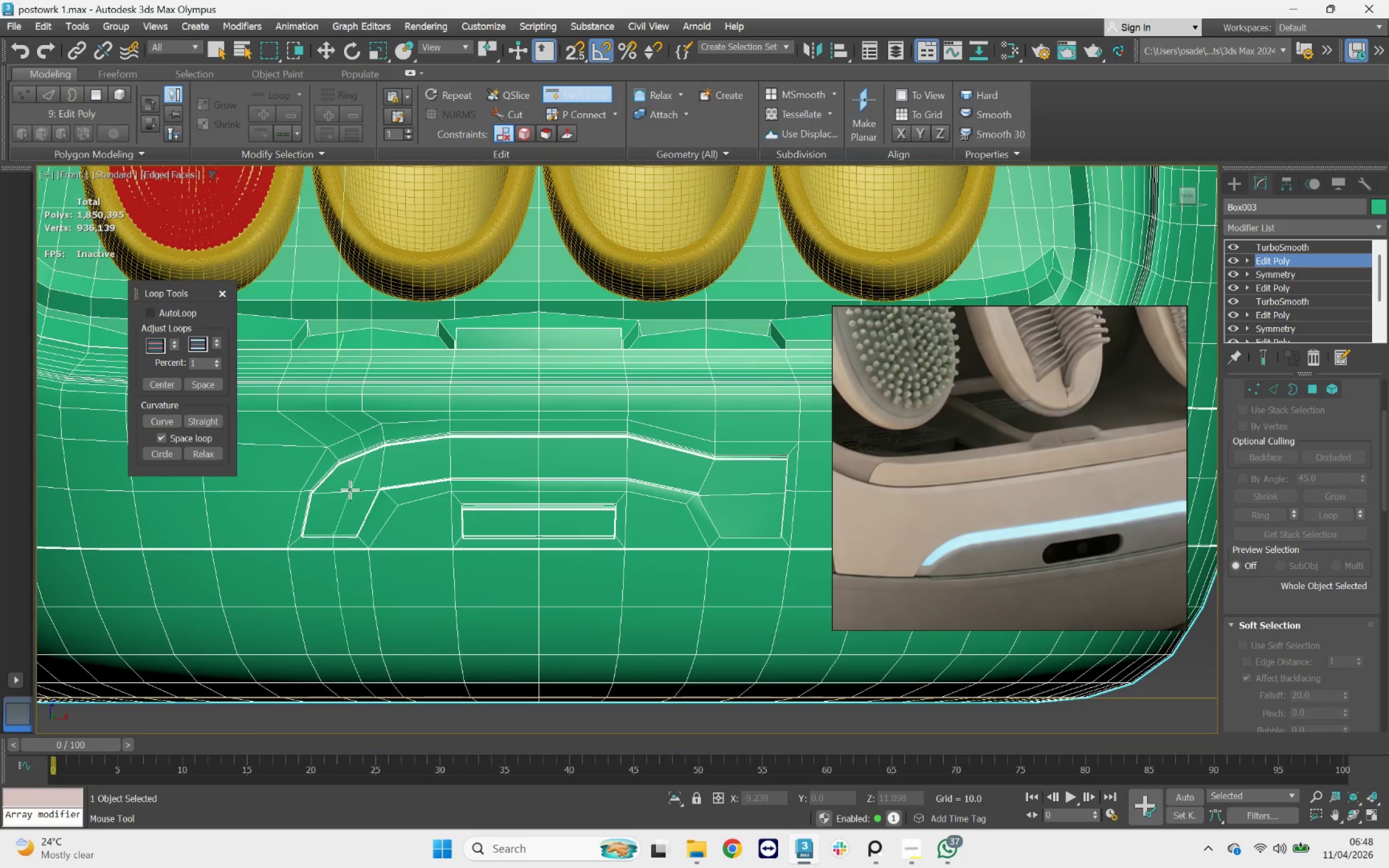 
key(Alt+F1)
 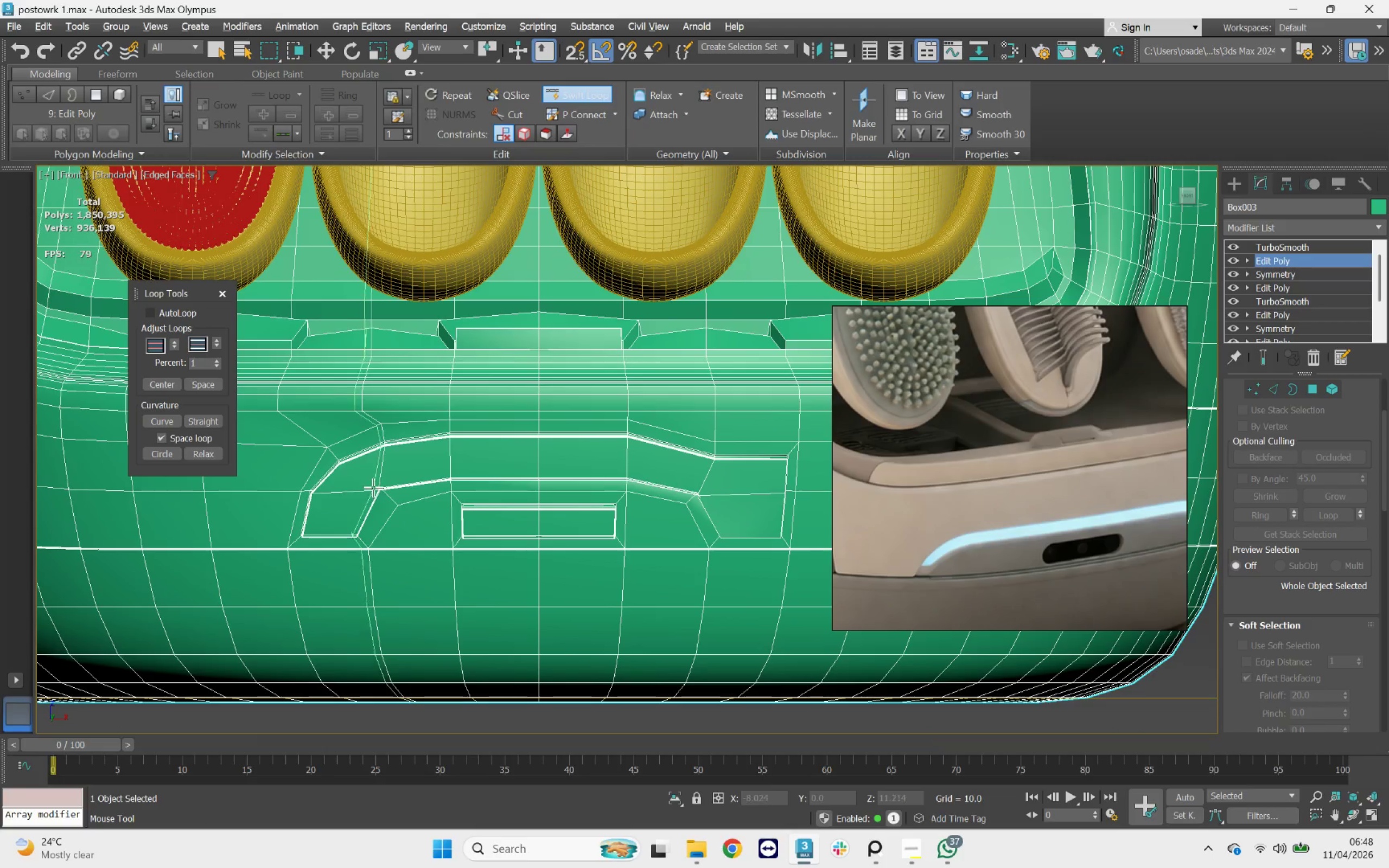 
key(Alt+1)
 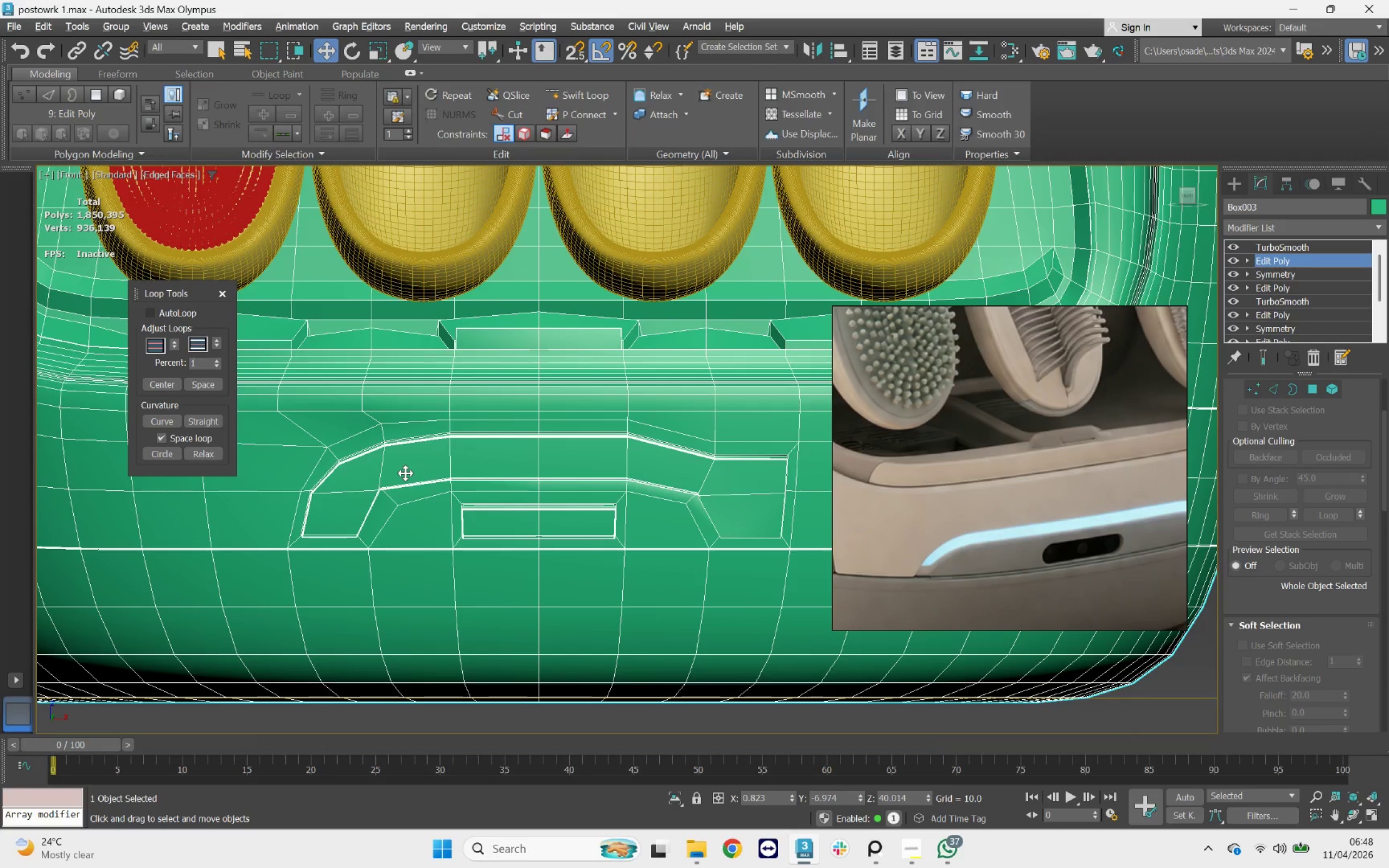 
key(4)
 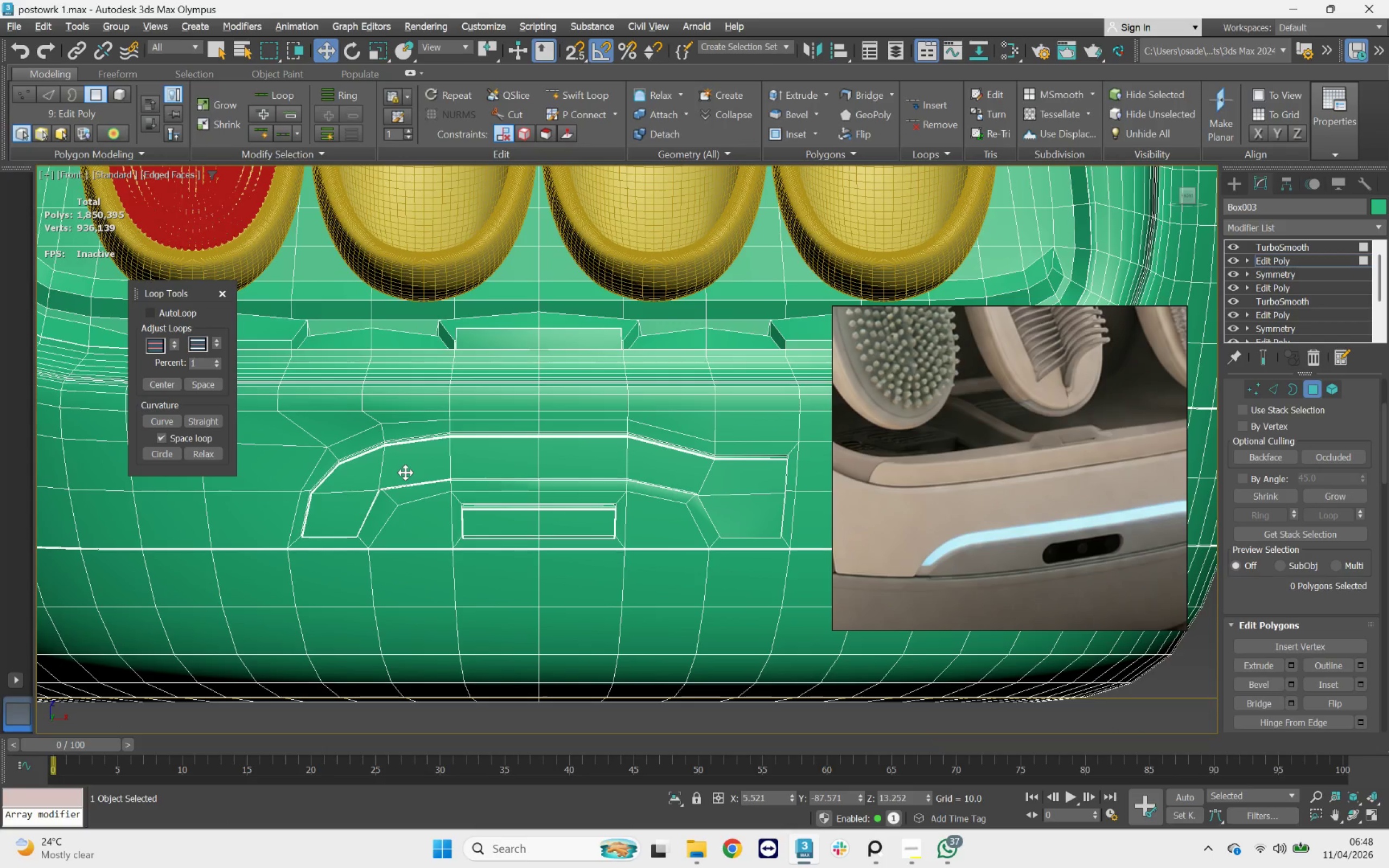 
left_click([405, 473])
 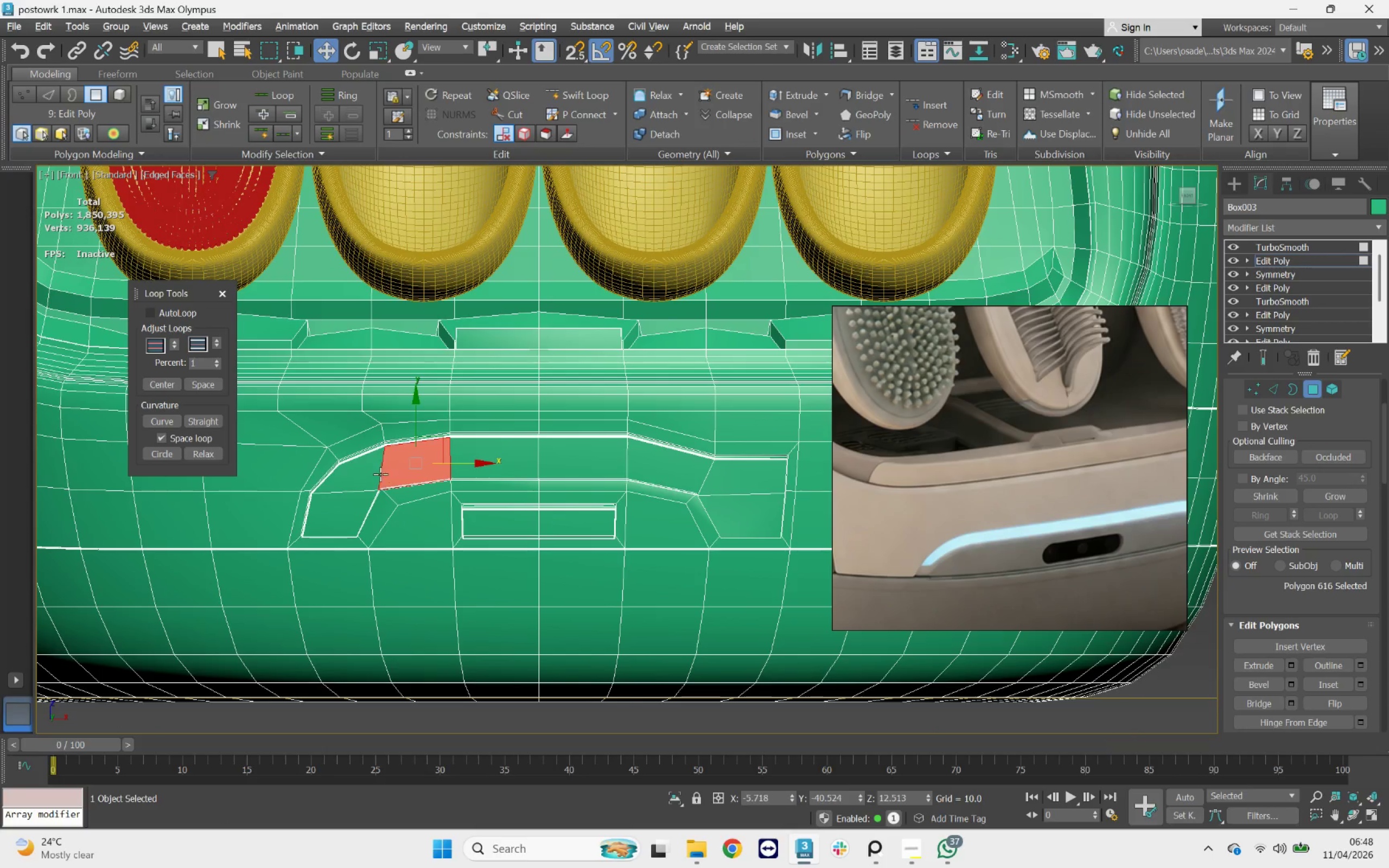 
hold_key(key=ControlLeft, duration=0.68)
 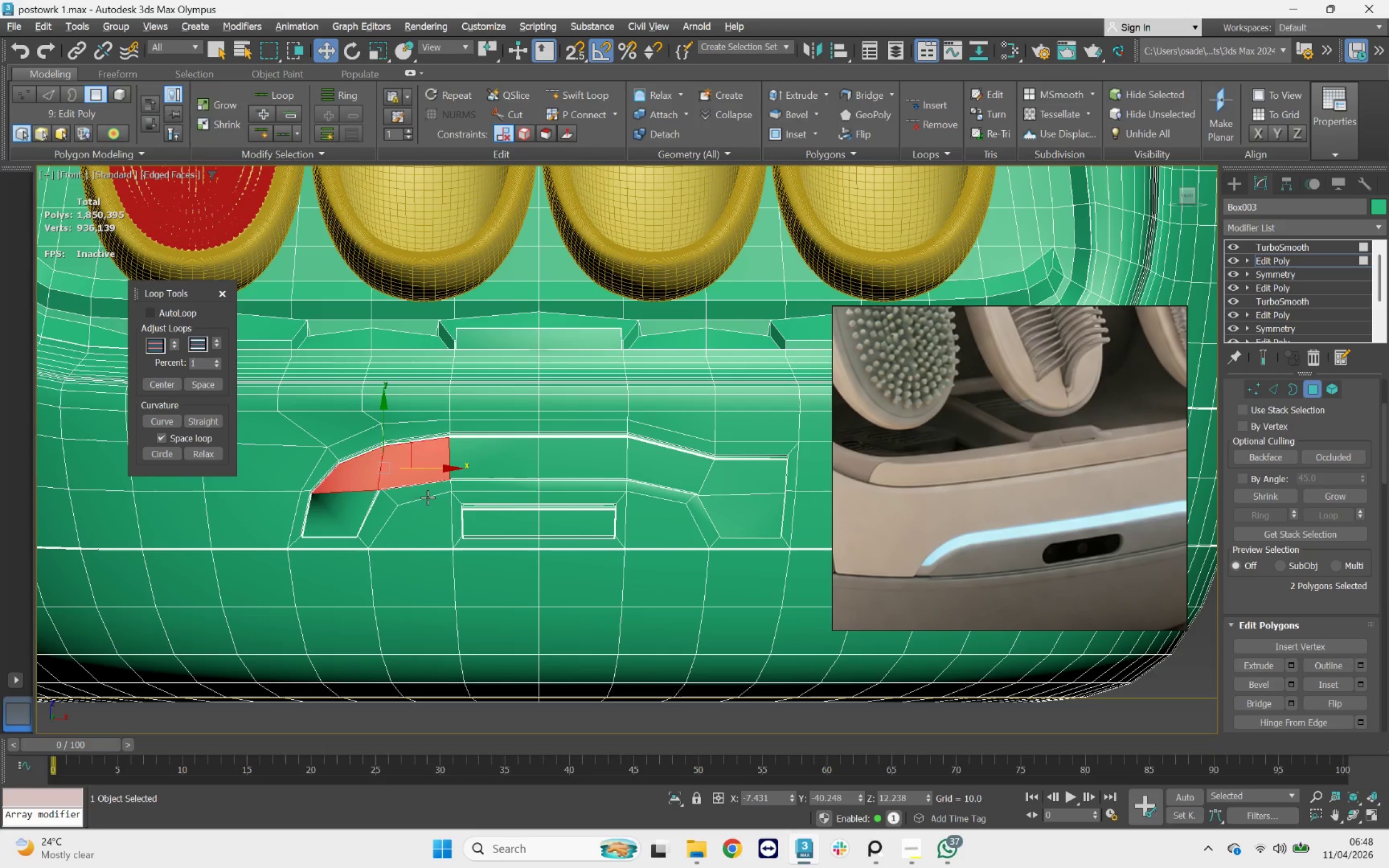 
key(Control+ControlLeft)
 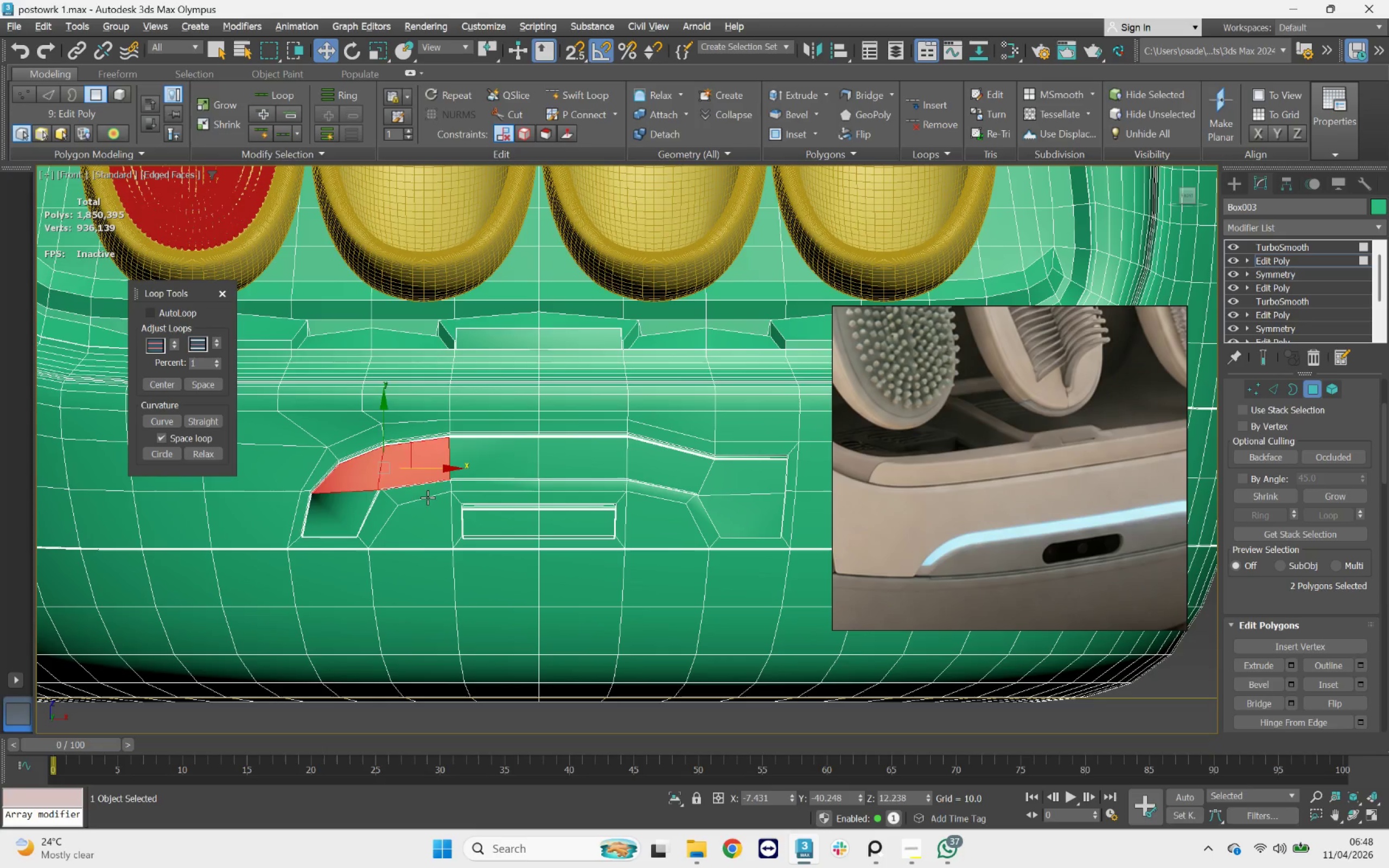 
key(Control+Z)
 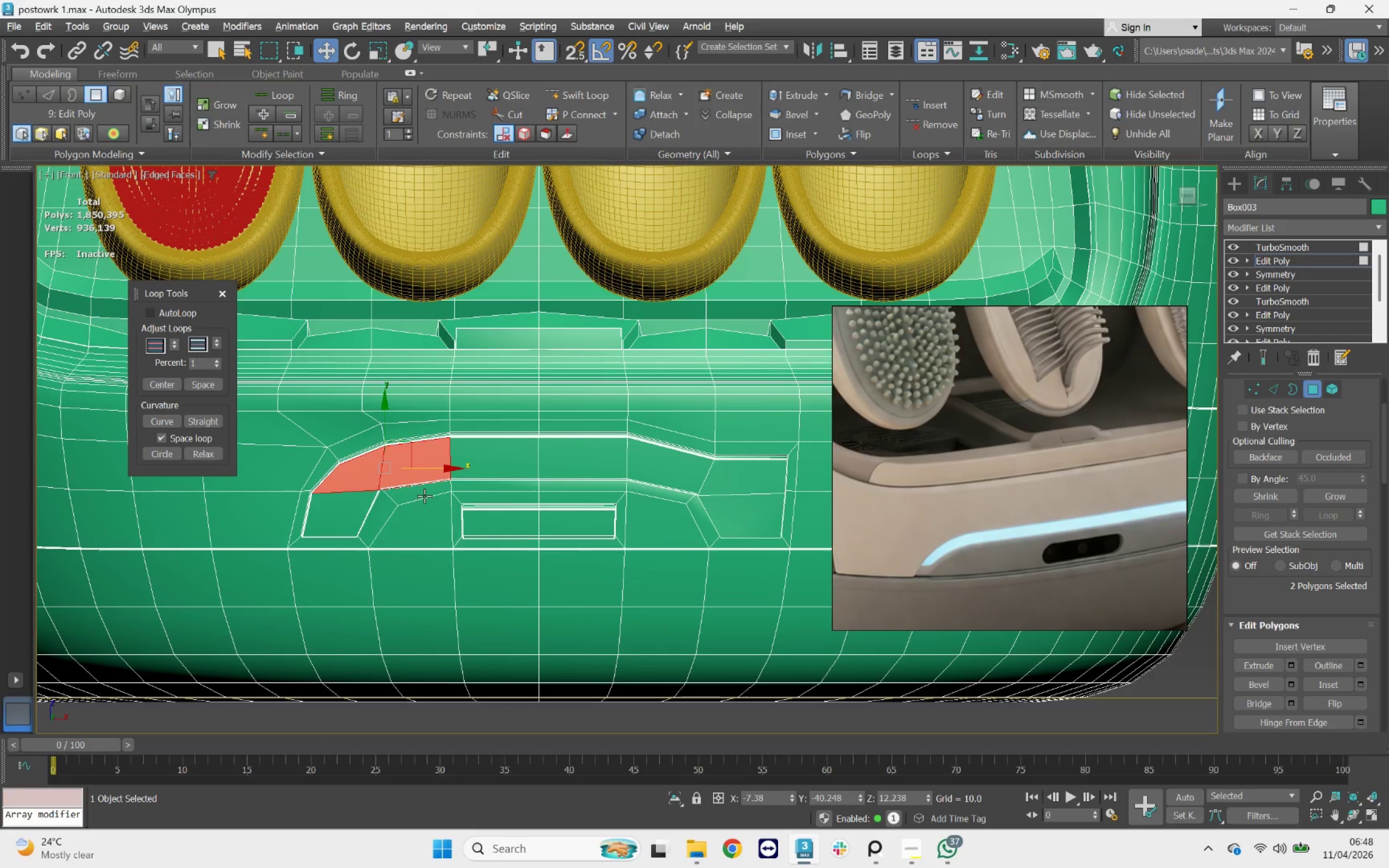 
key(Q)
 